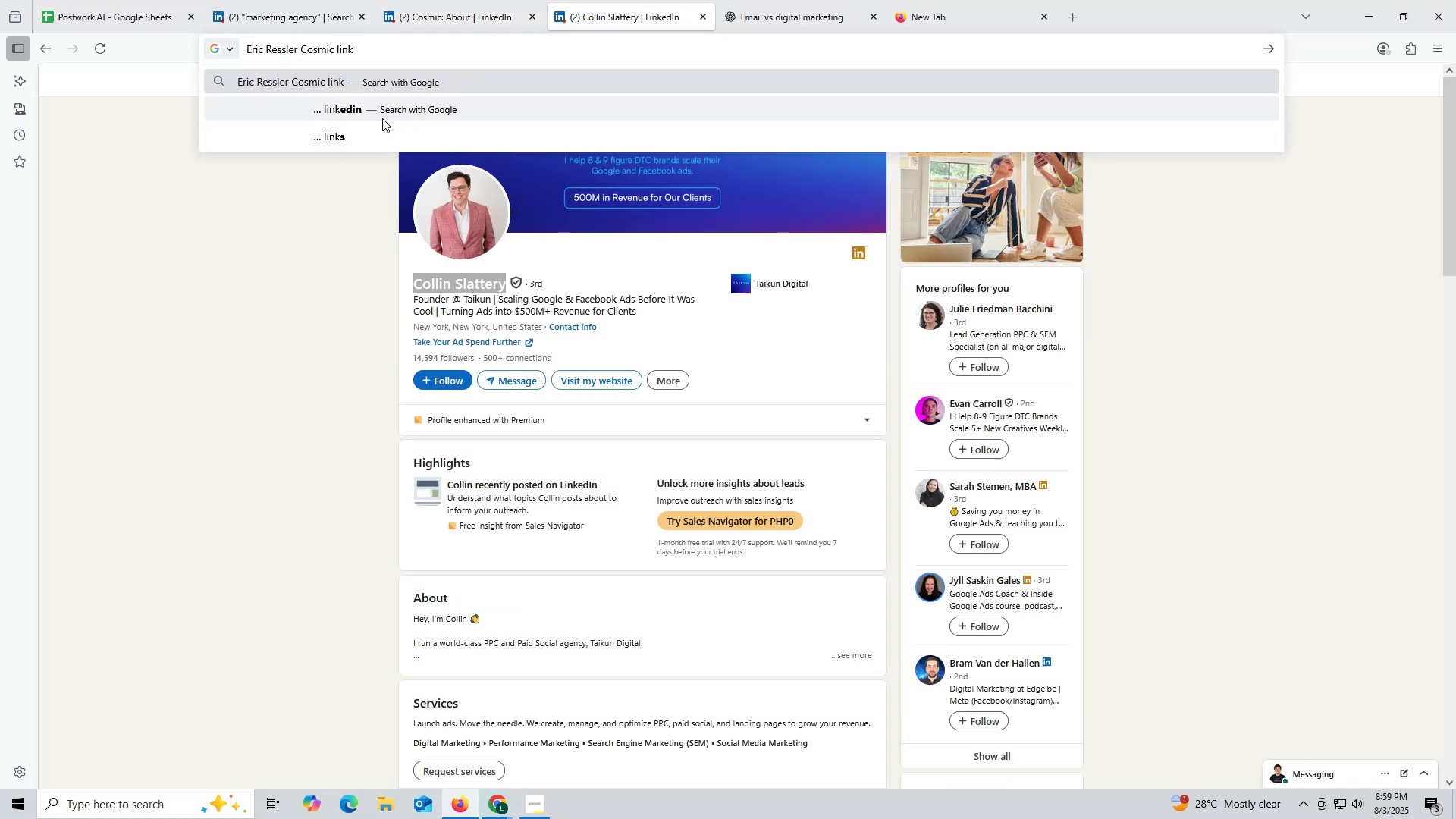 
left_click([381, 116])
 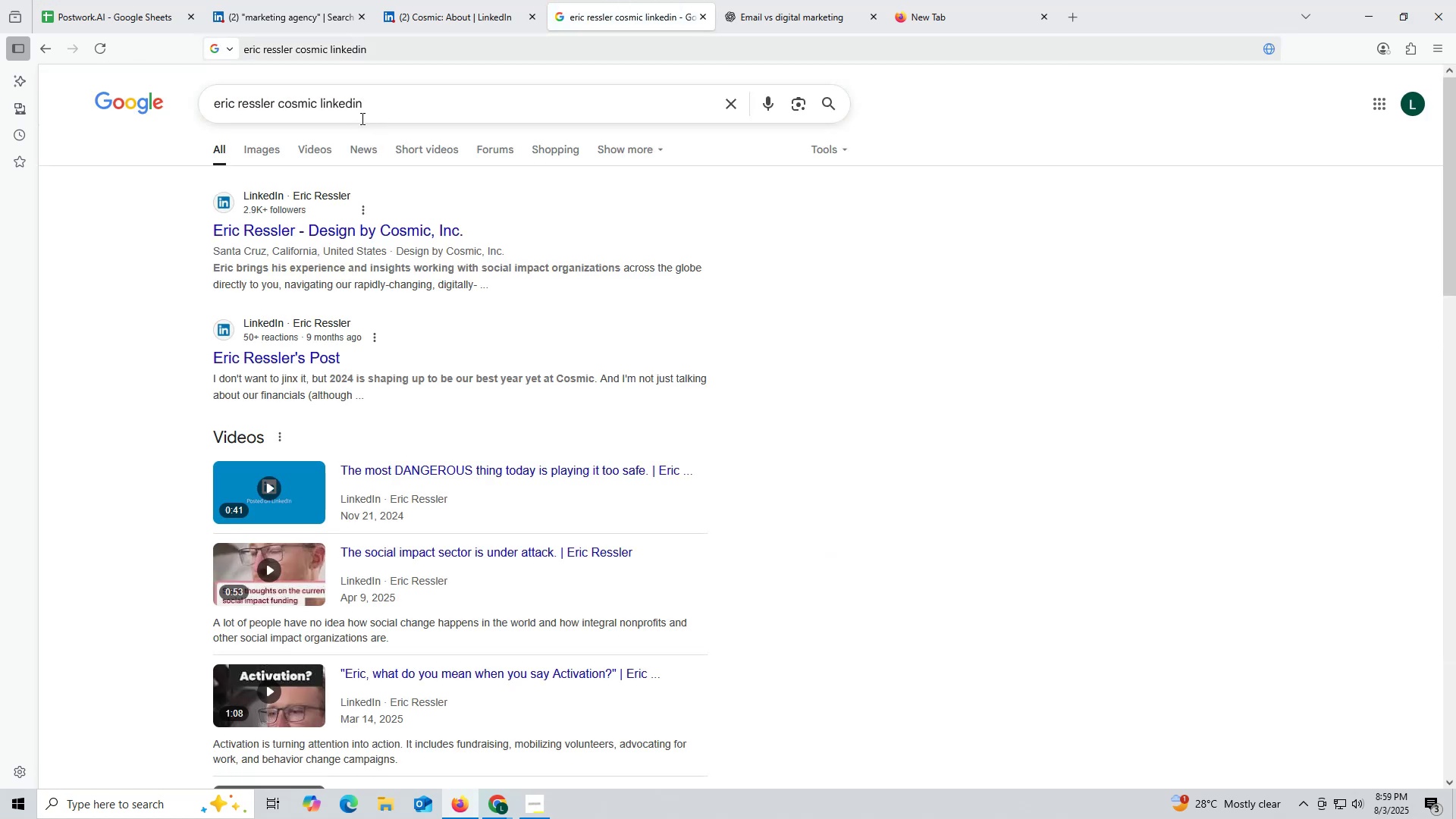 
wait(6.58)
 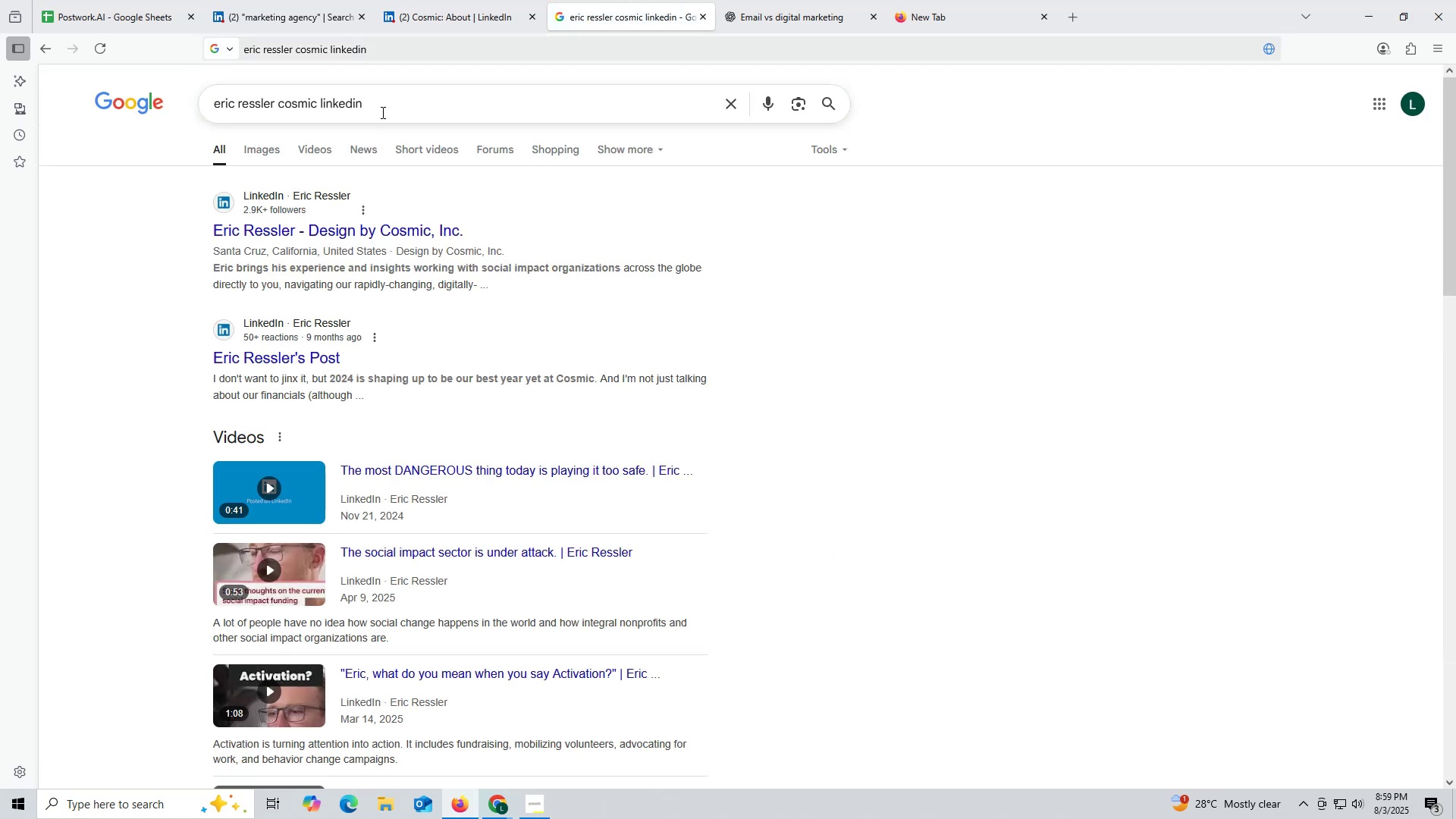 
left_click([377, 234])
 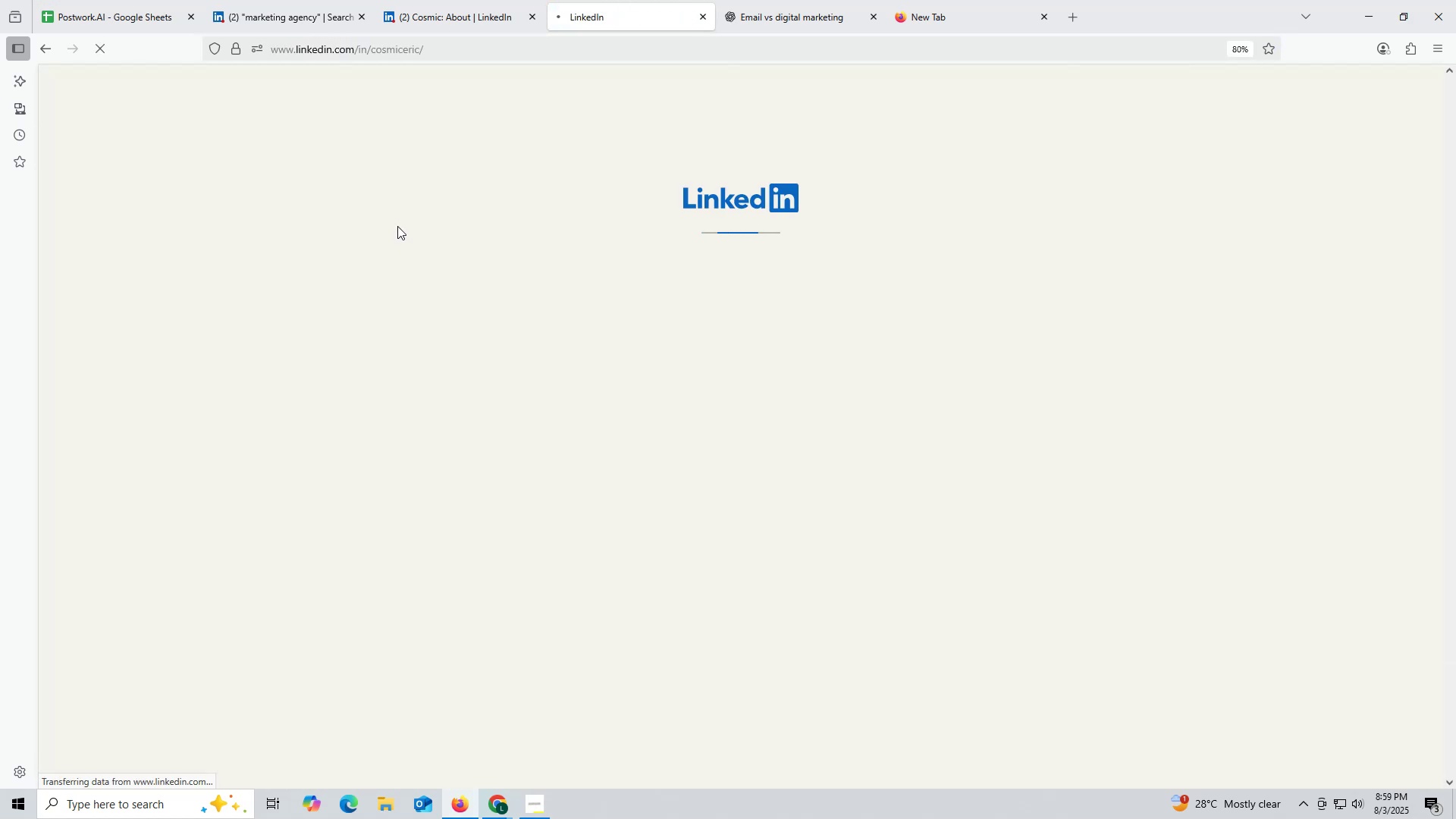 
mouse_move([426, 217])
 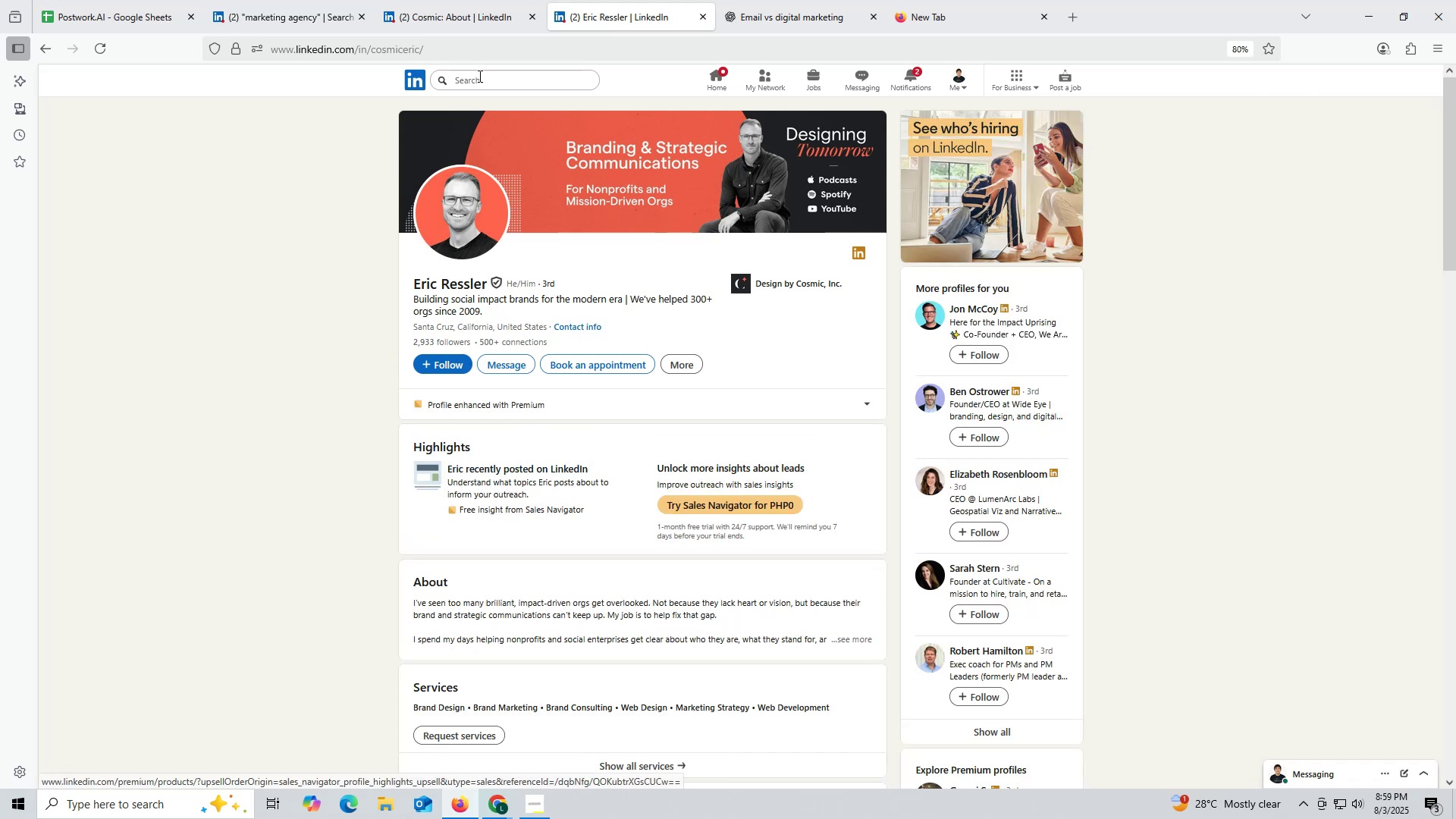 
wait(6.48)
 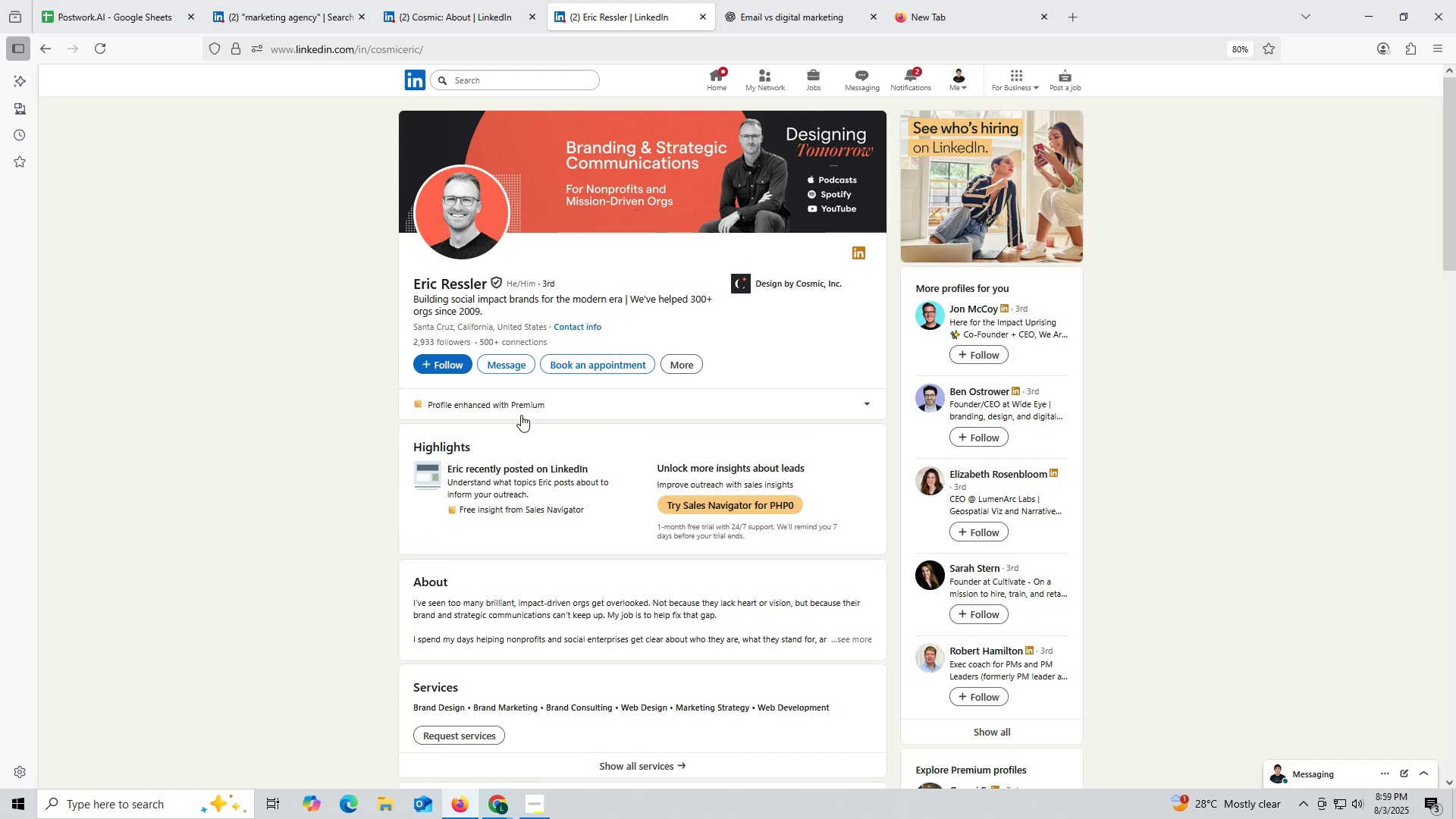 
left_click([455, 15])
 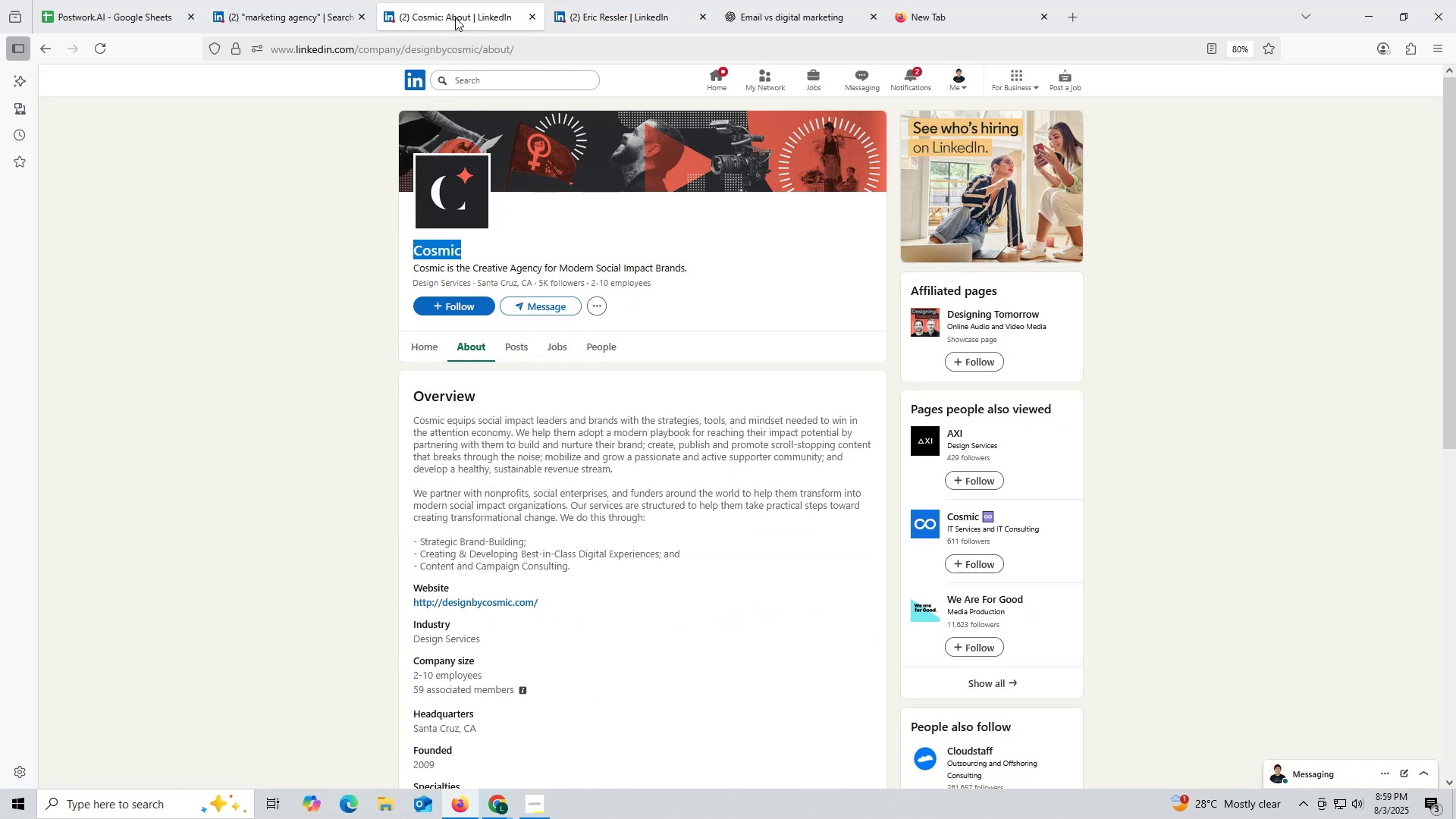 
key(Control+ControlLeft)
 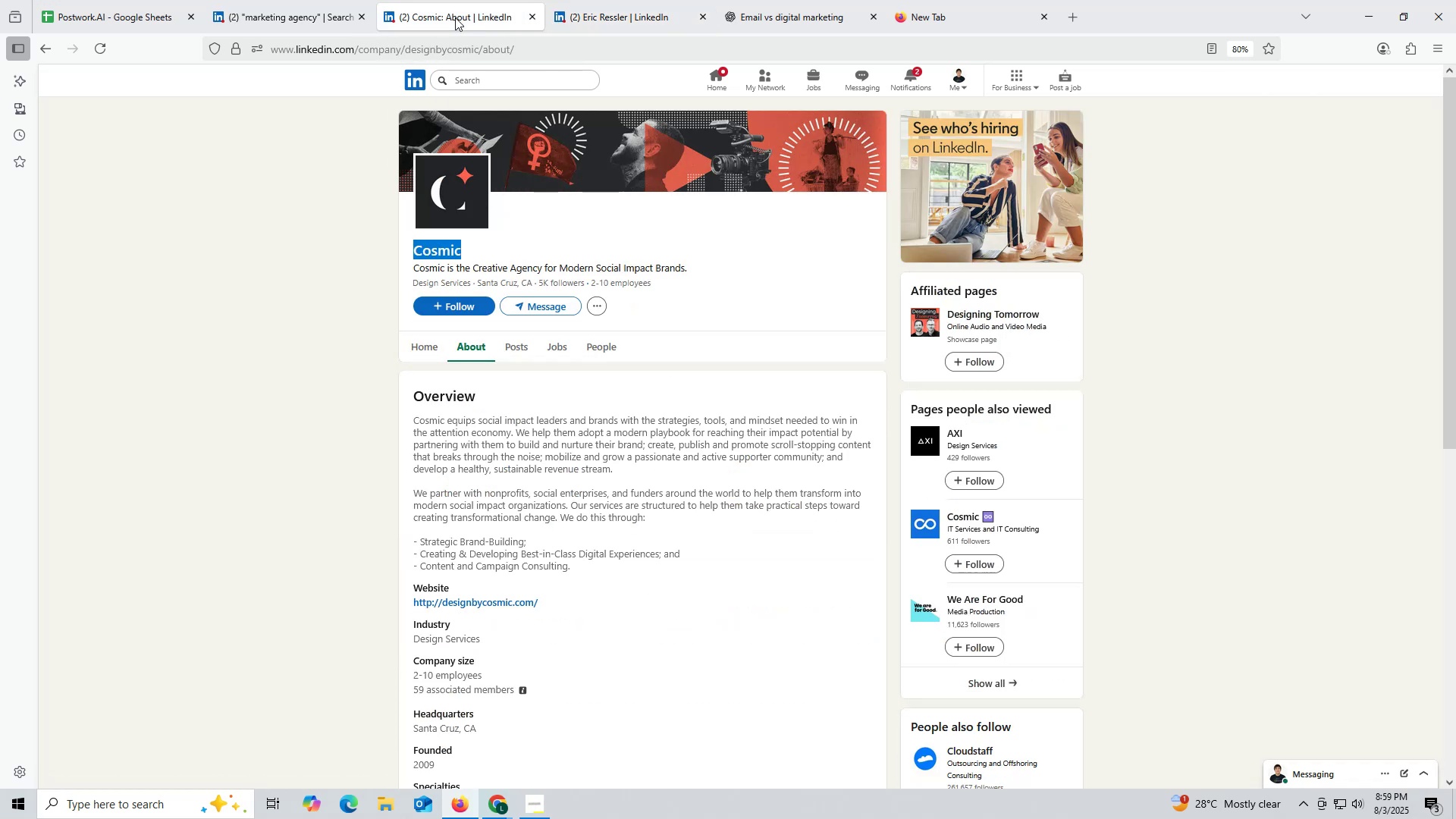 
key(Control+C)
 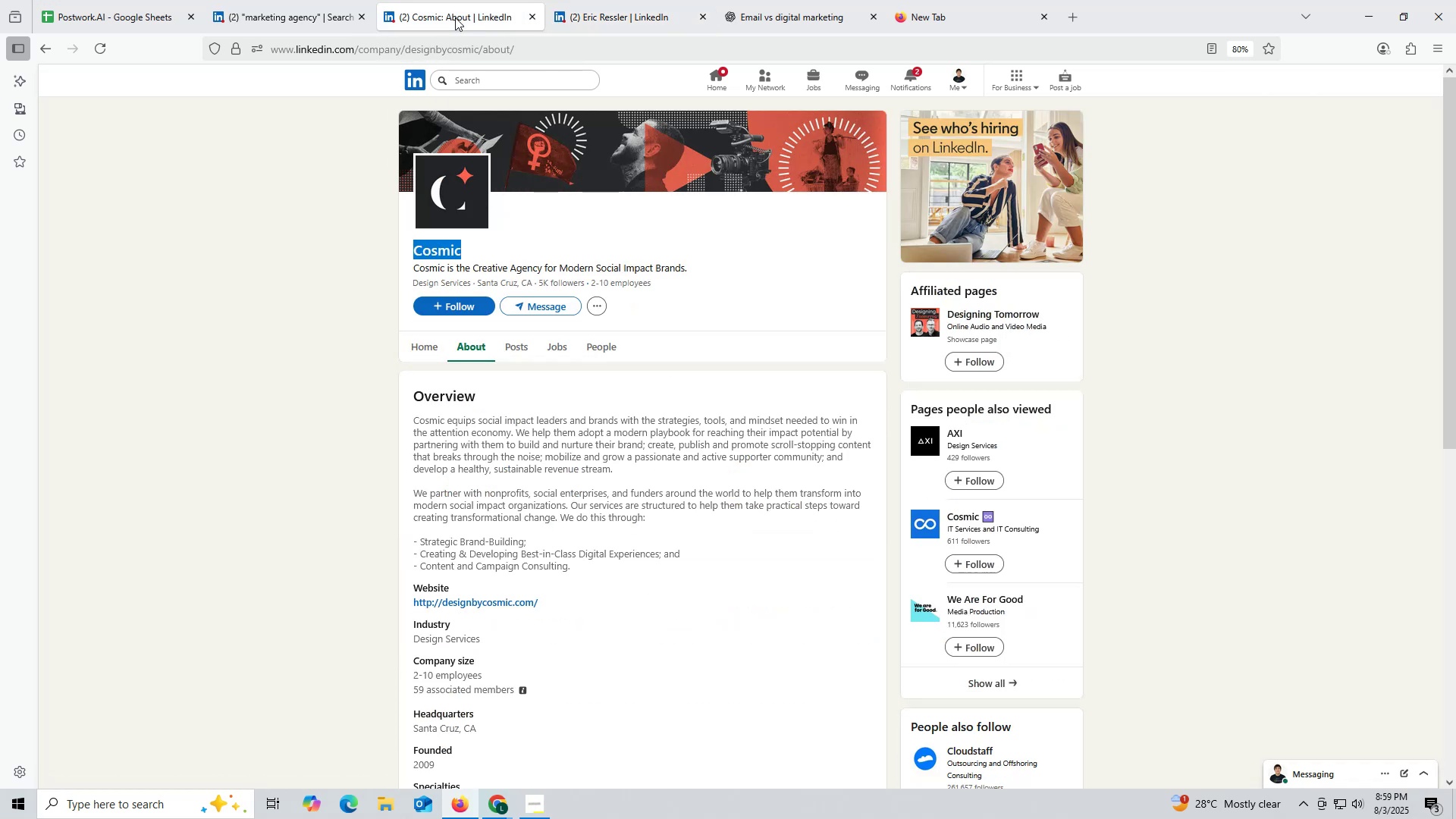 
key(Control+ControlLeft)
 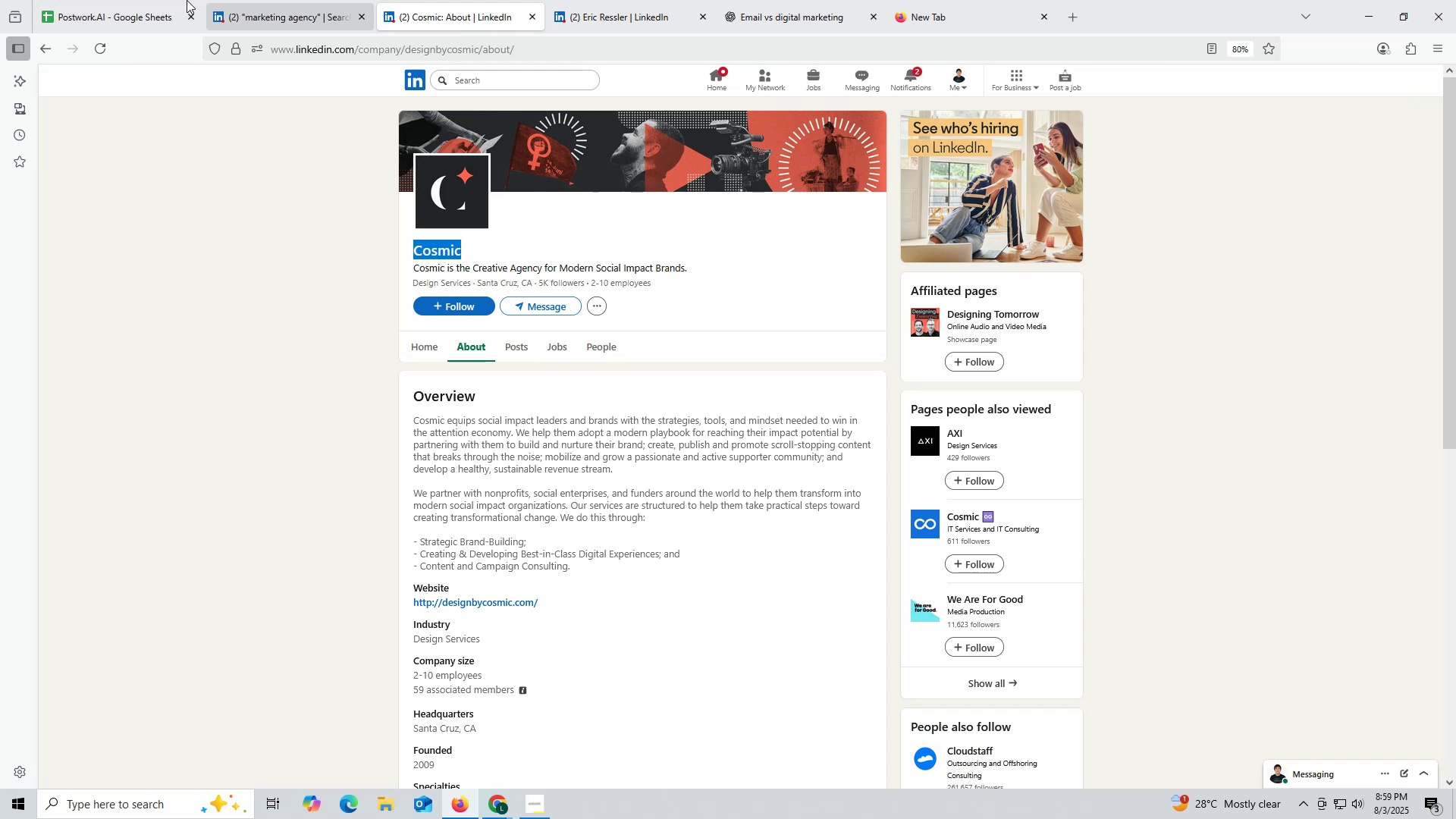 
key(Control+C)
 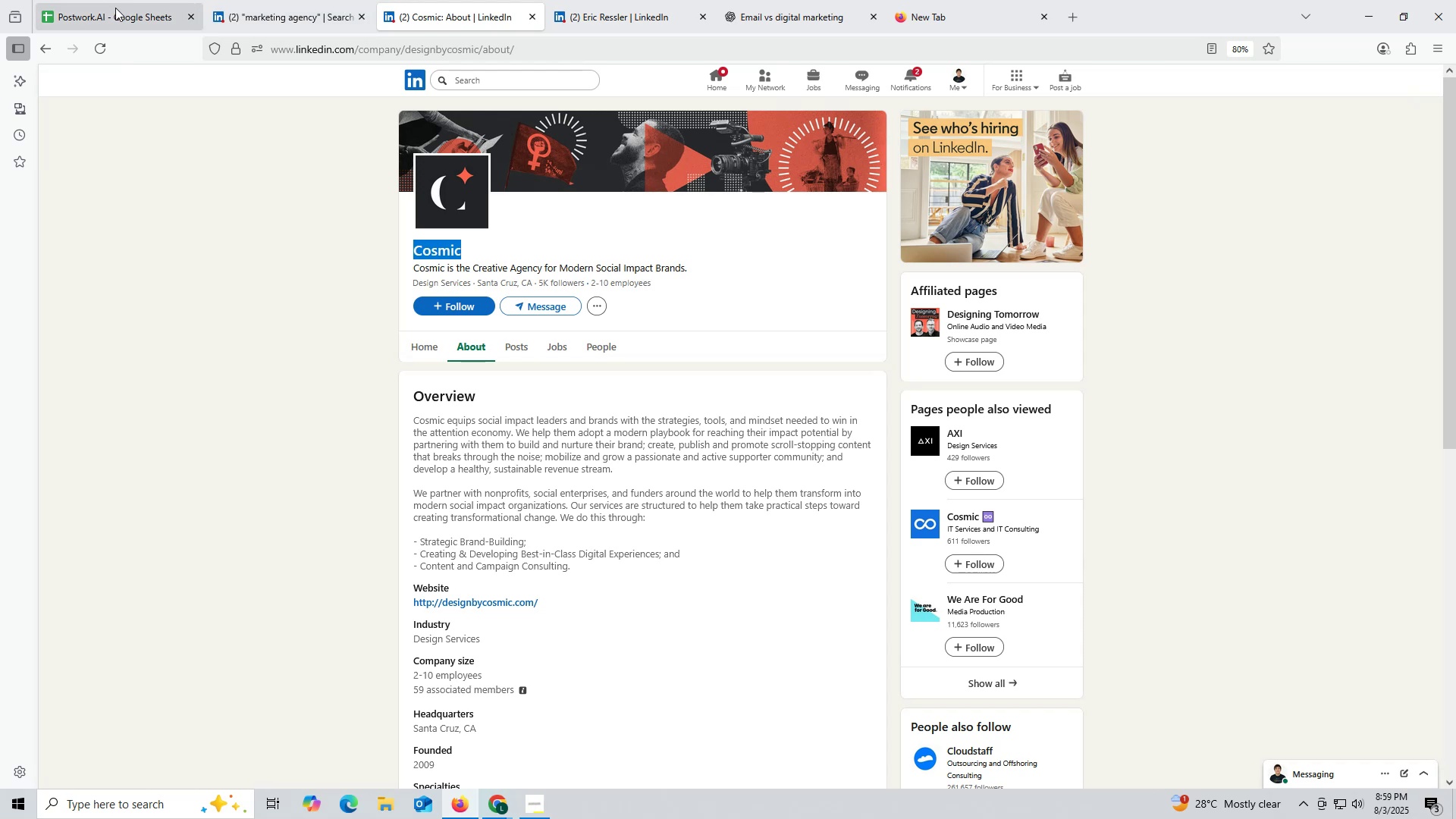 
left_click([115, 8])
 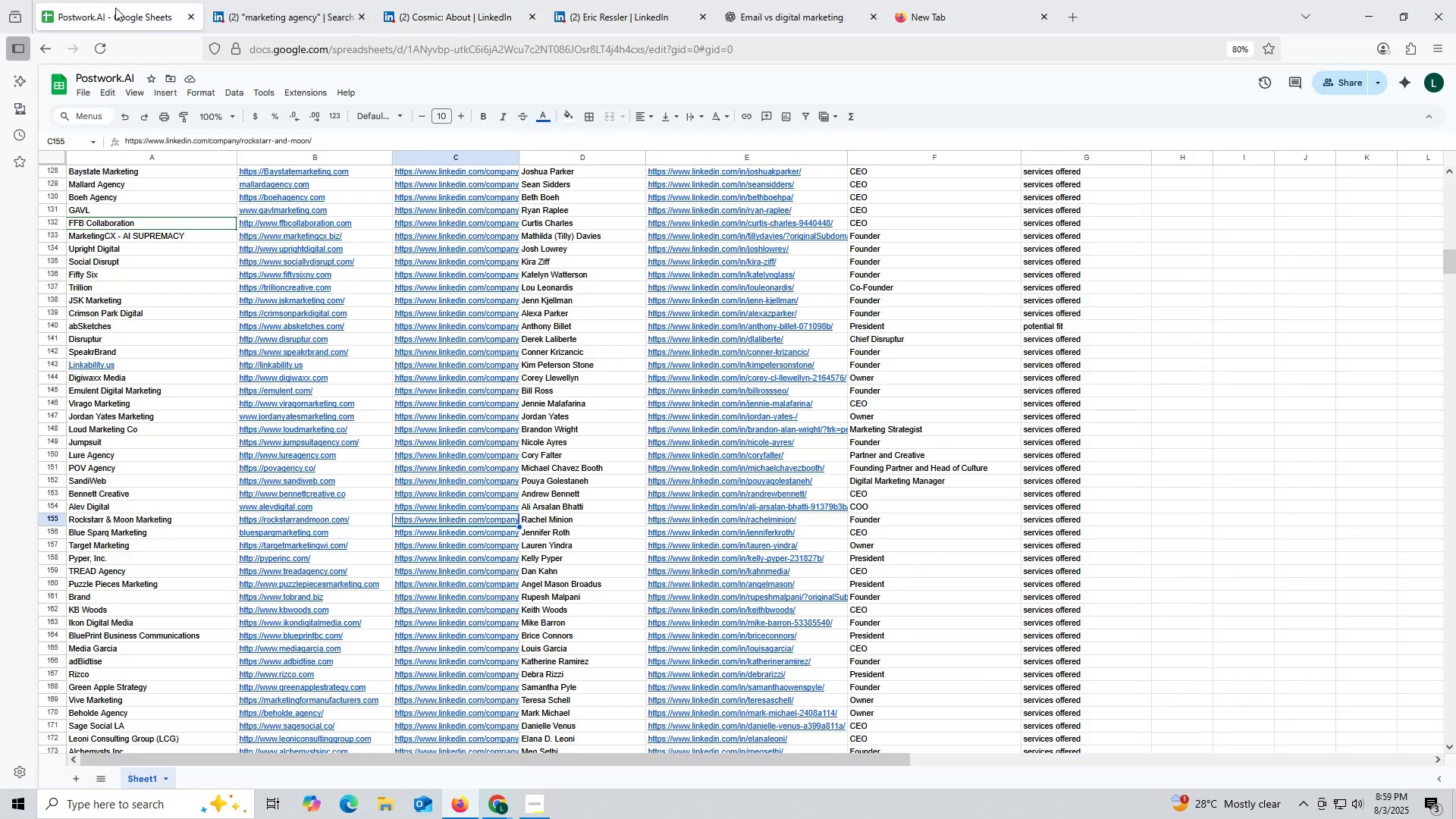 
key(Control+ControlLeft)
 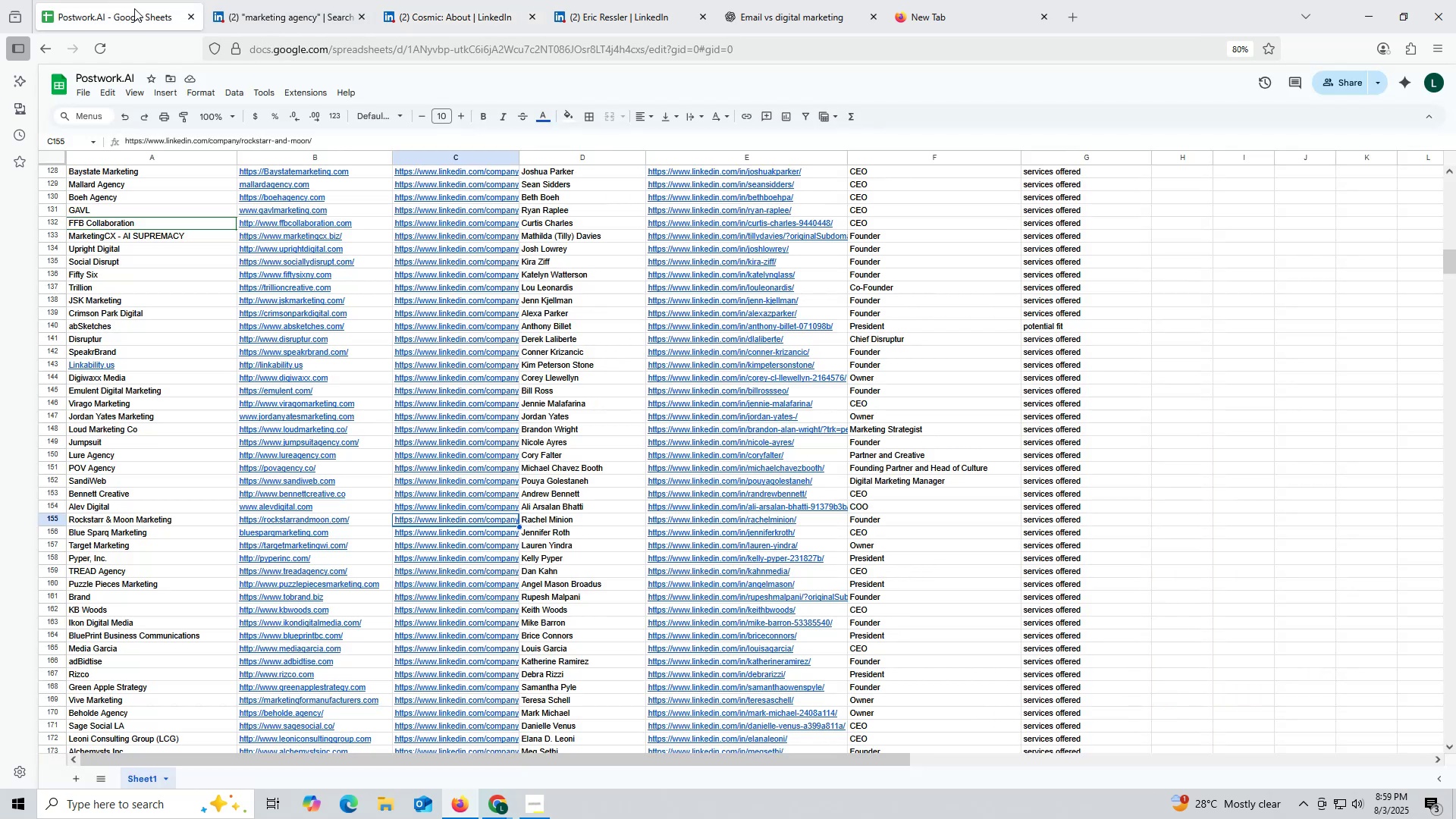 
key(Control+F)
 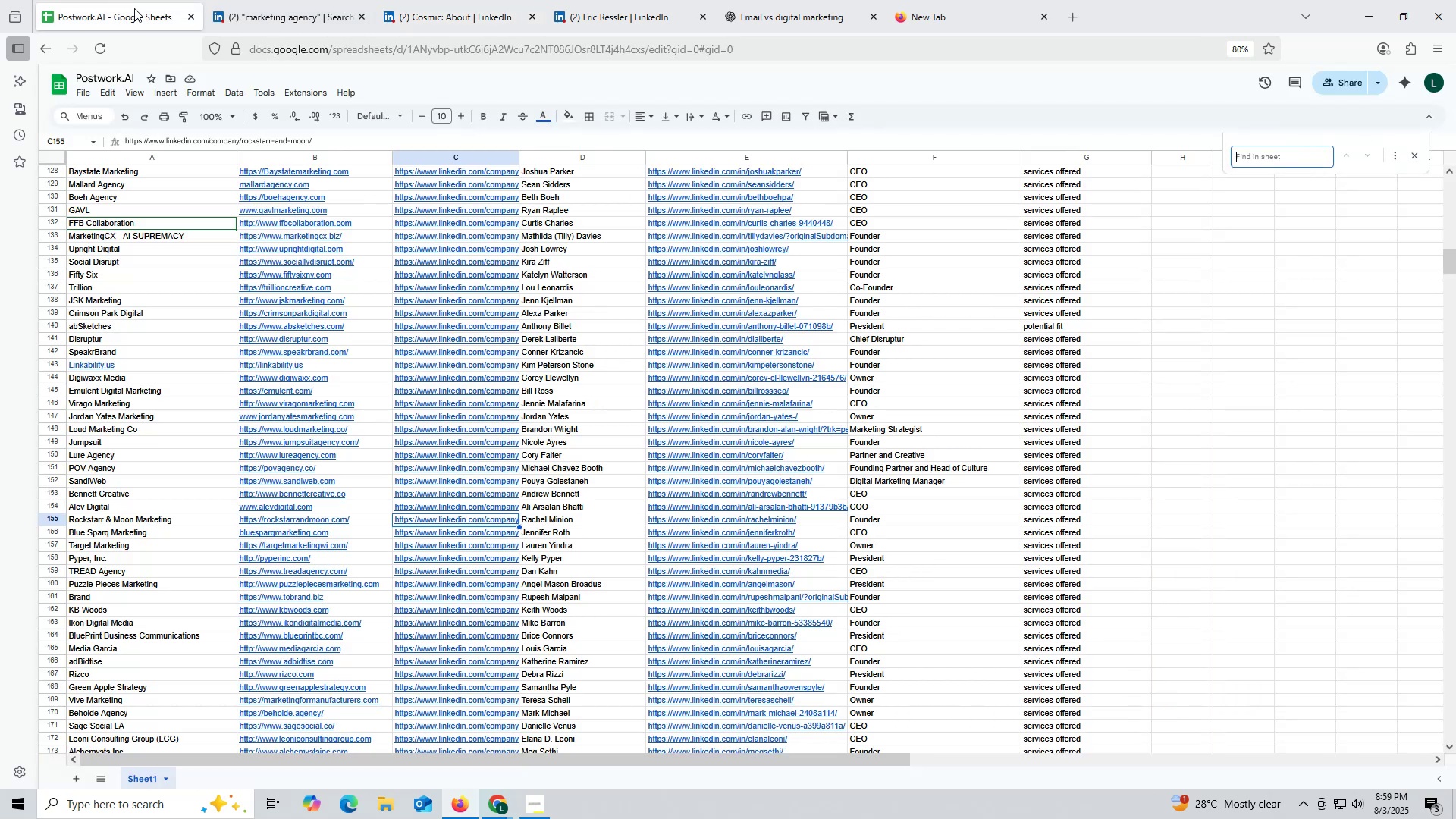 
key(Control+ControlLeft)
 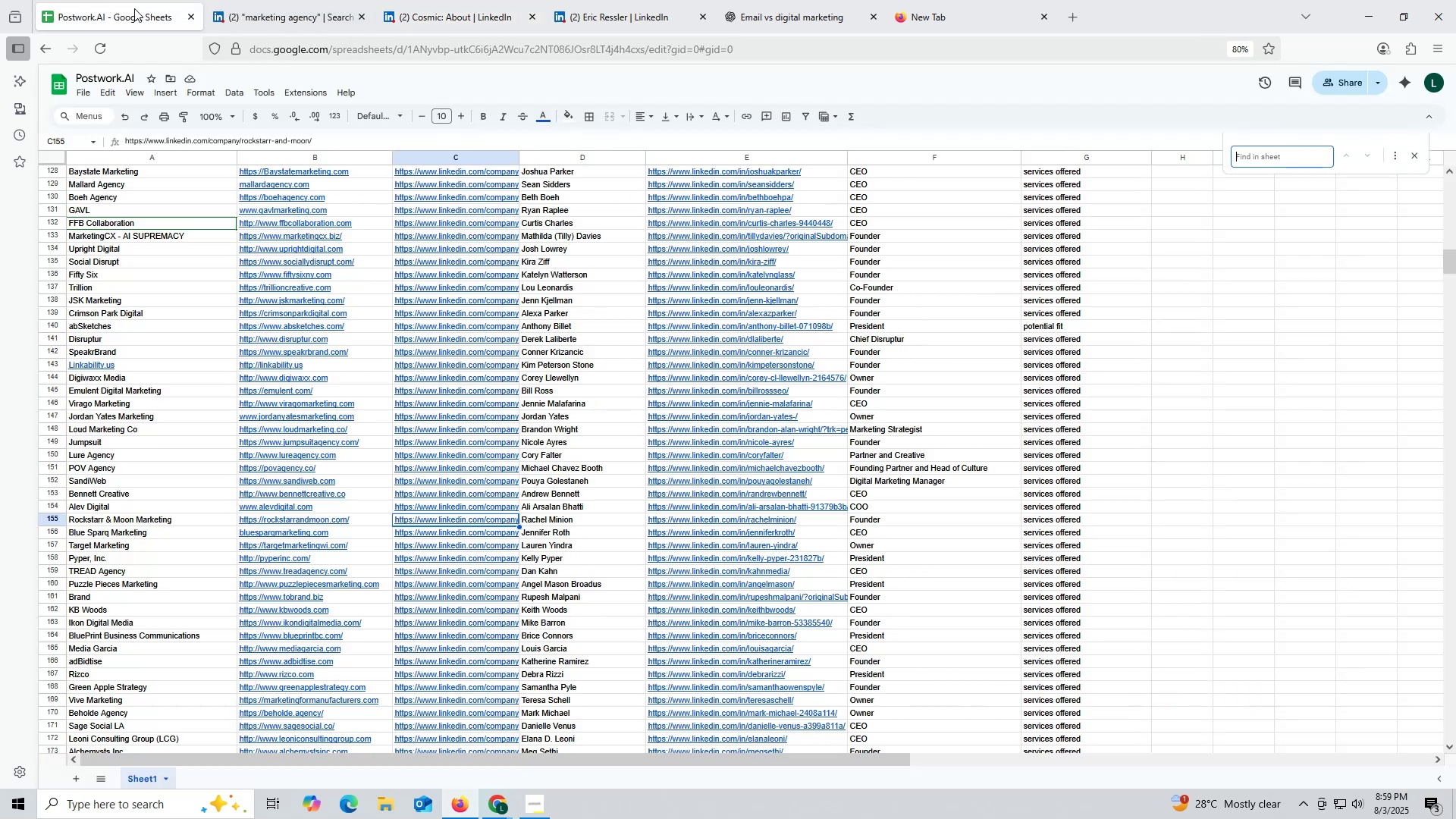 
key(Control+V)
 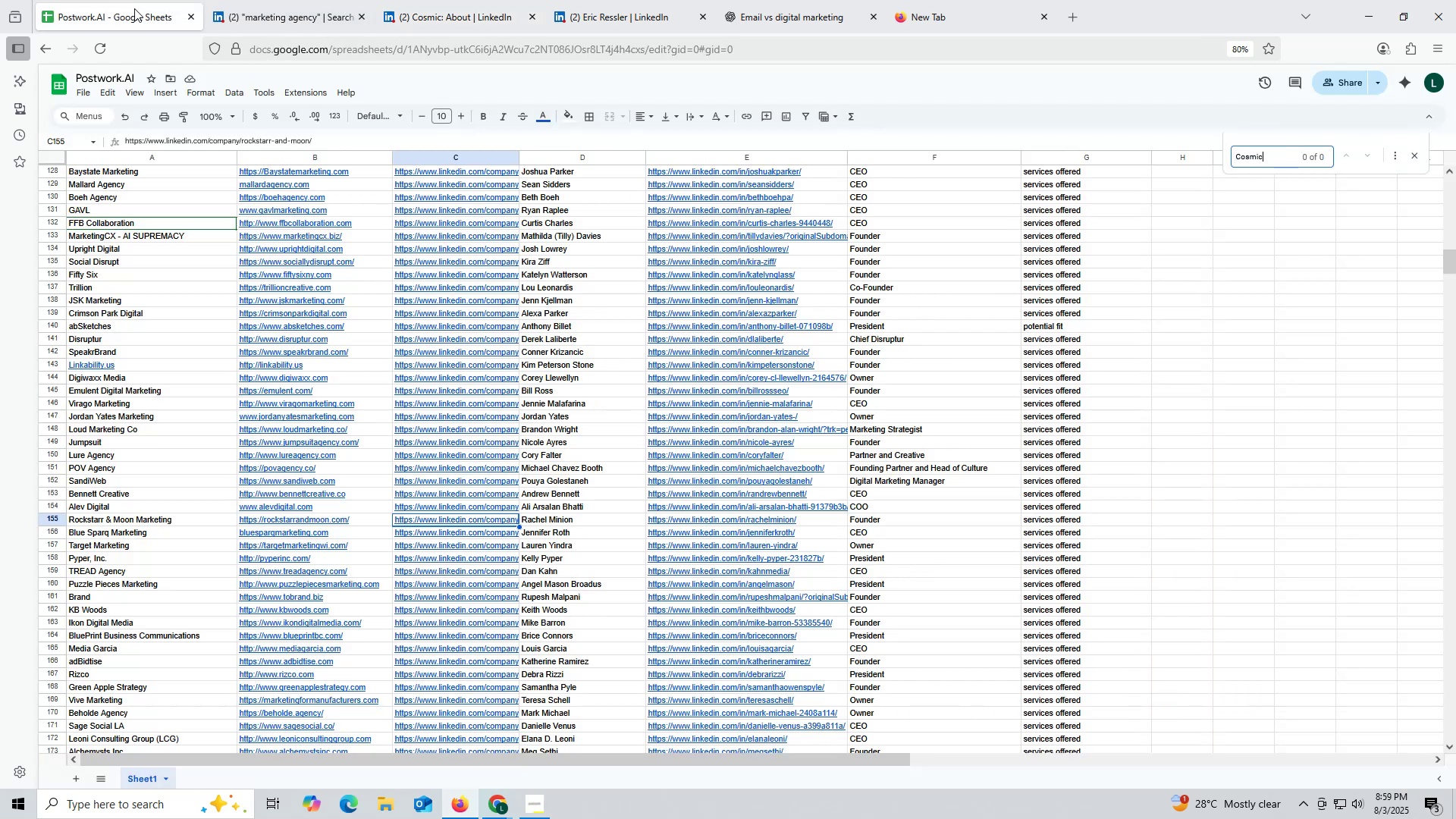 
key(Enter)
 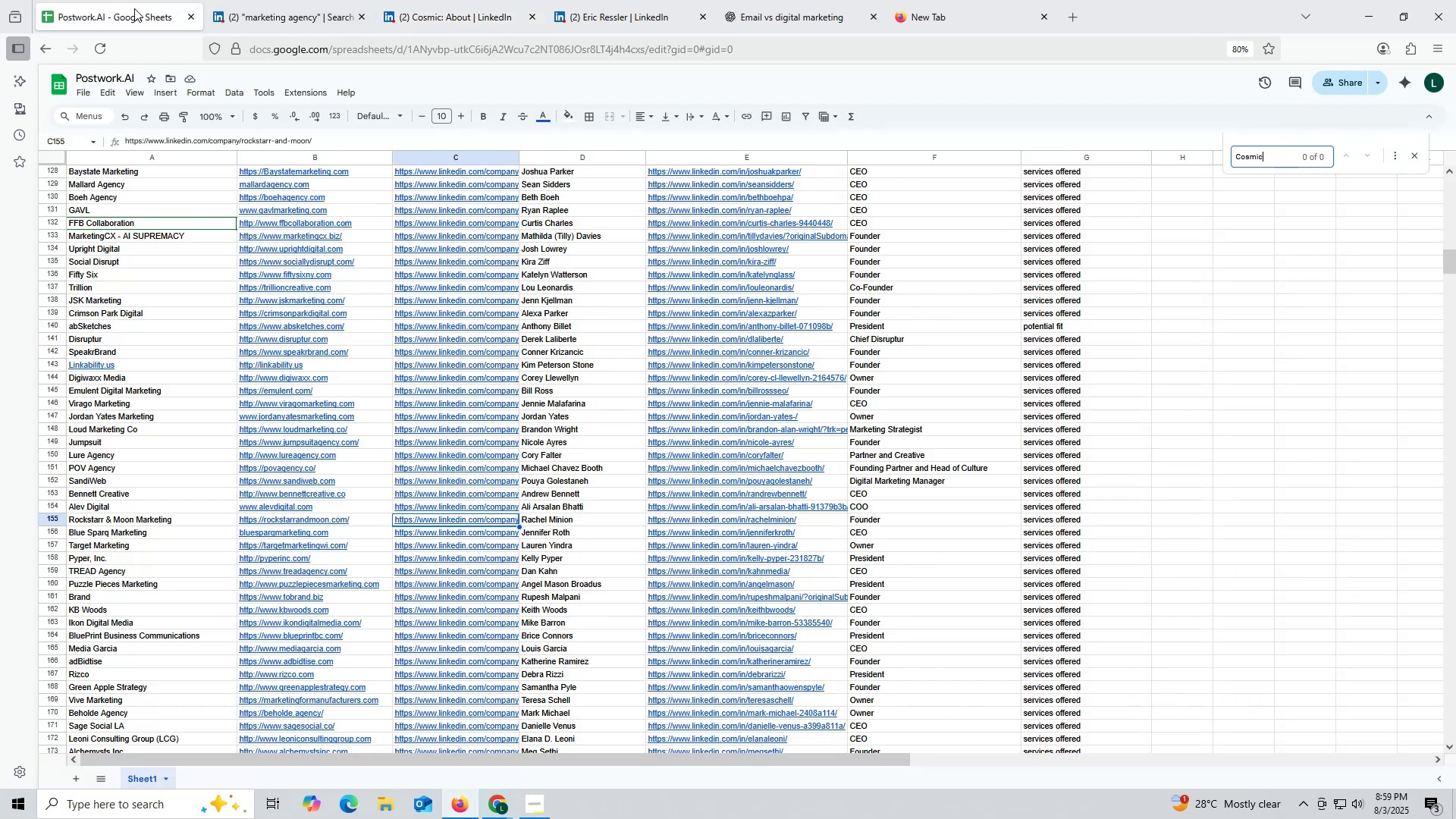 
key(Enter)
 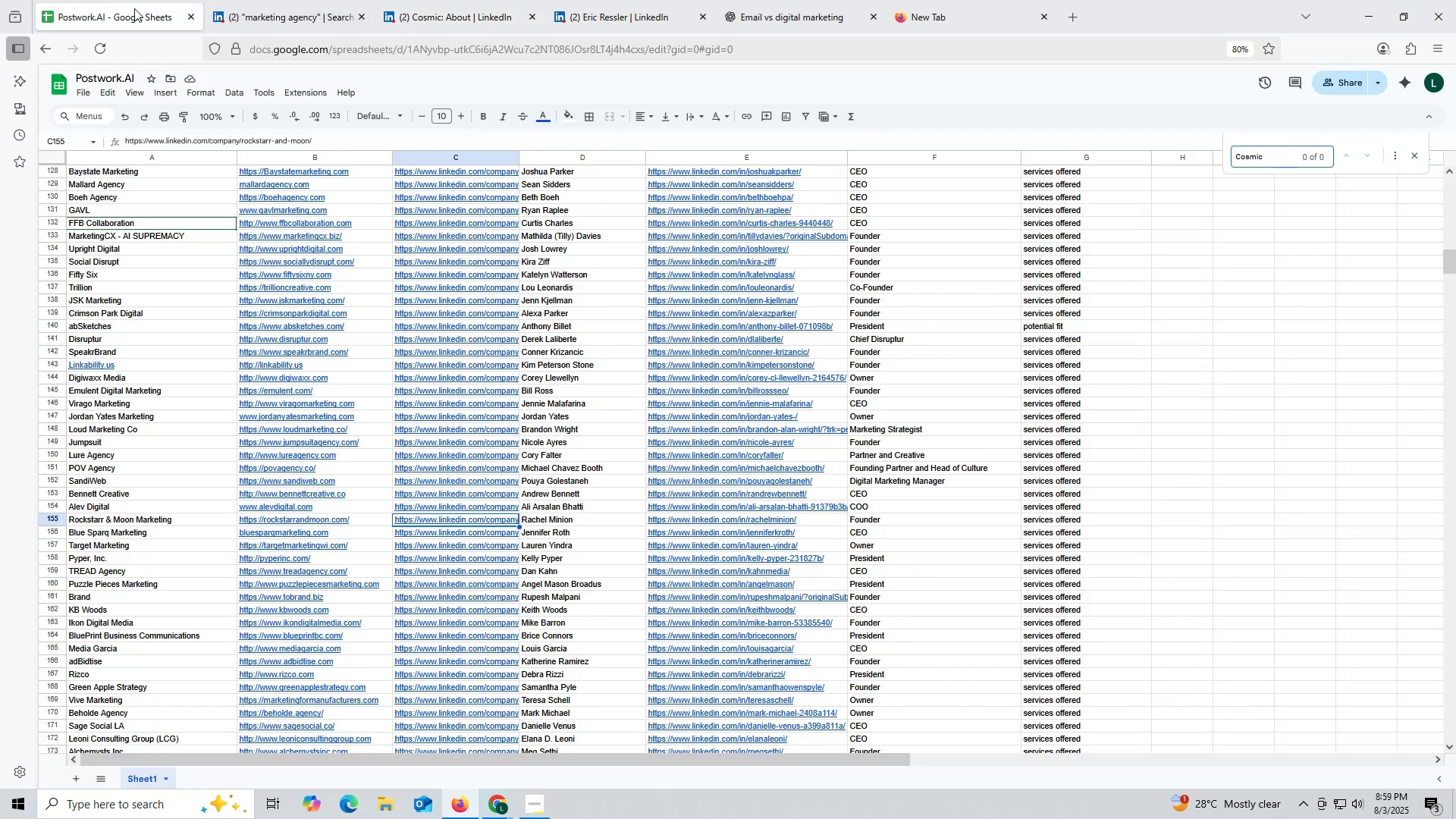 
key(Enter)
 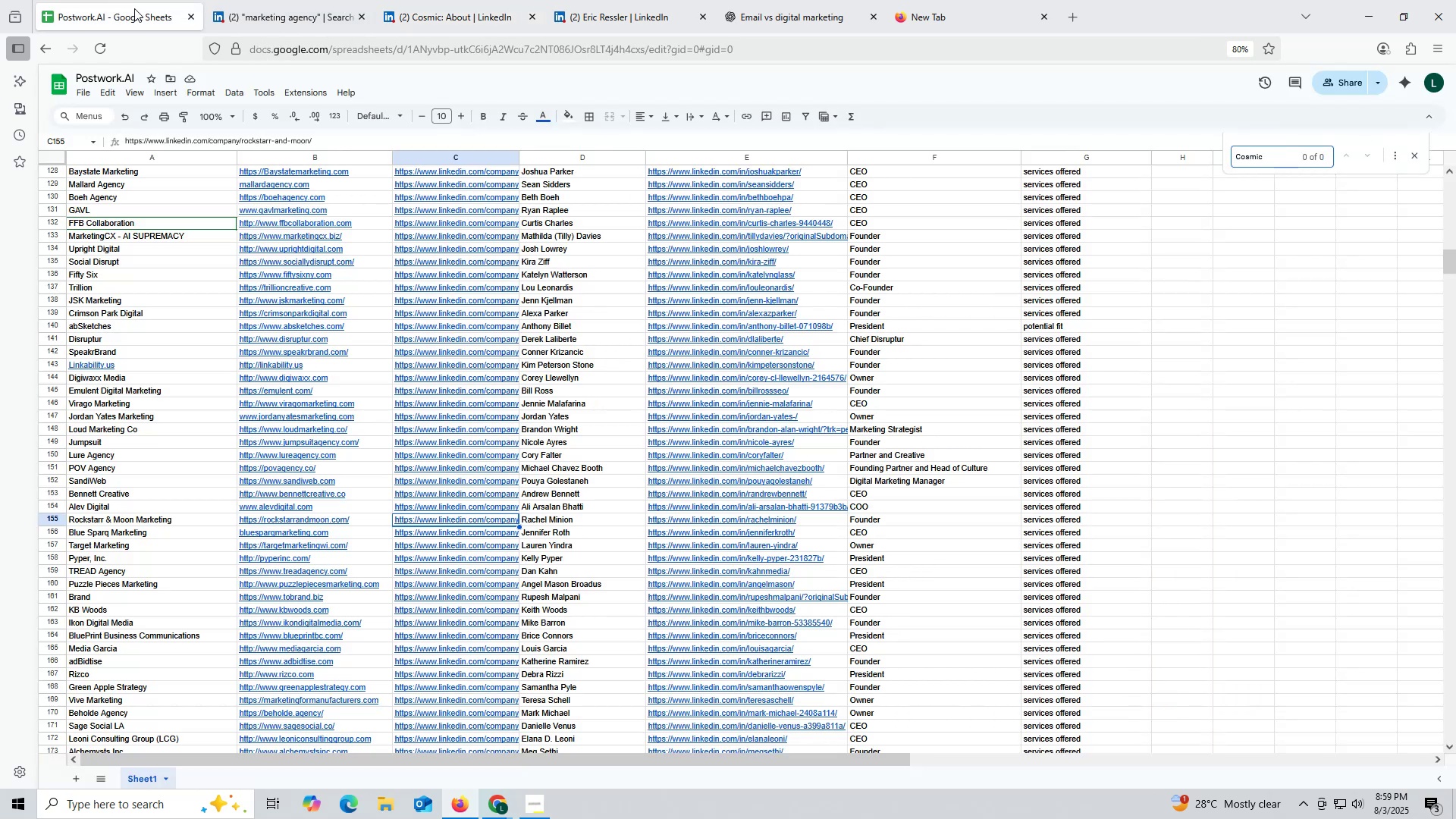 
key(Escape)
 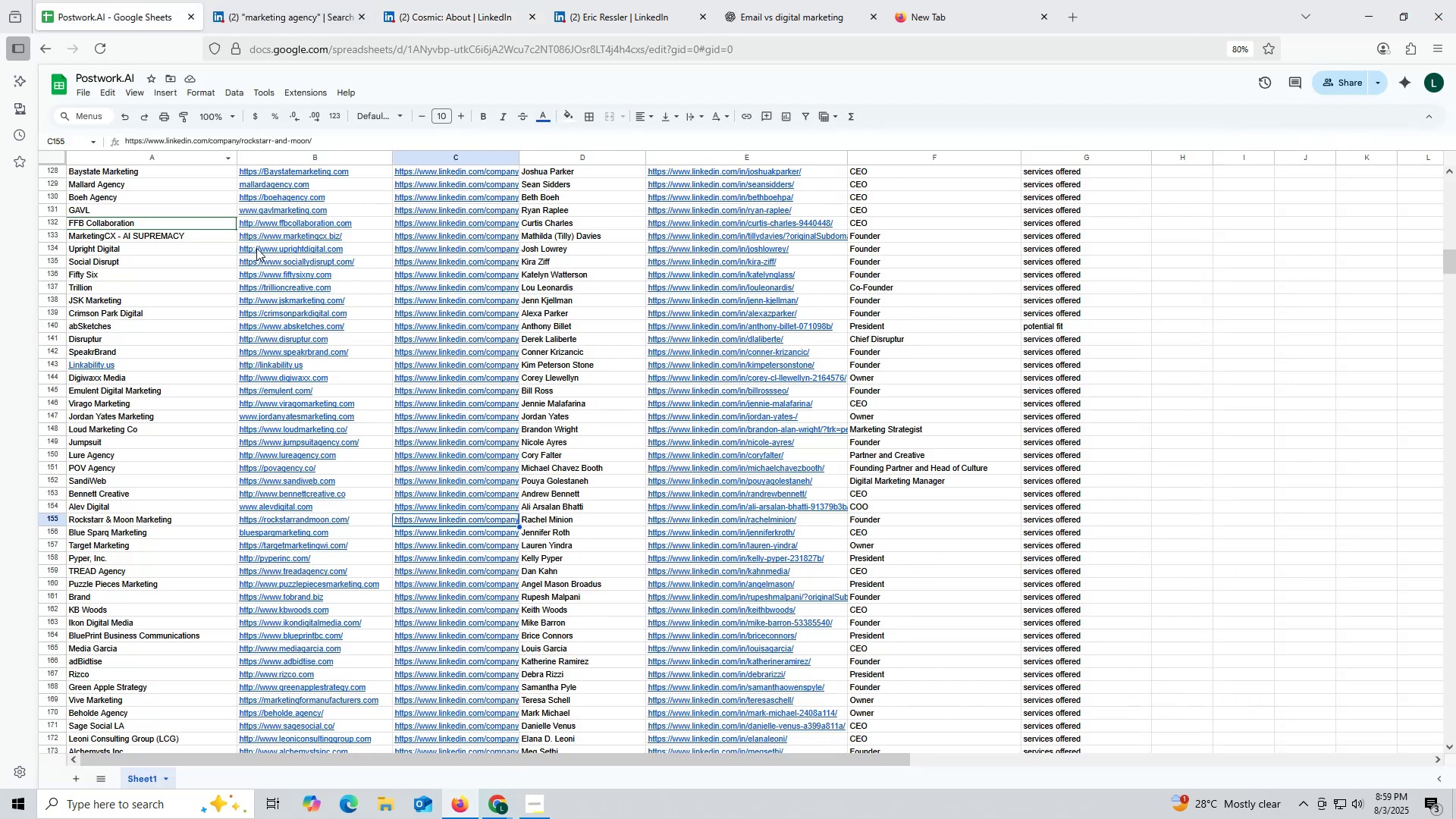 
scroll: coordinate [279, 414], scroll_direction: down, amount: 98.0
 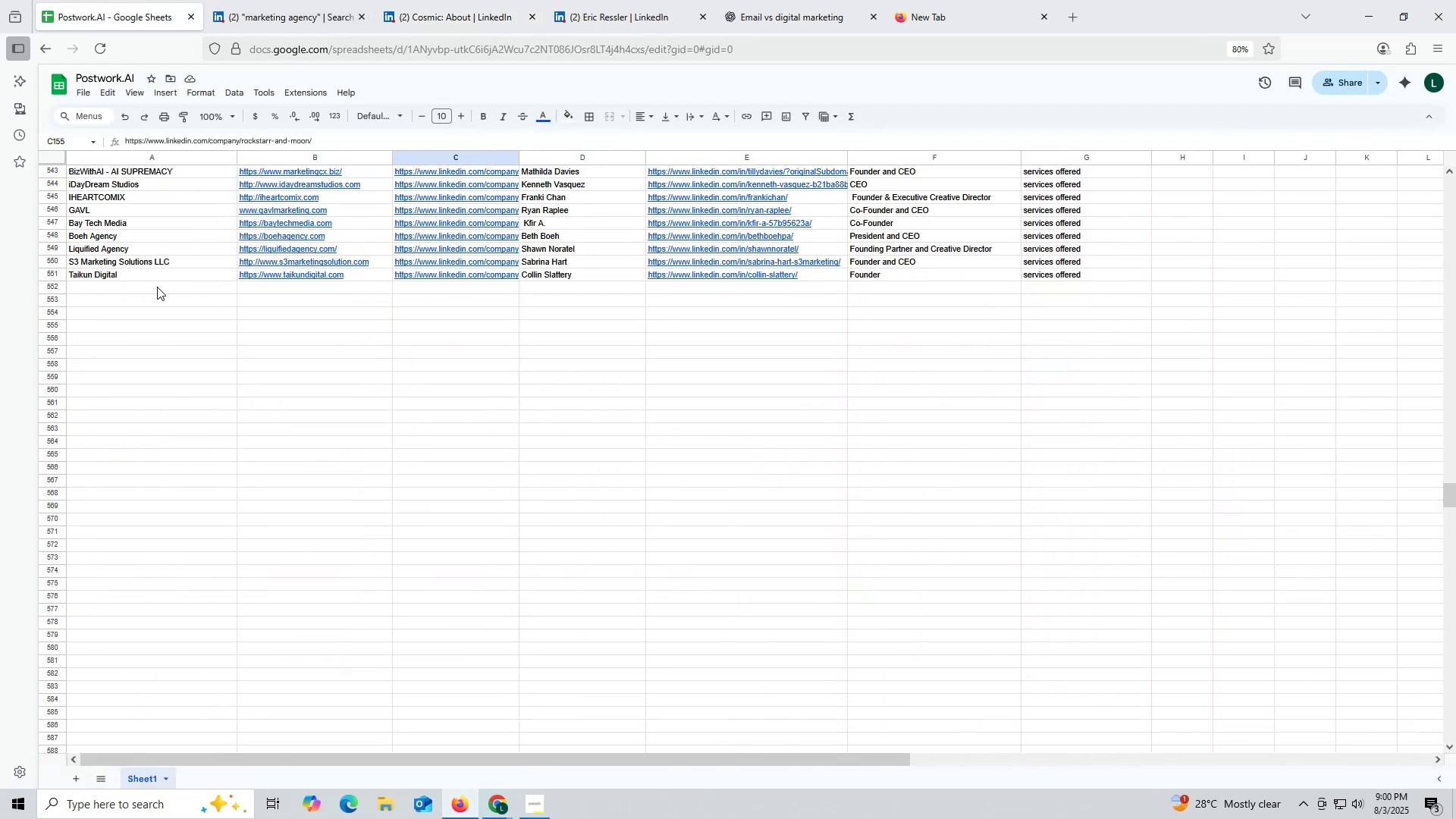 
double_click([157, 286])
 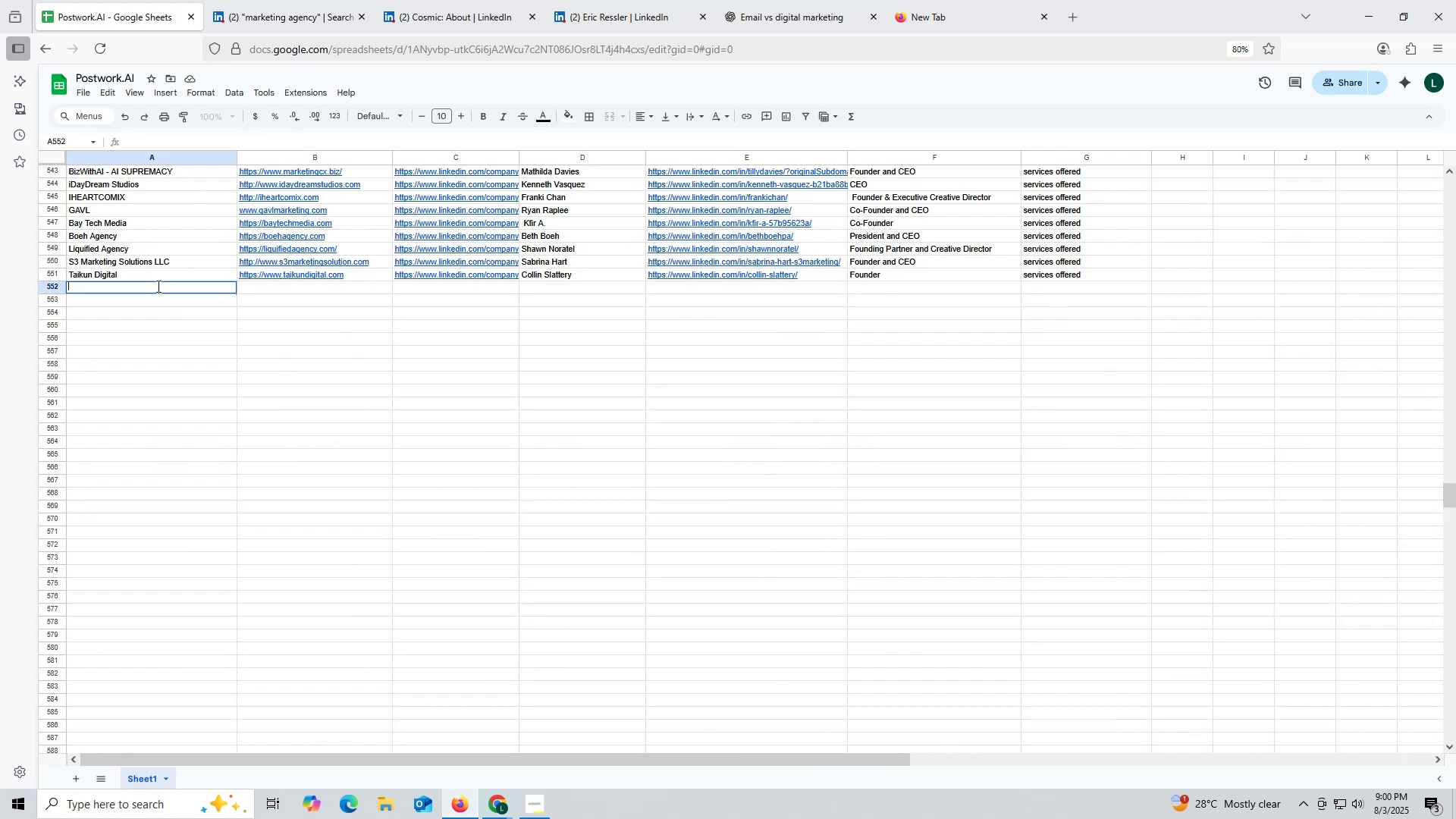 
key(Control+ControlLeft)
 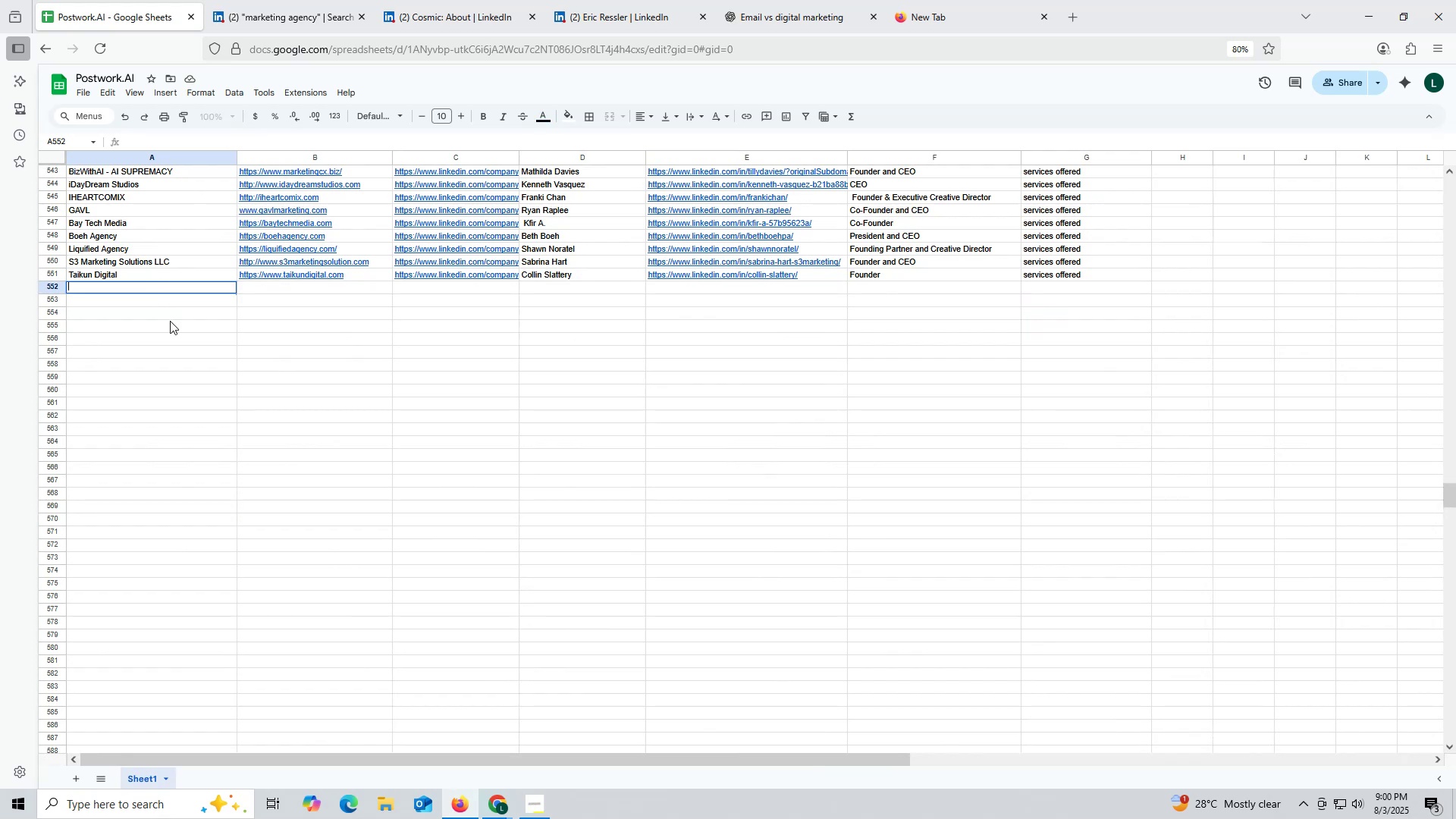 
key(Control+V)
 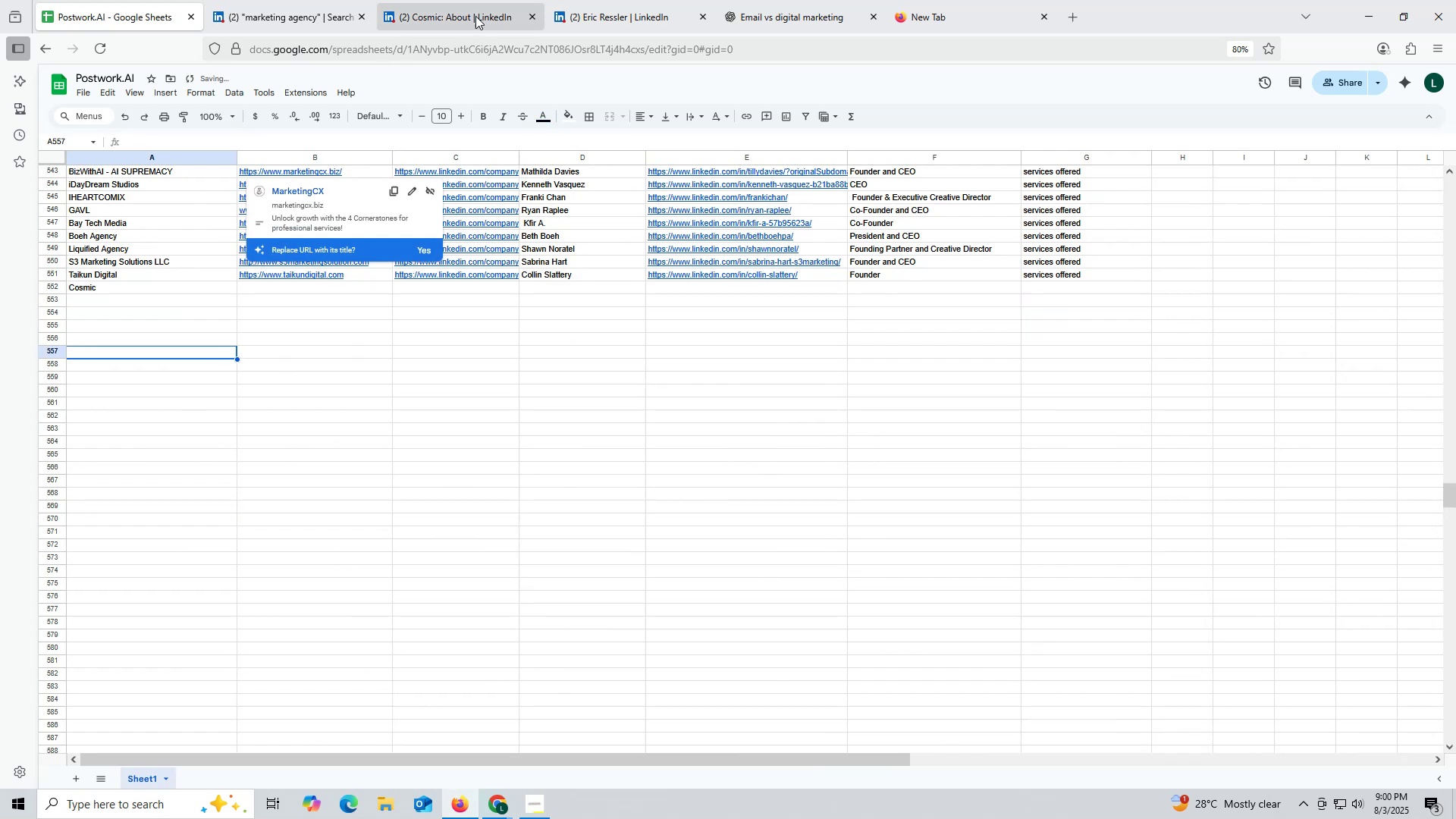 
left_click([474, 11])
 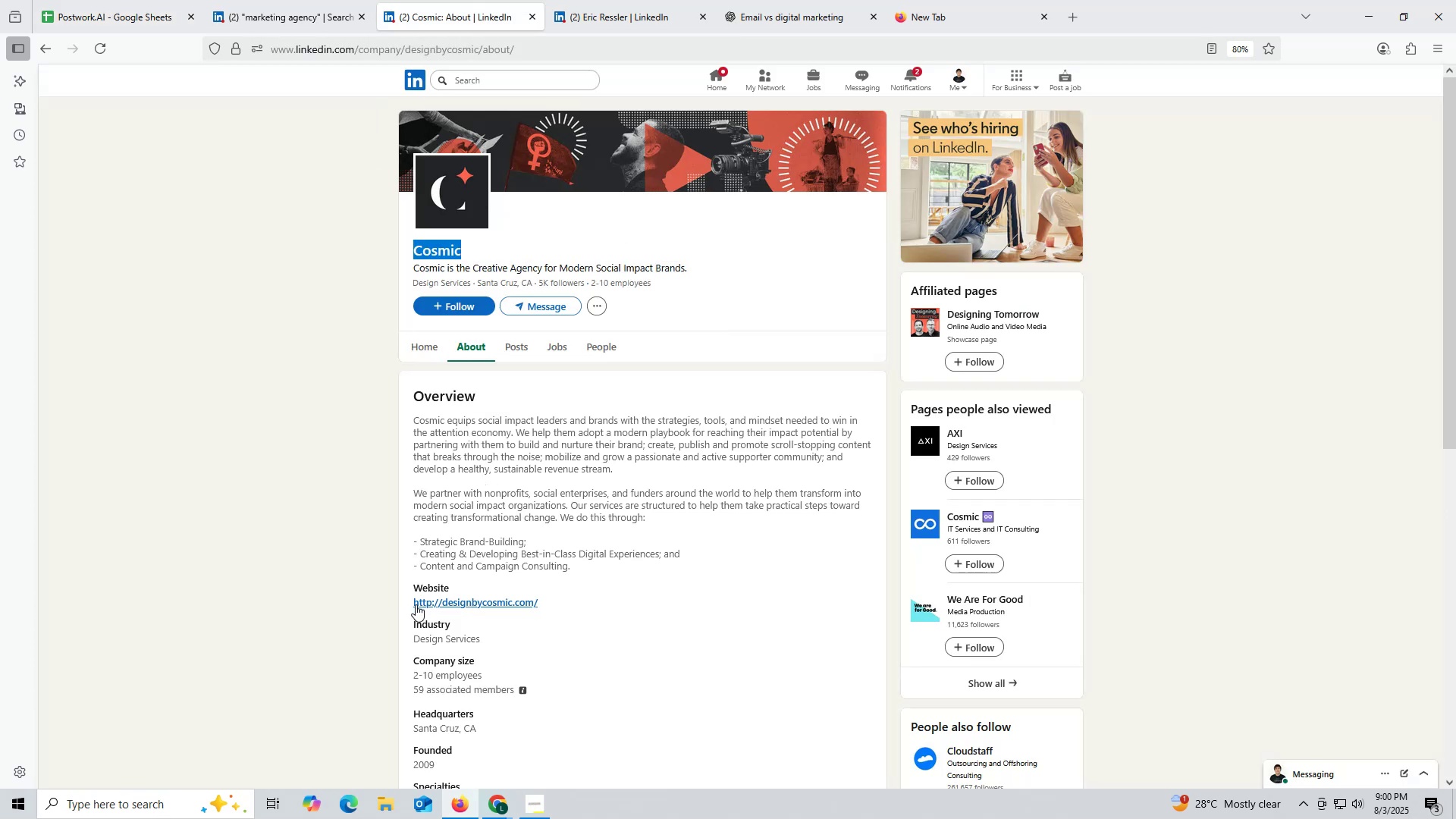 
left_click_drag(start_coordinate=[410, 601], to_coordinate=[541, 601])
 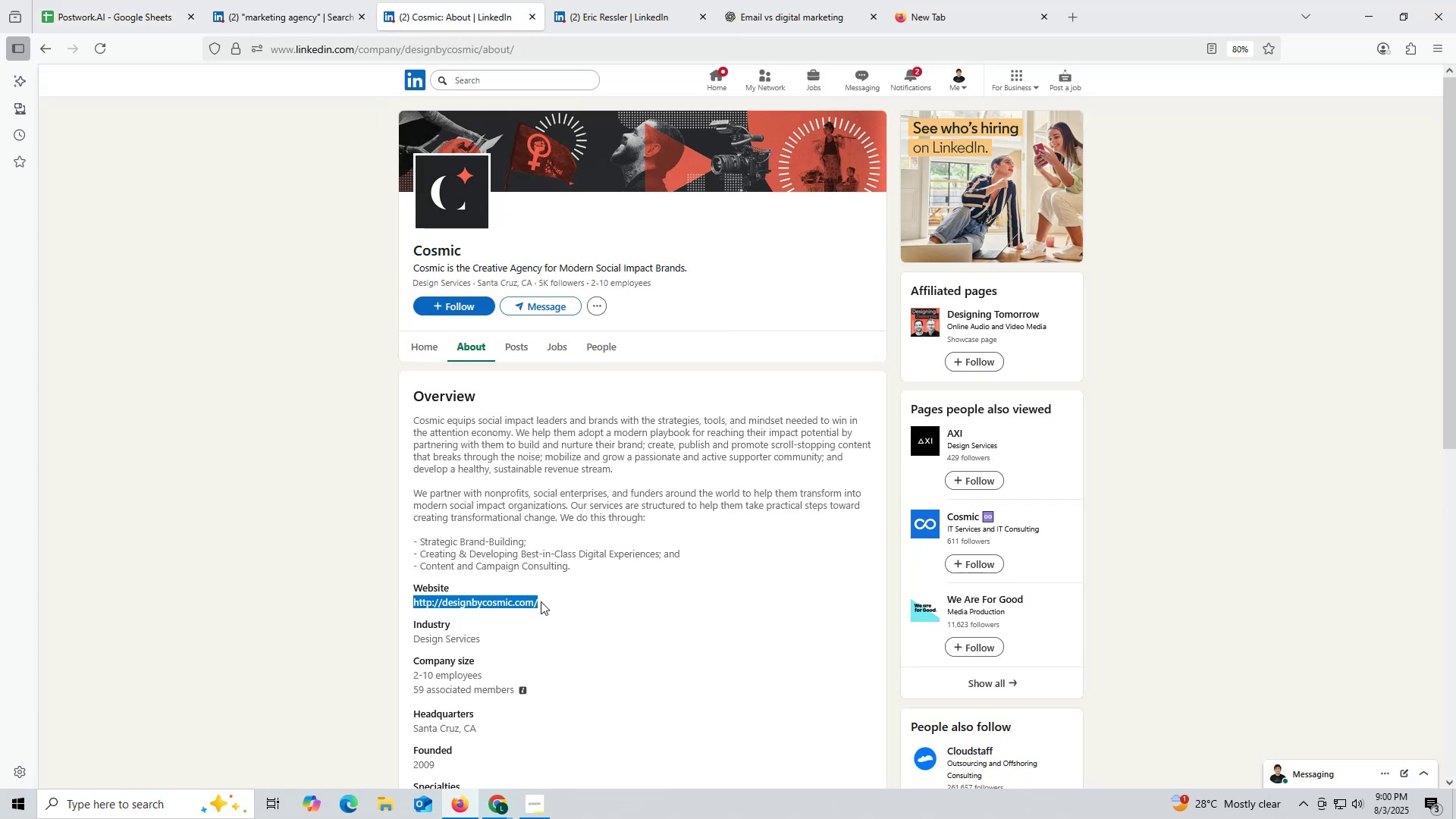 
key(Control+ControlLeft)
 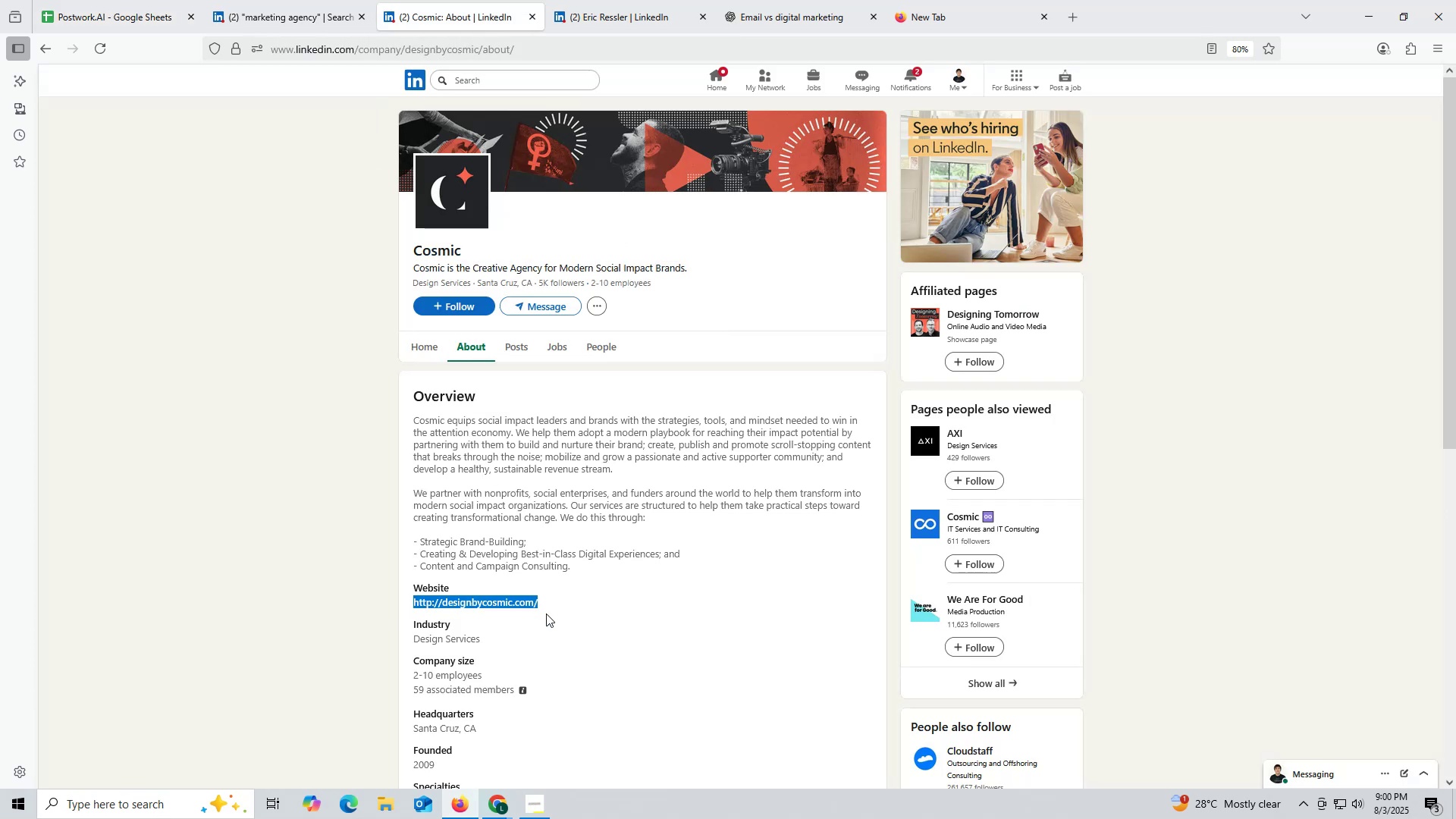 
key(Control+C)
 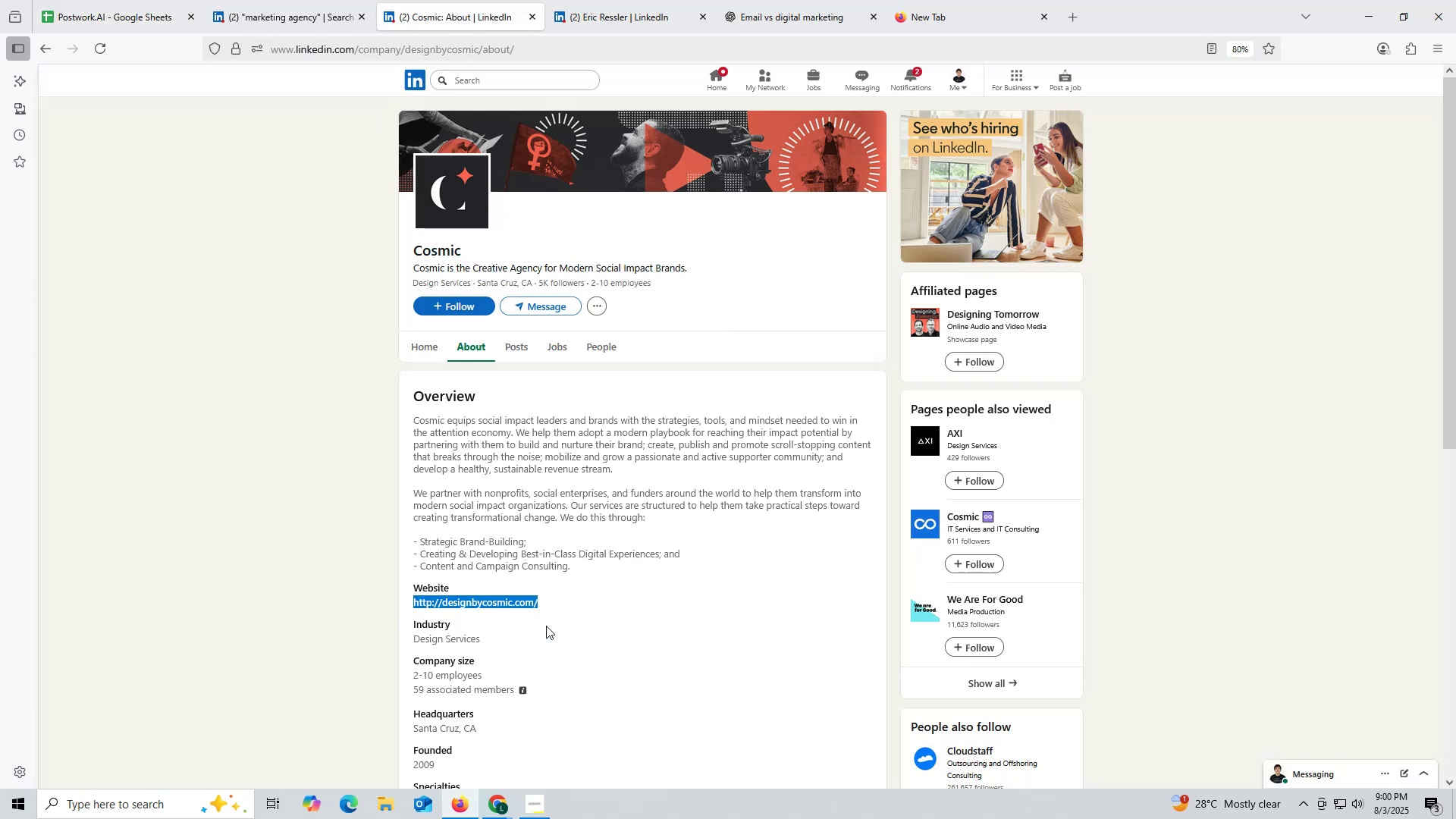 
key(Control+ControlLeft)
 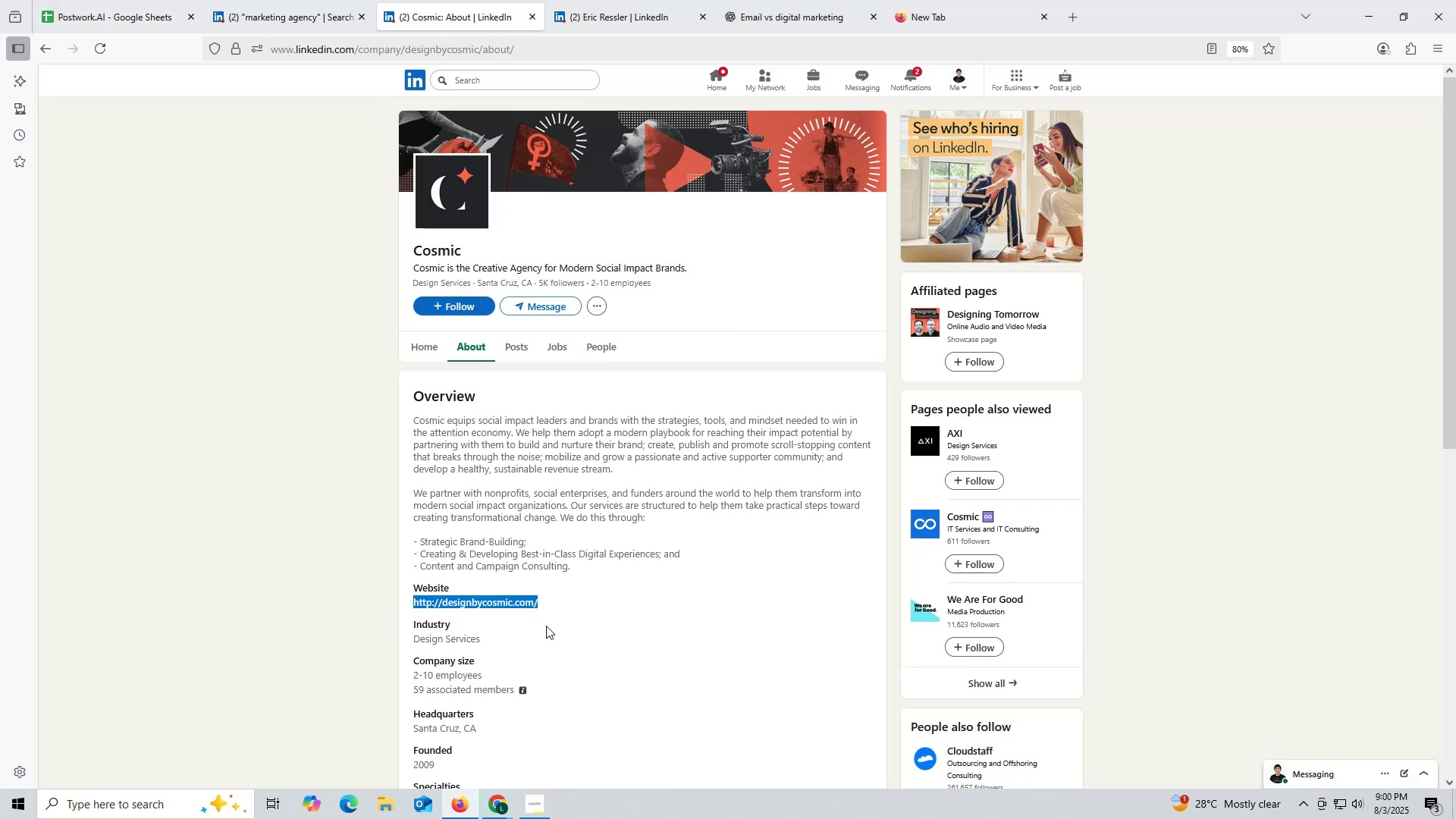 
key(Control+C)
 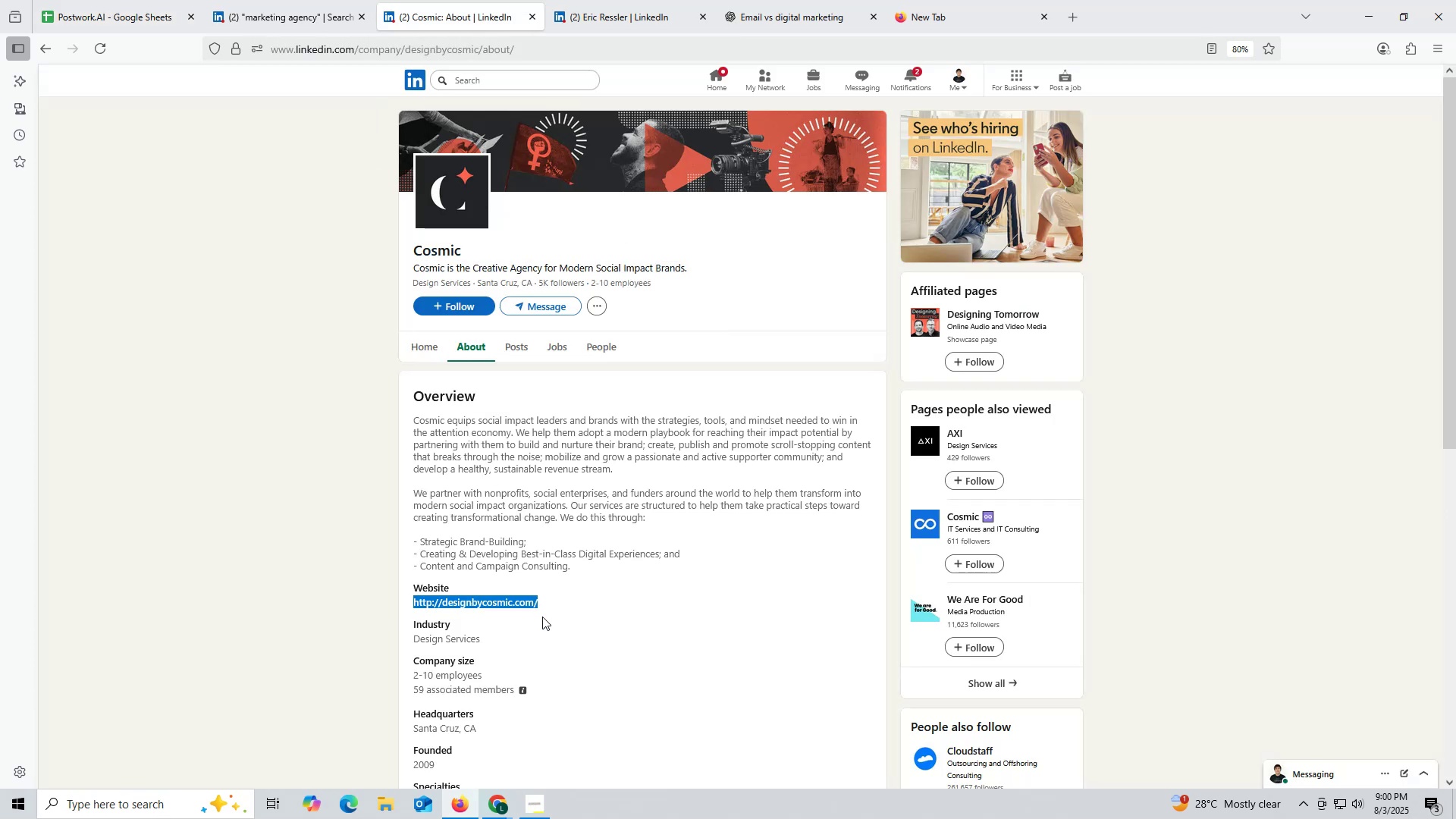 
key(Control+ControlLeft)
 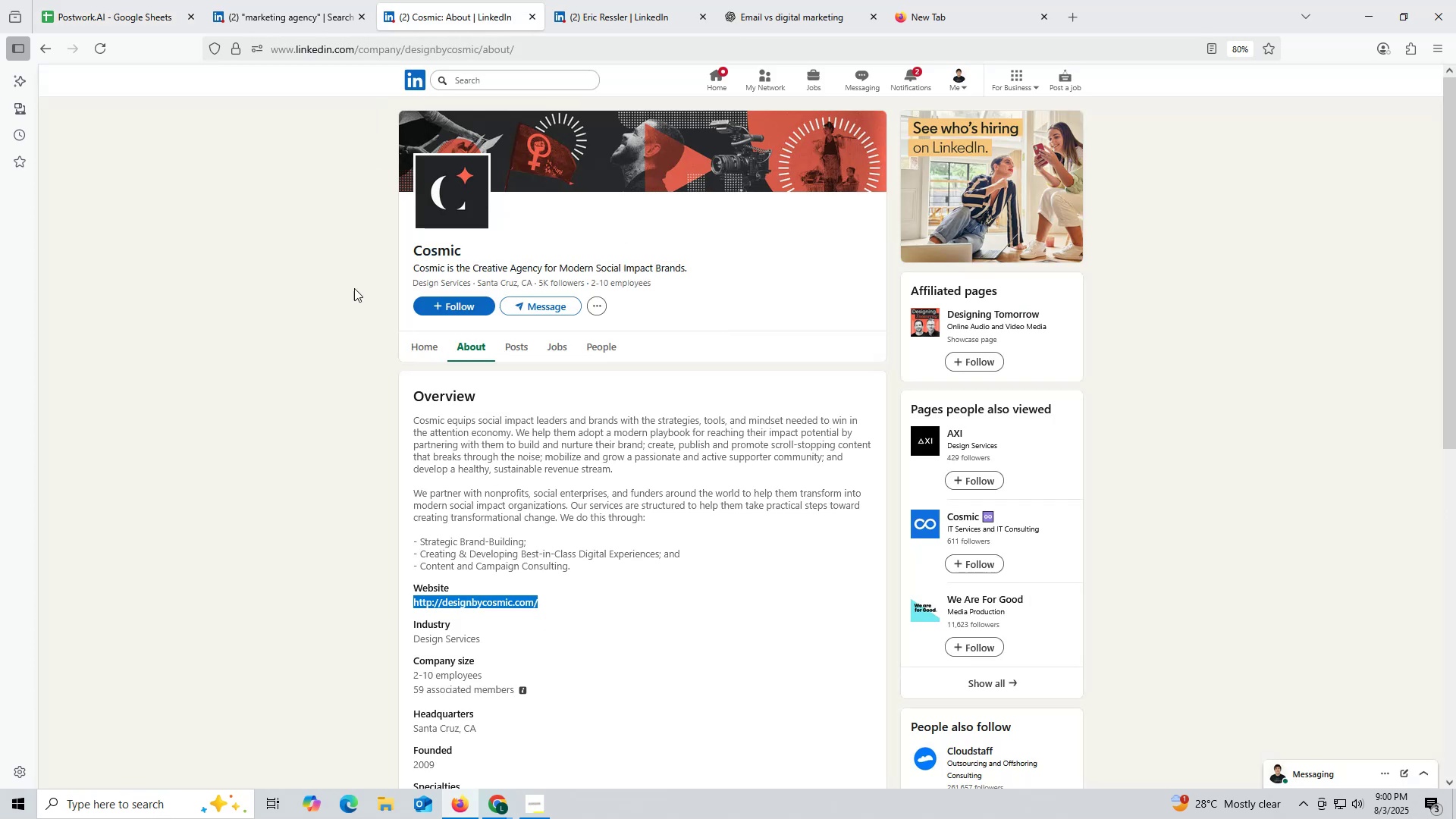 
key(Control+C)
 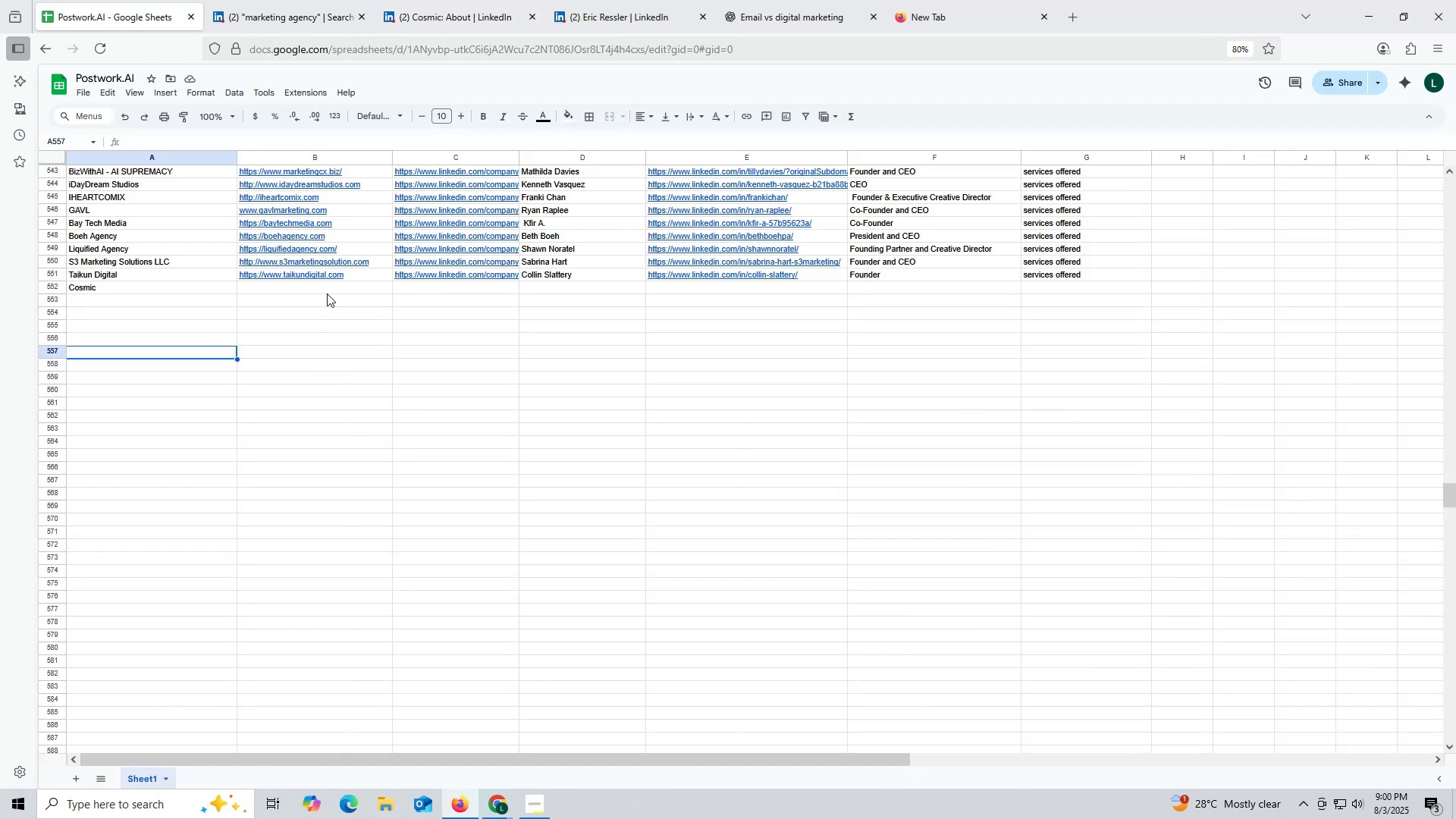 
double_click([327, 289])
 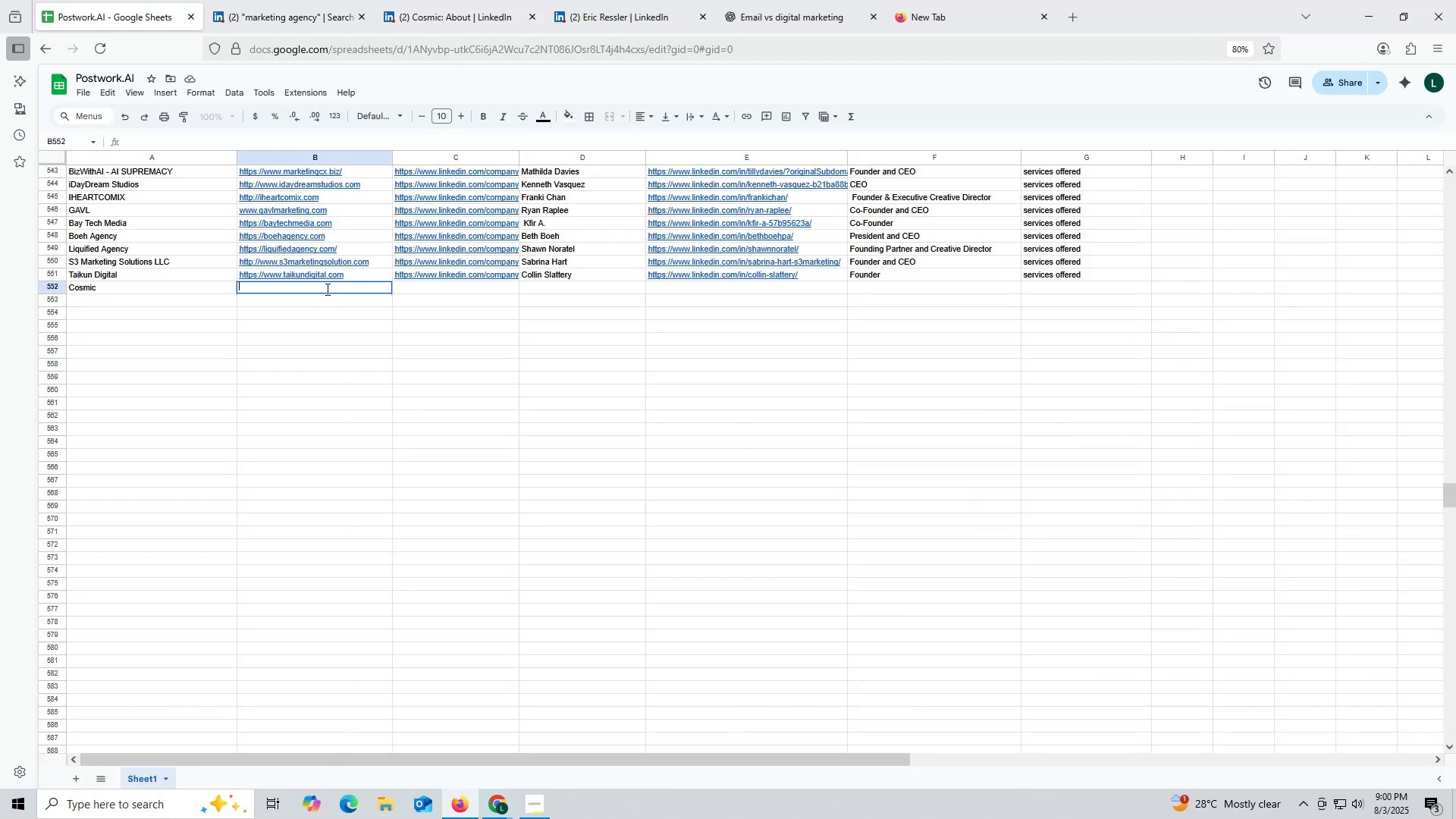 
key(Control+ControlLeft)
 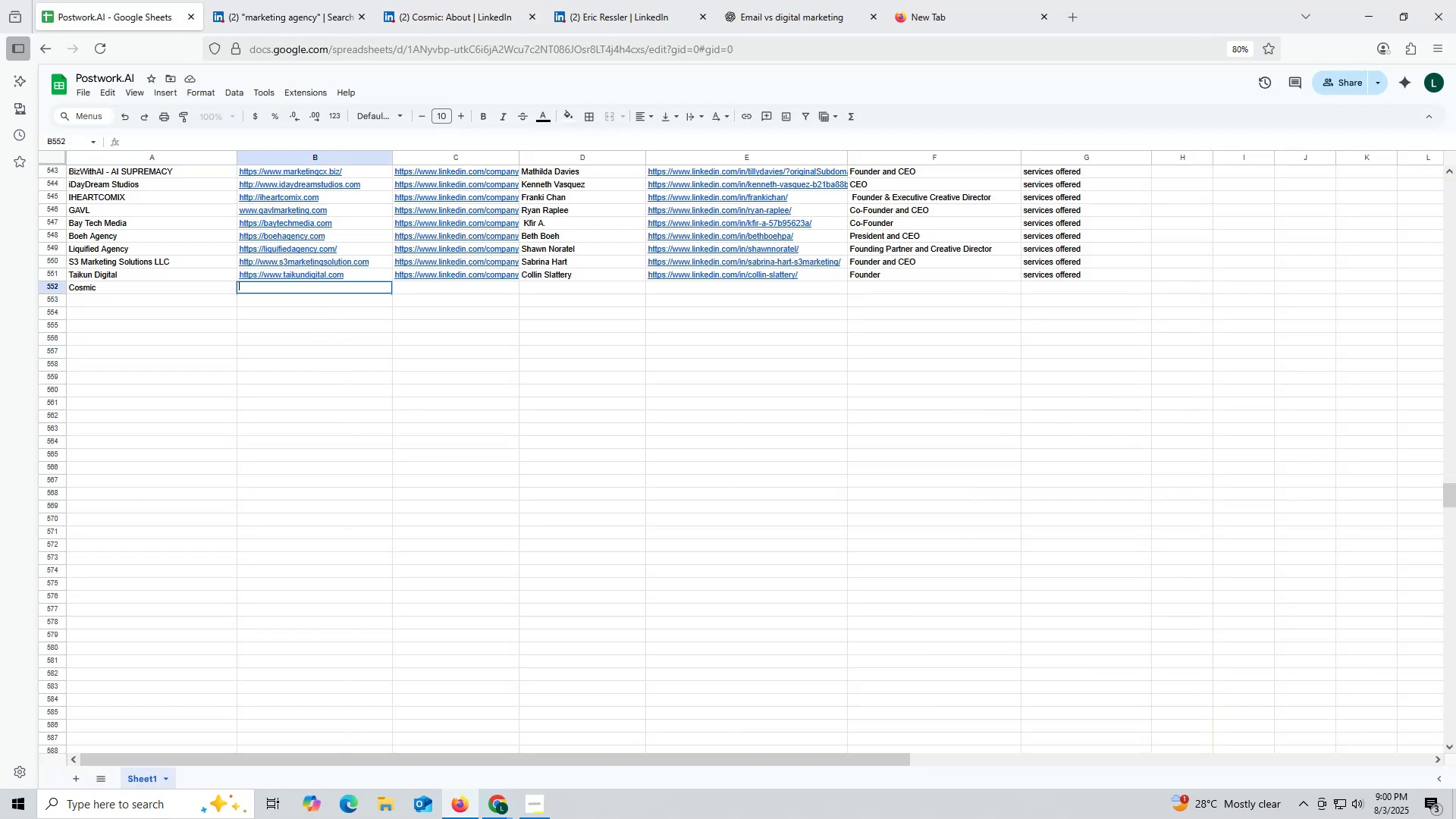 
key(Control+V)
 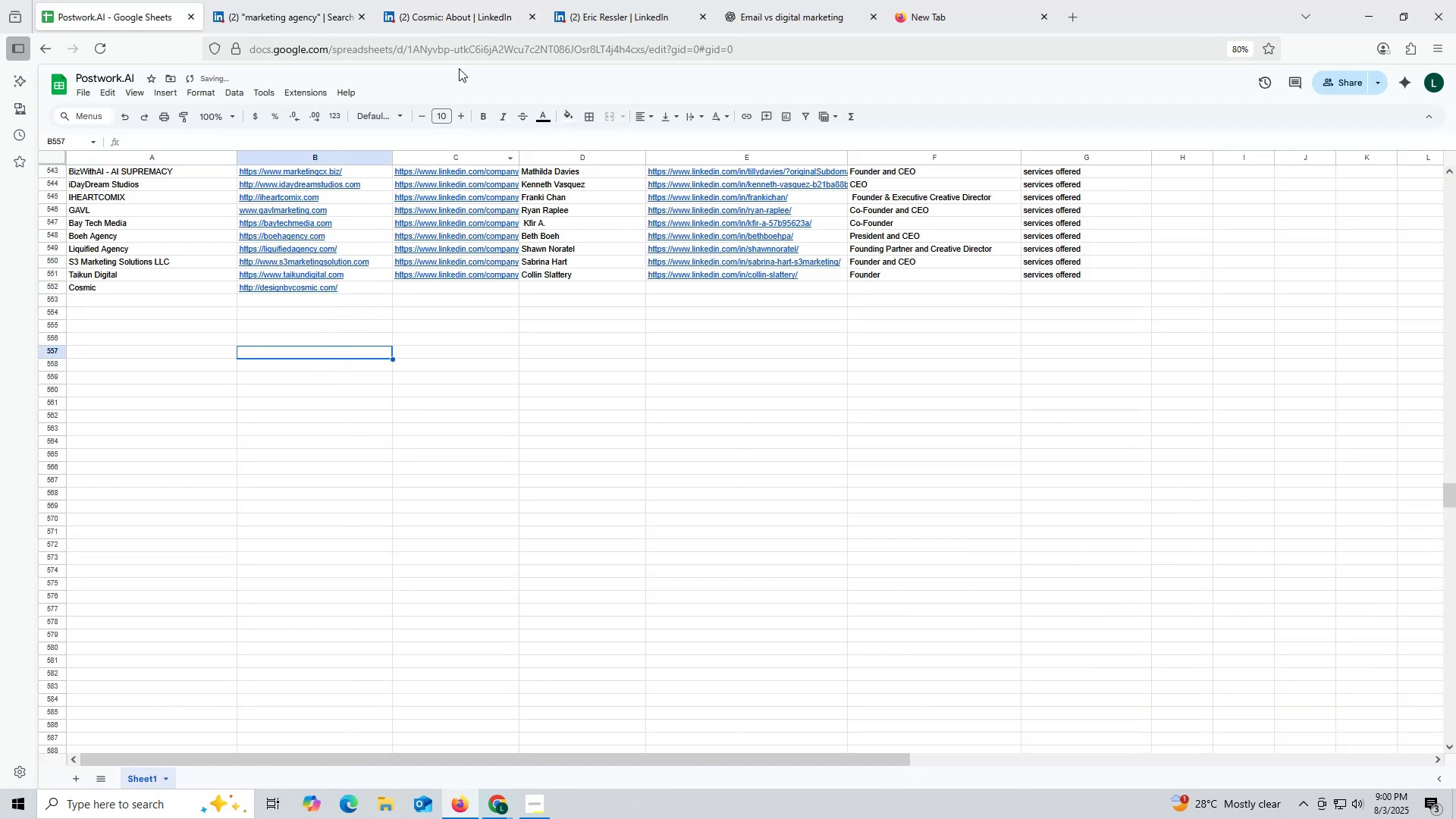 
left_click([453, 17])
 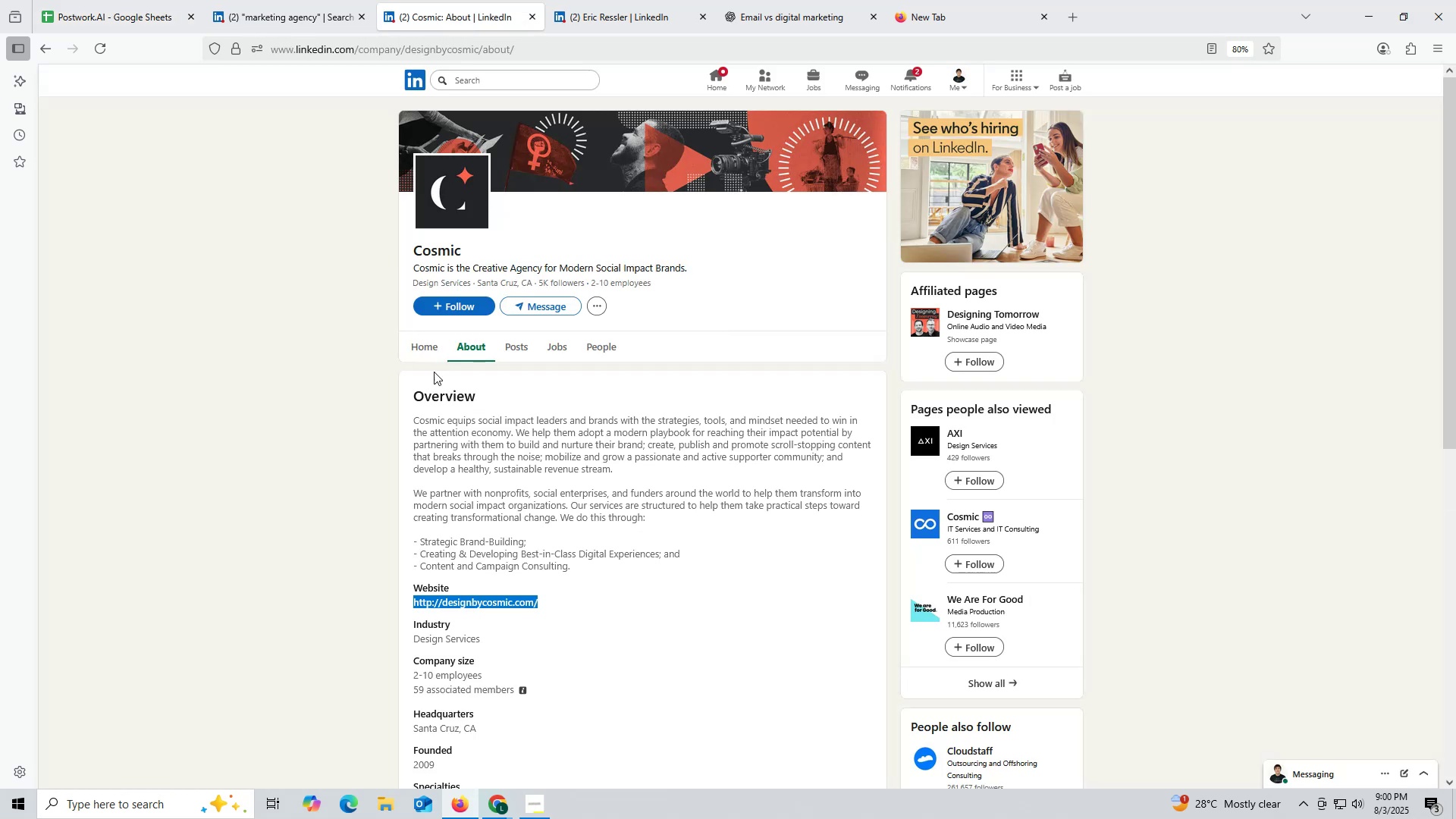 
left_click([418, 353])
 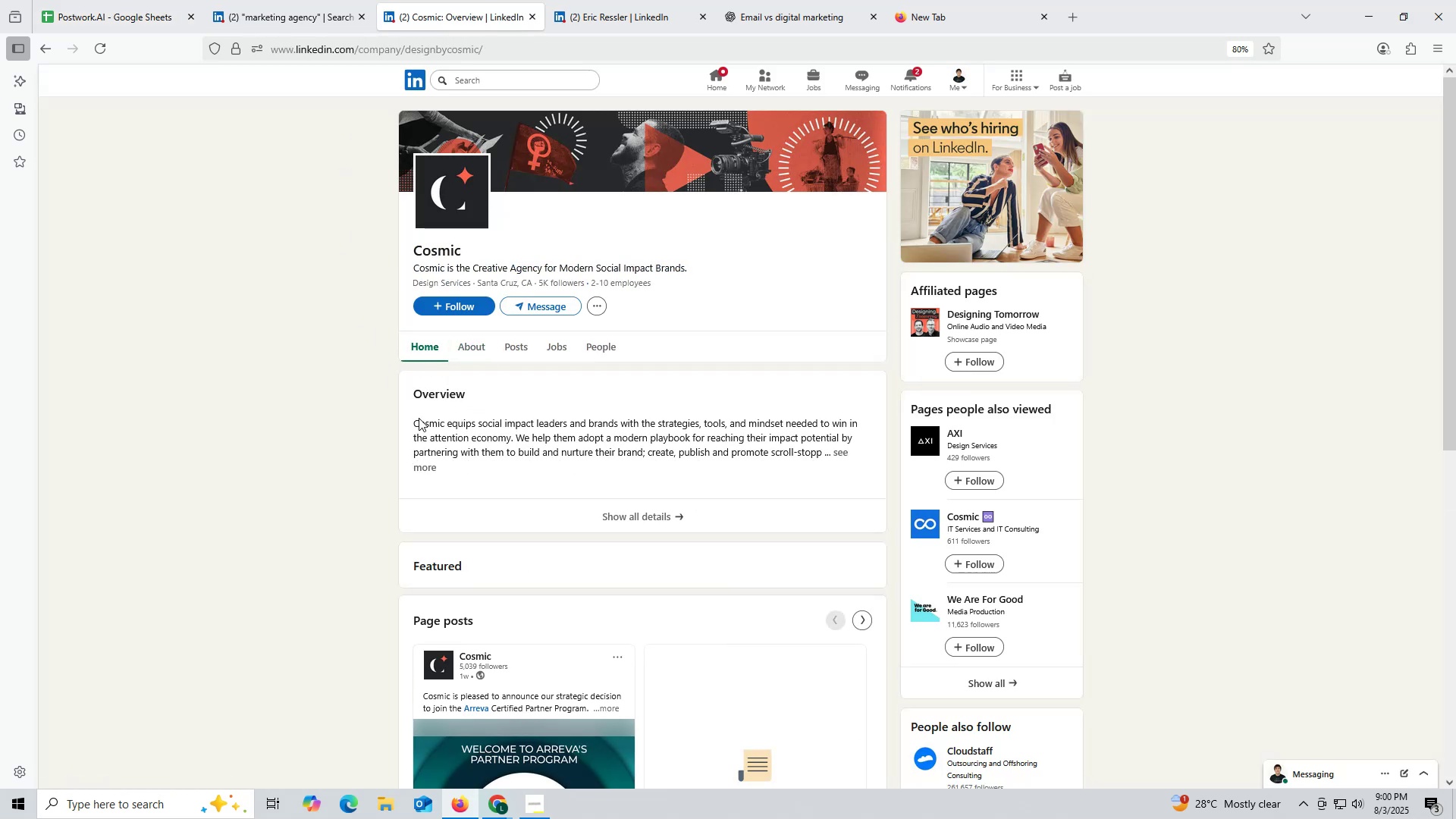 
wait(7.58)
 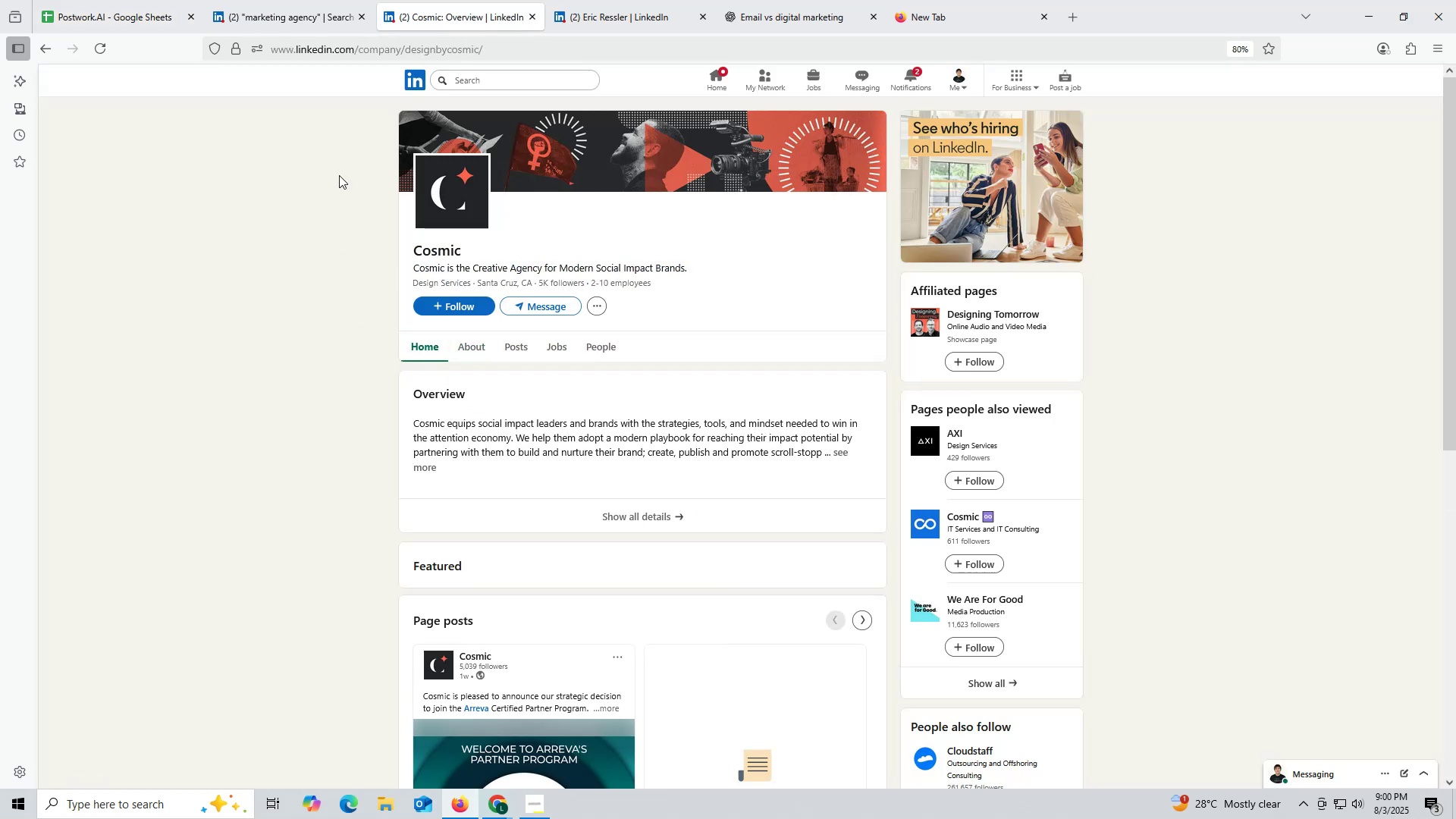 
left_click([70, 24])
 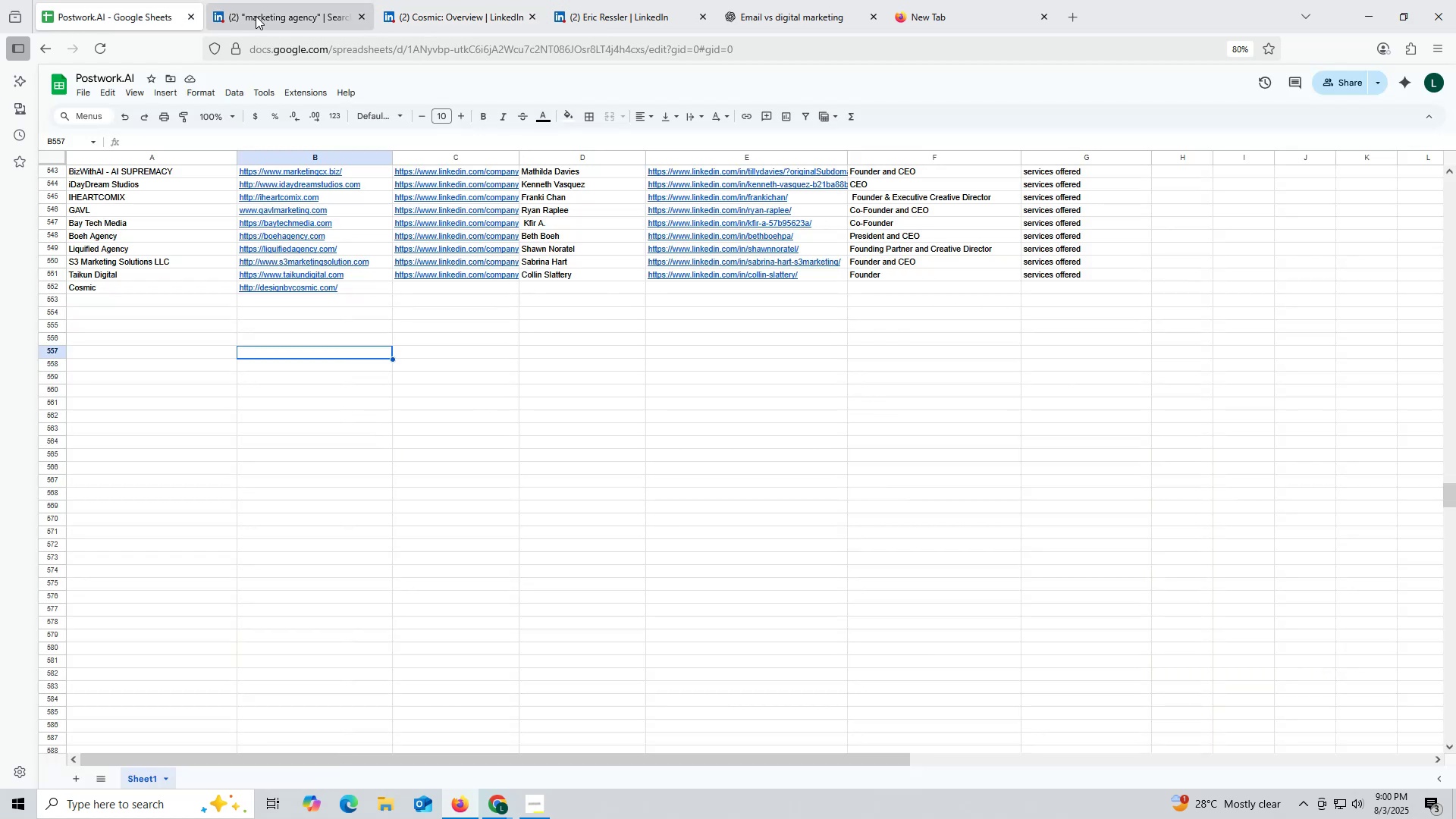 
left_click([256, 16])
 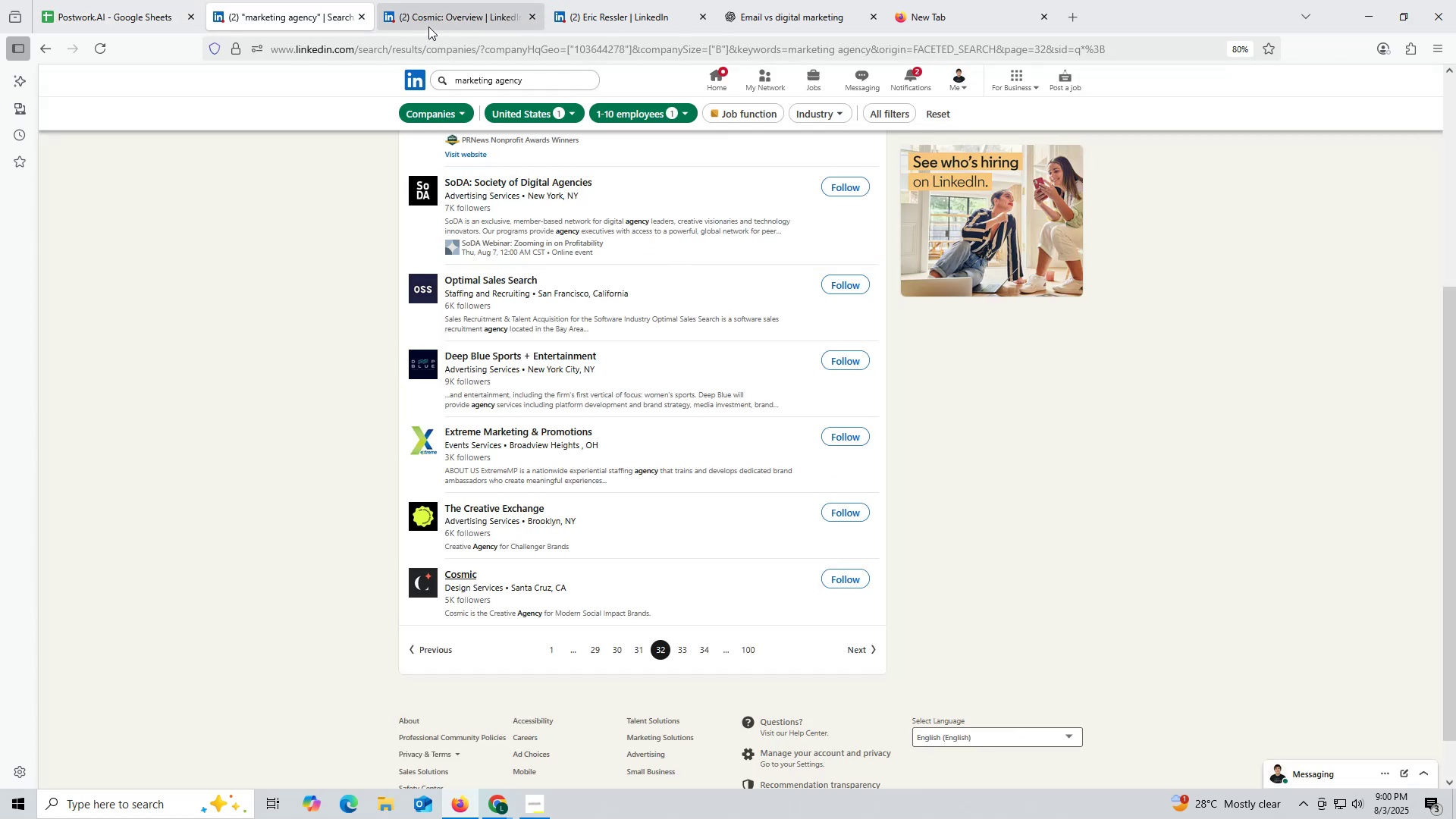 
left_click([446, 9])
 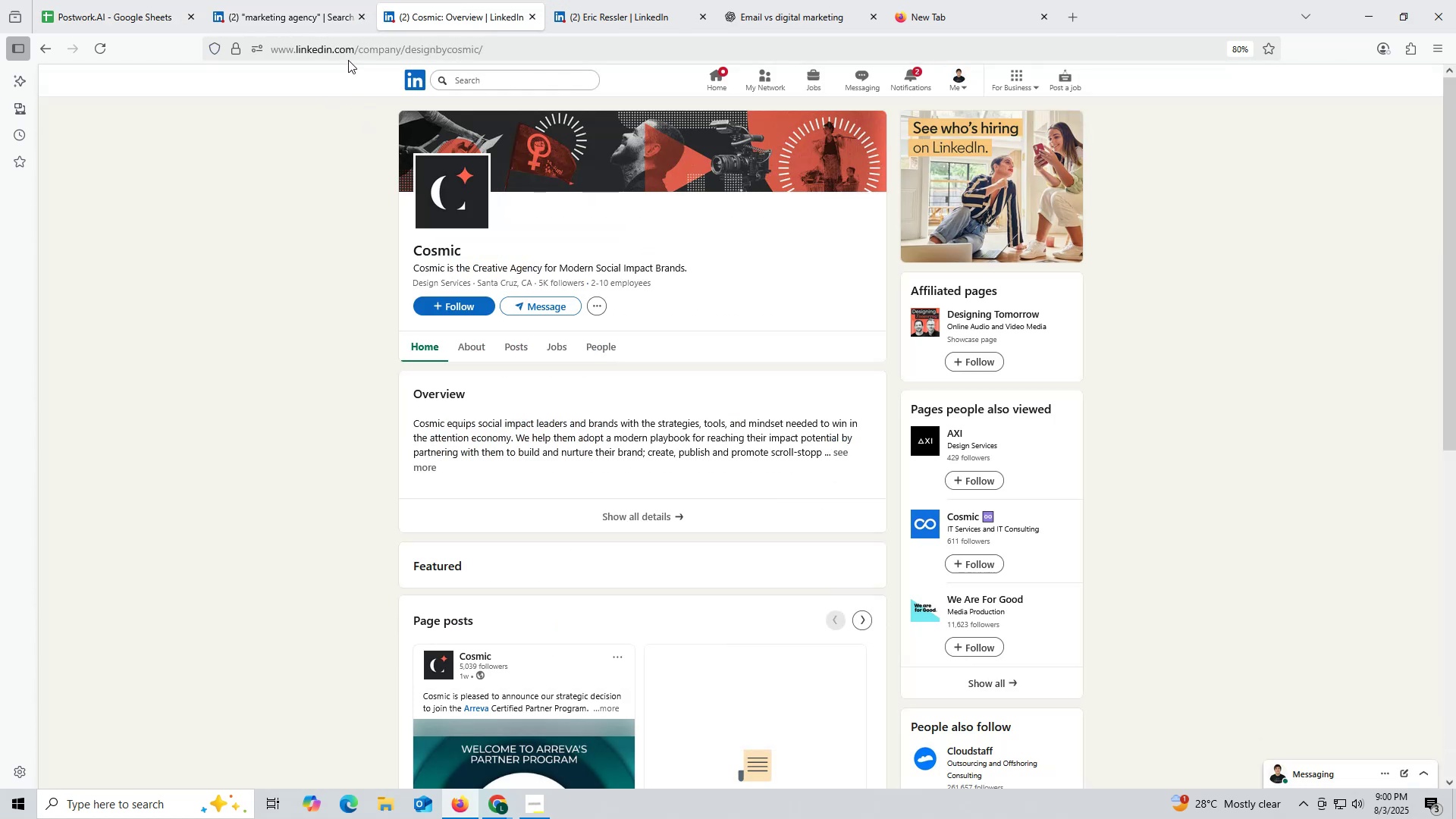 
double_click([352, 50])
 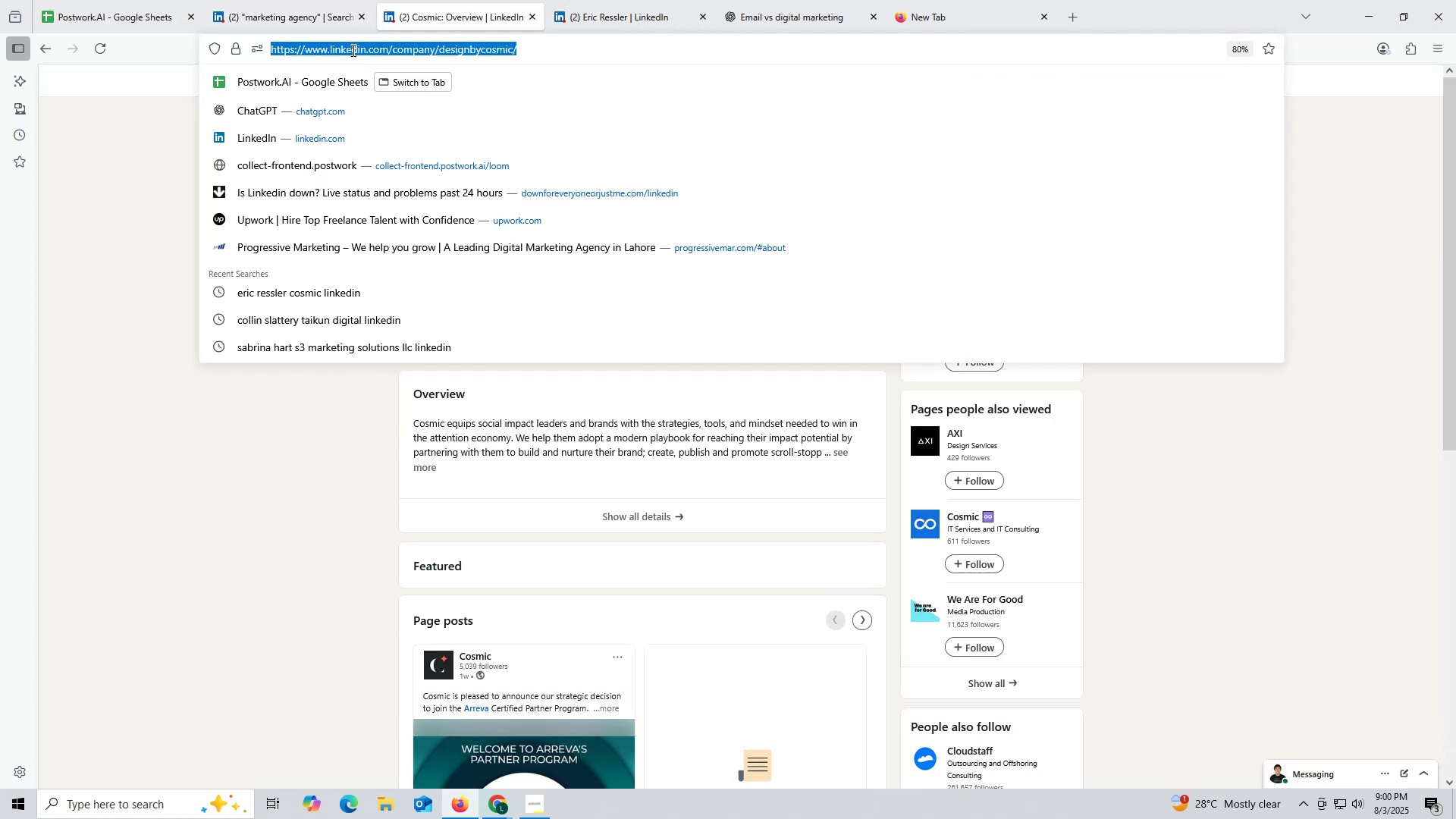 
triple_click([352, 50])
 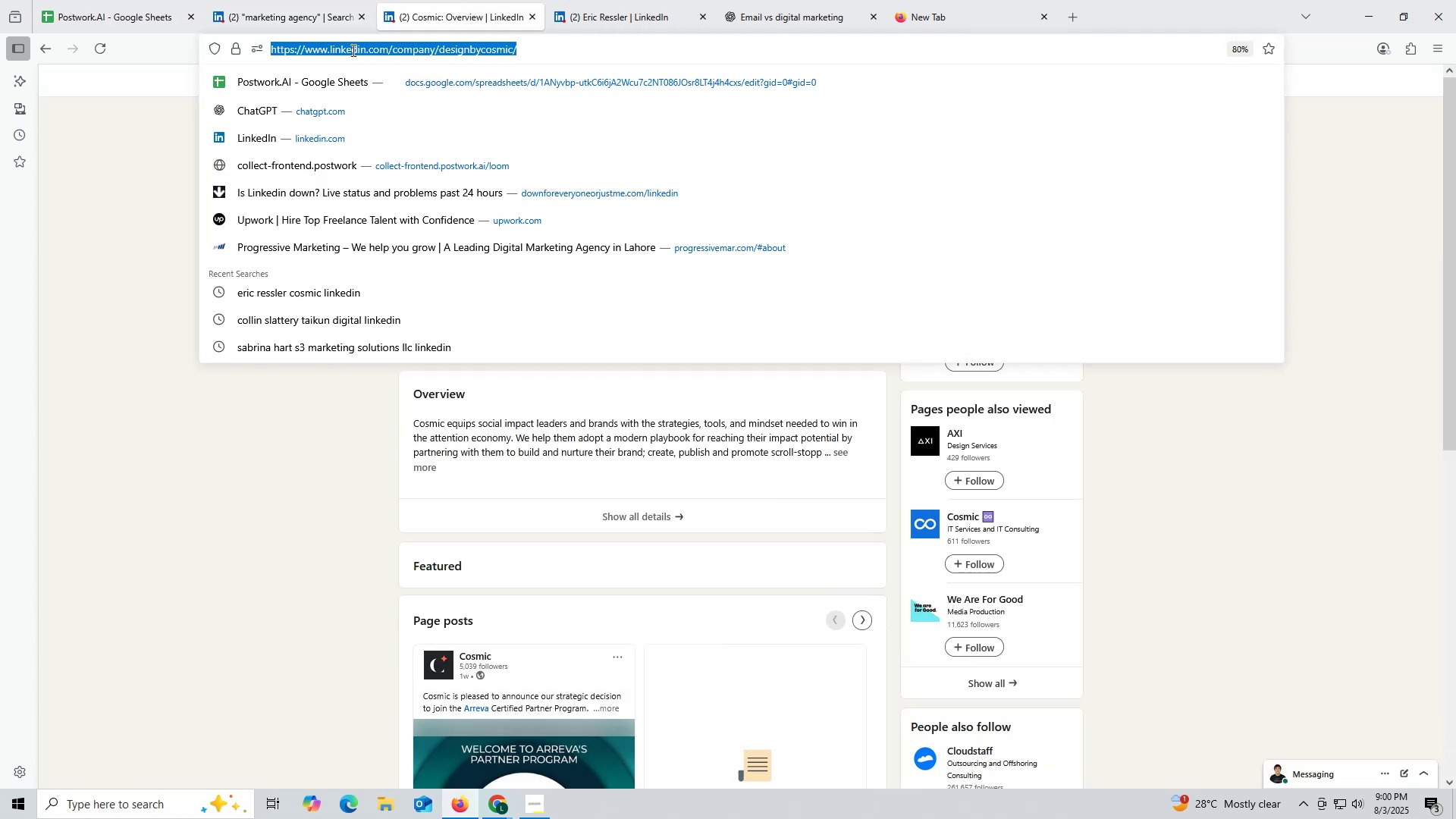 
key(Control+ControlLeft)
 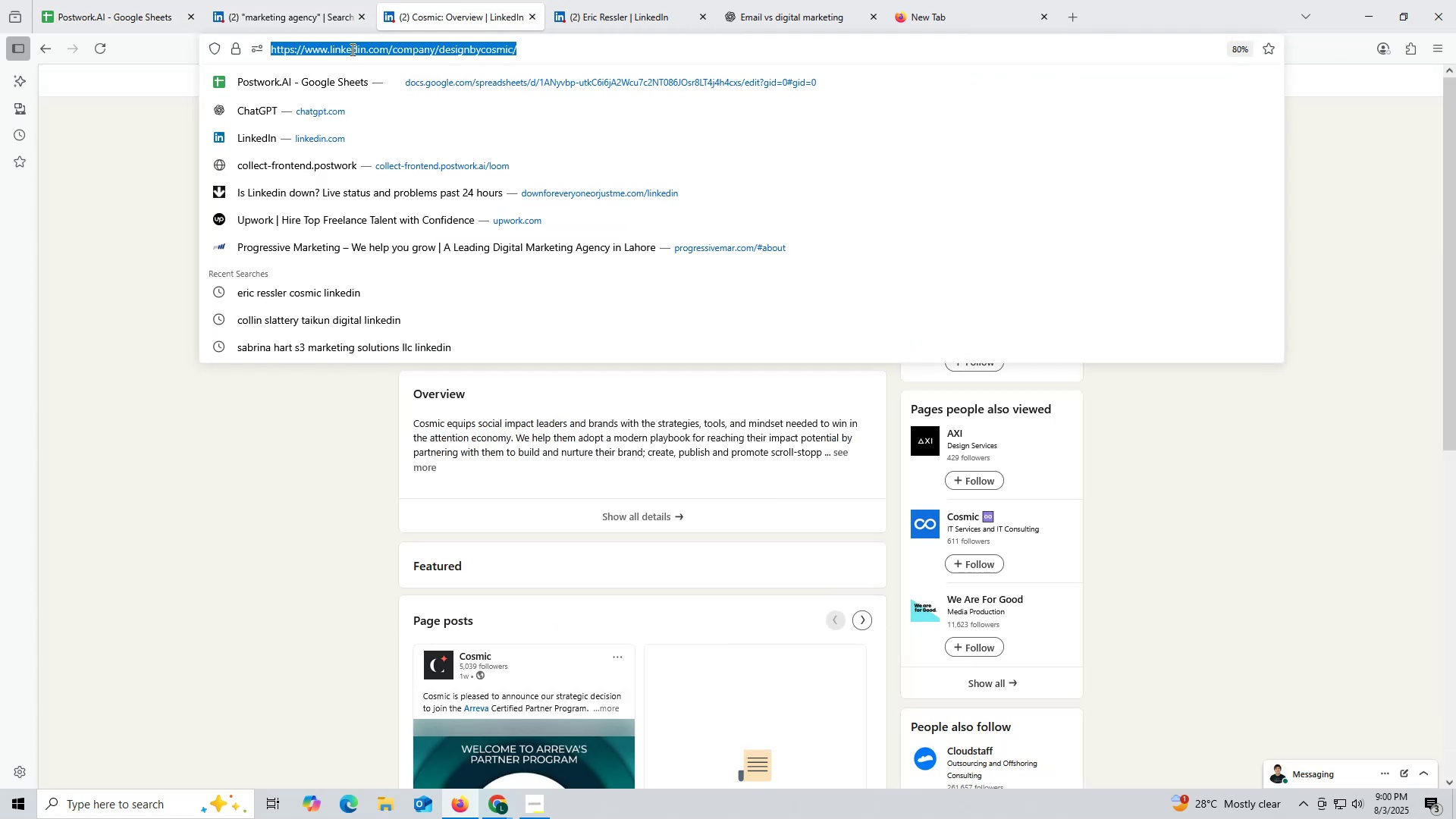 
key(Control+C)
 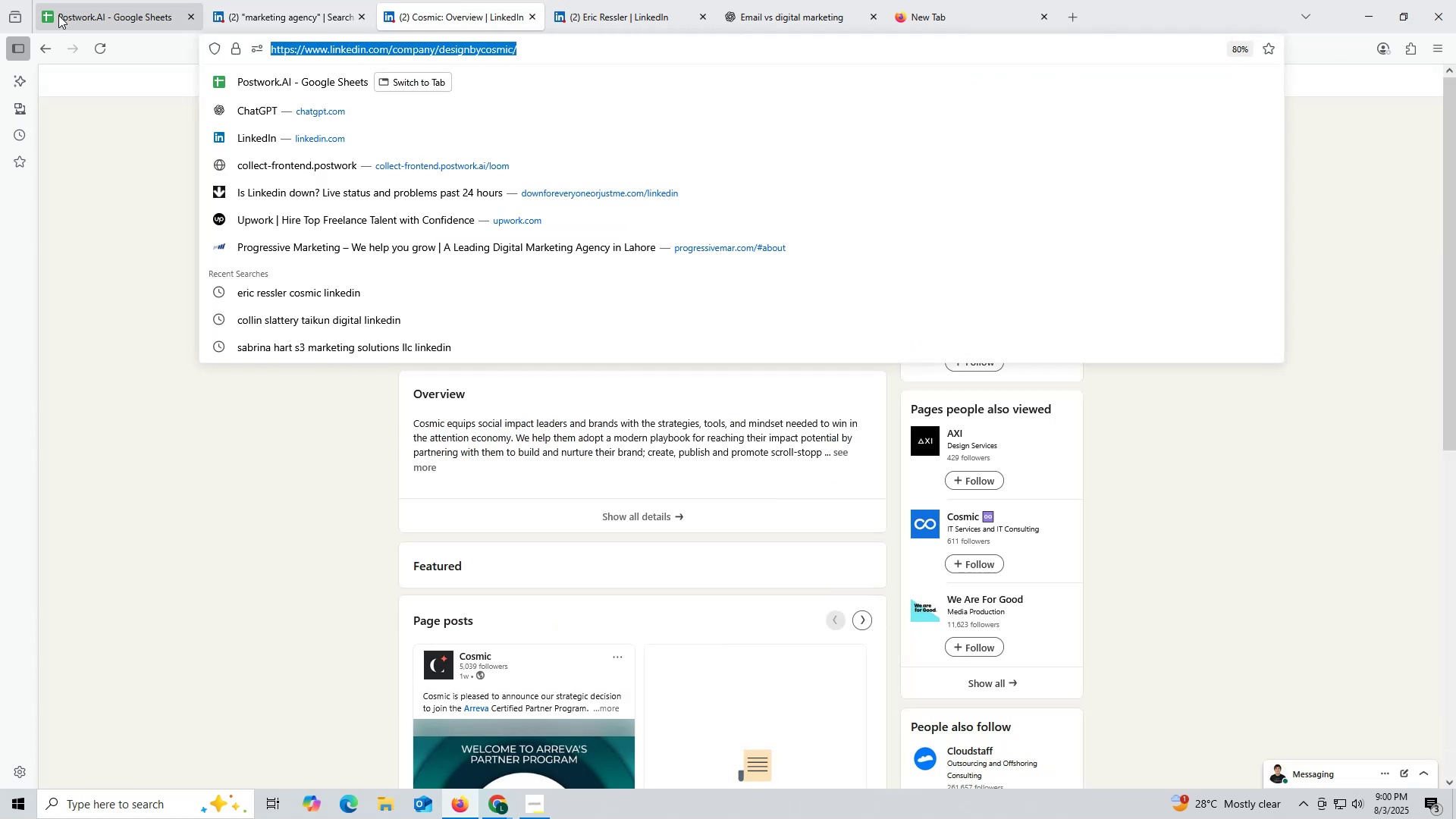 
left_click([58, 15])
 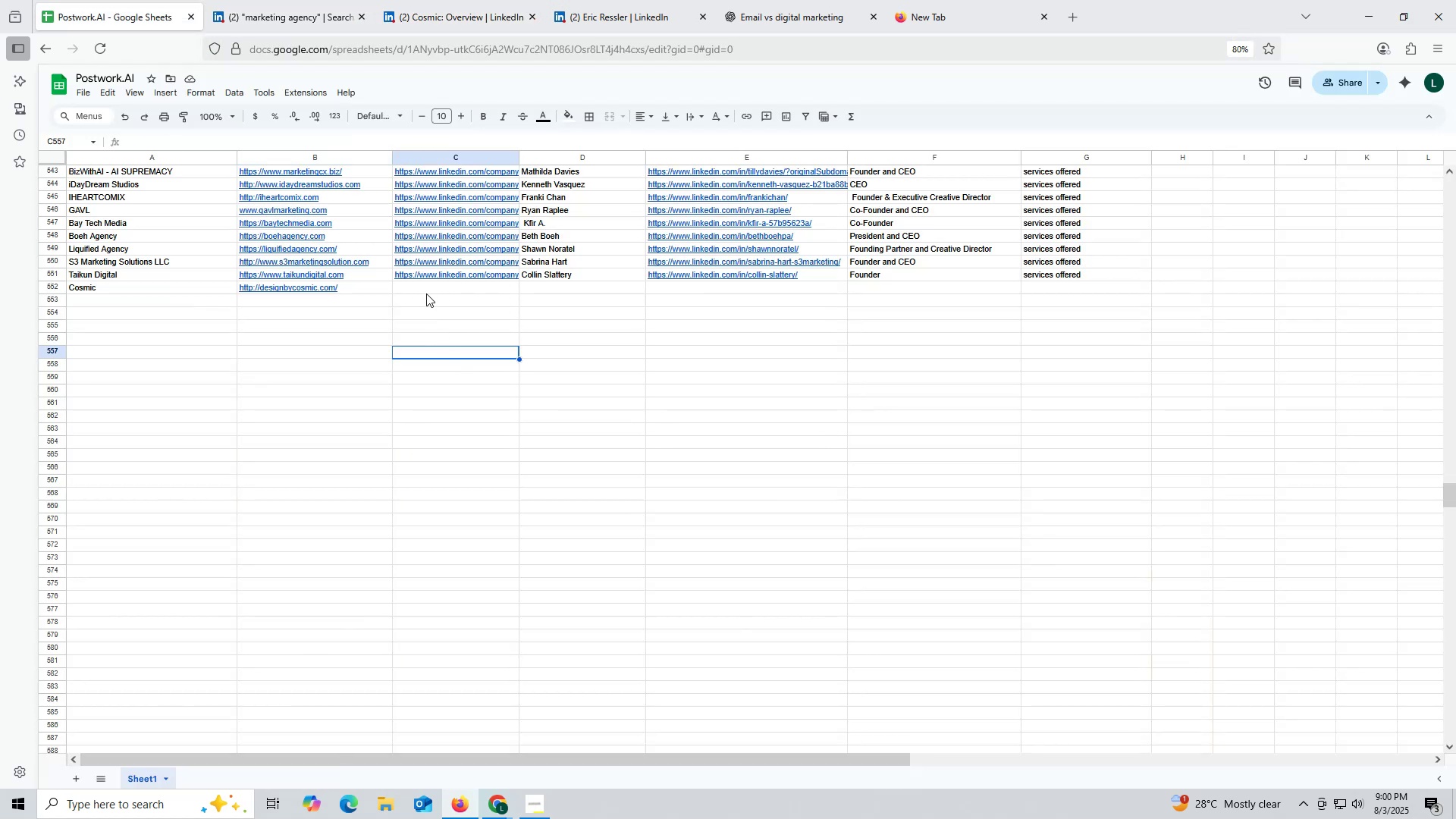 
left_click([426, 288])
 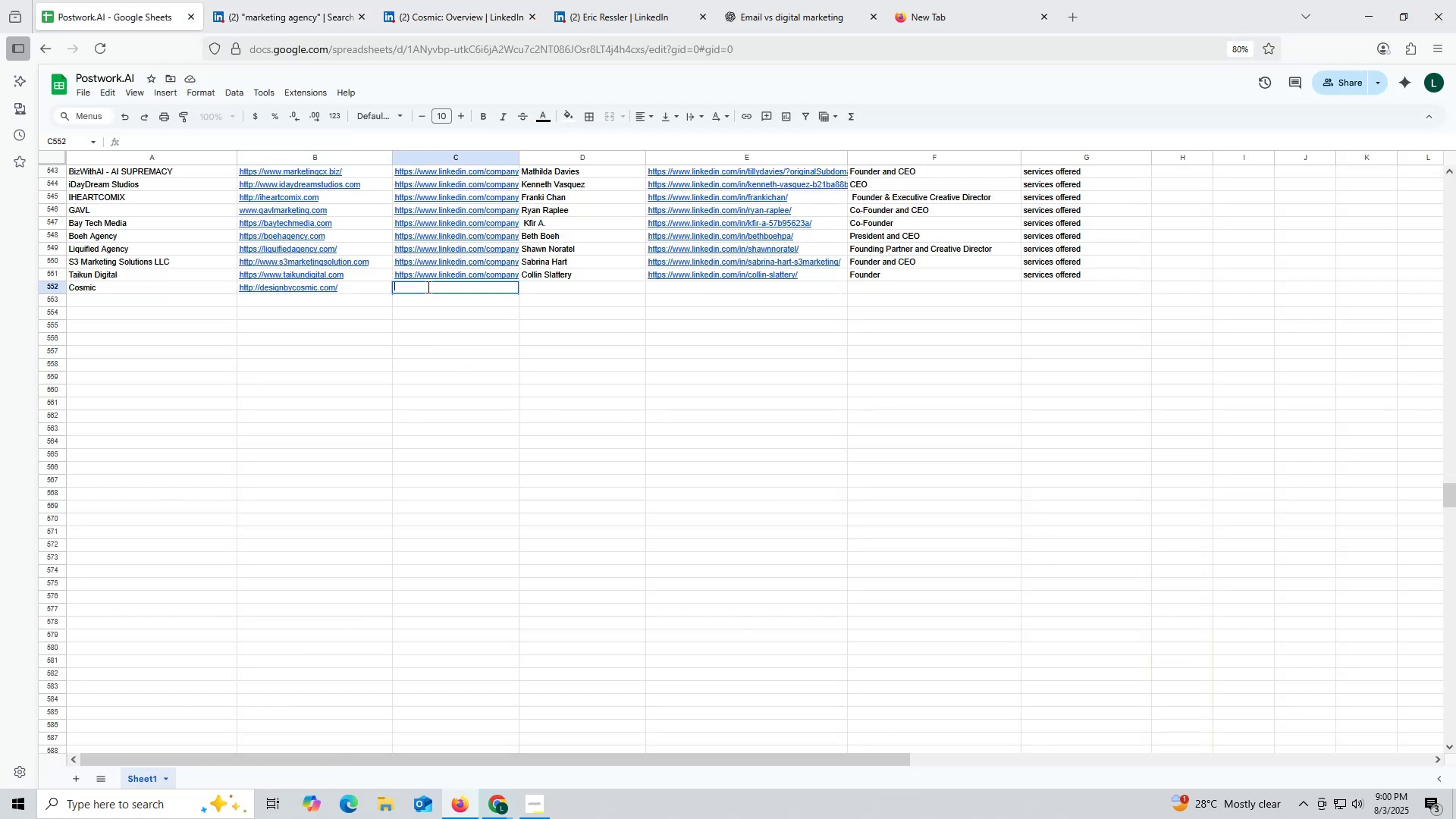 
key(Control+ControlLeft)
 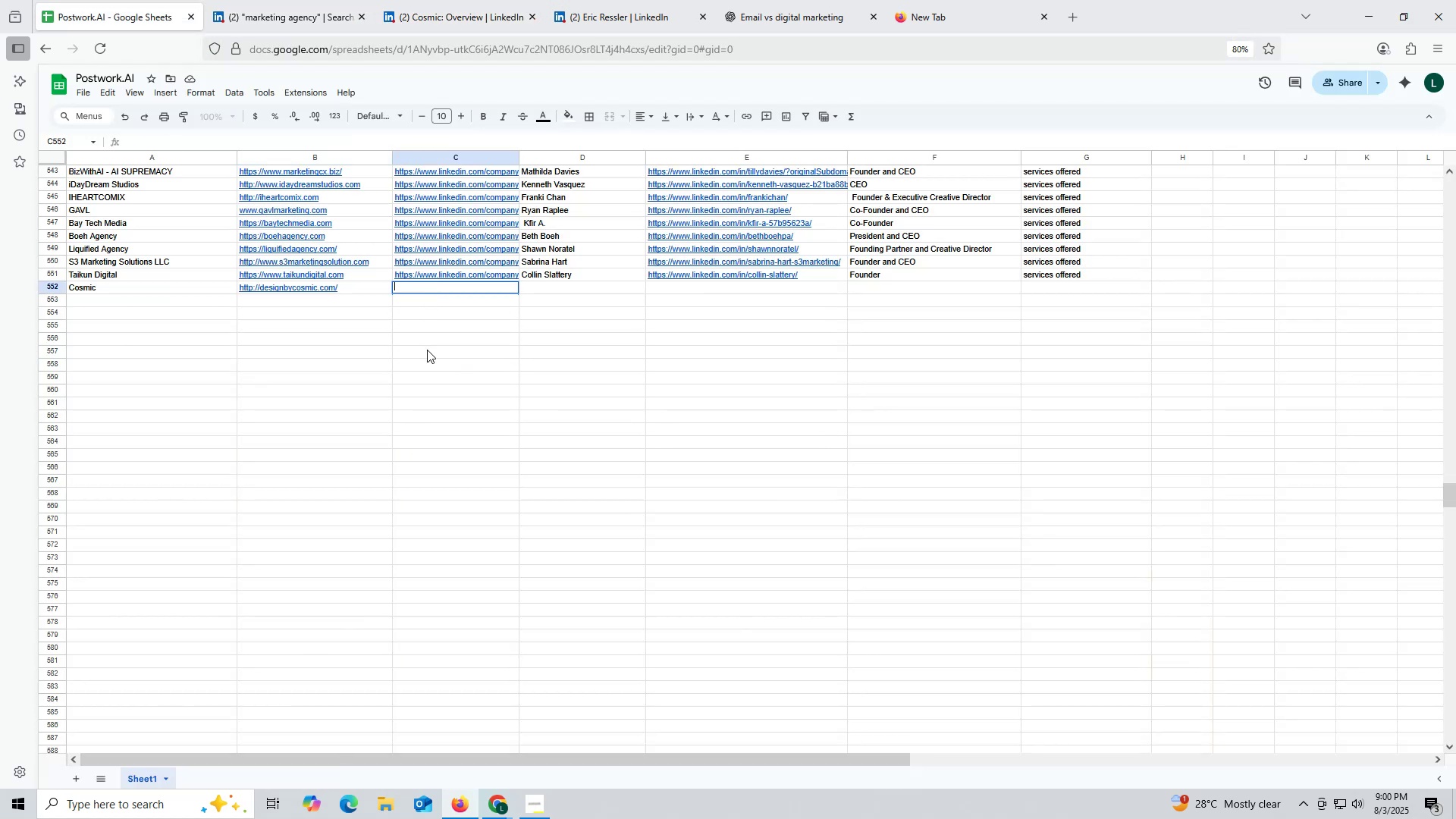 
key(Control+V)
 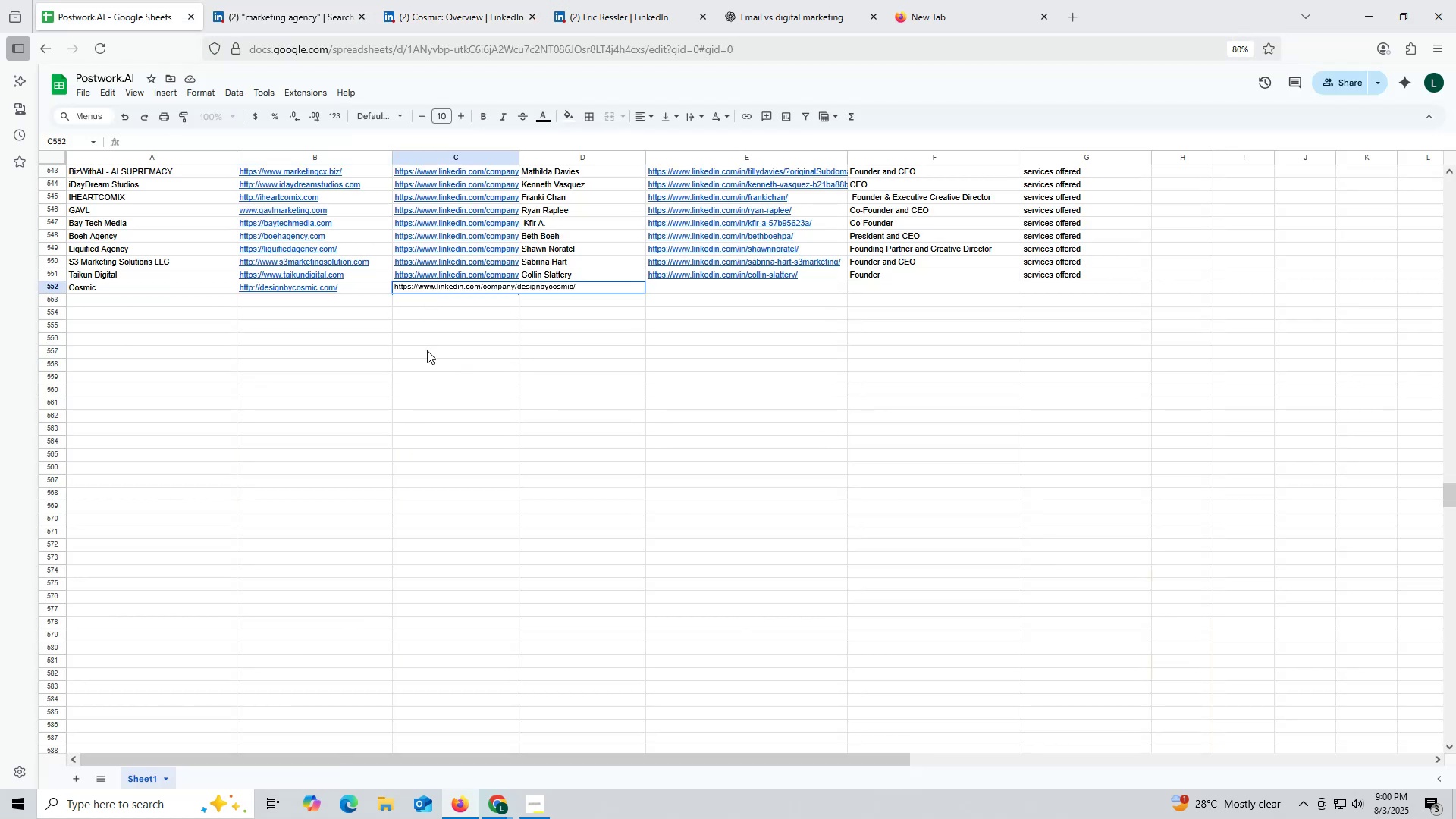 
left_click([427, 350])
 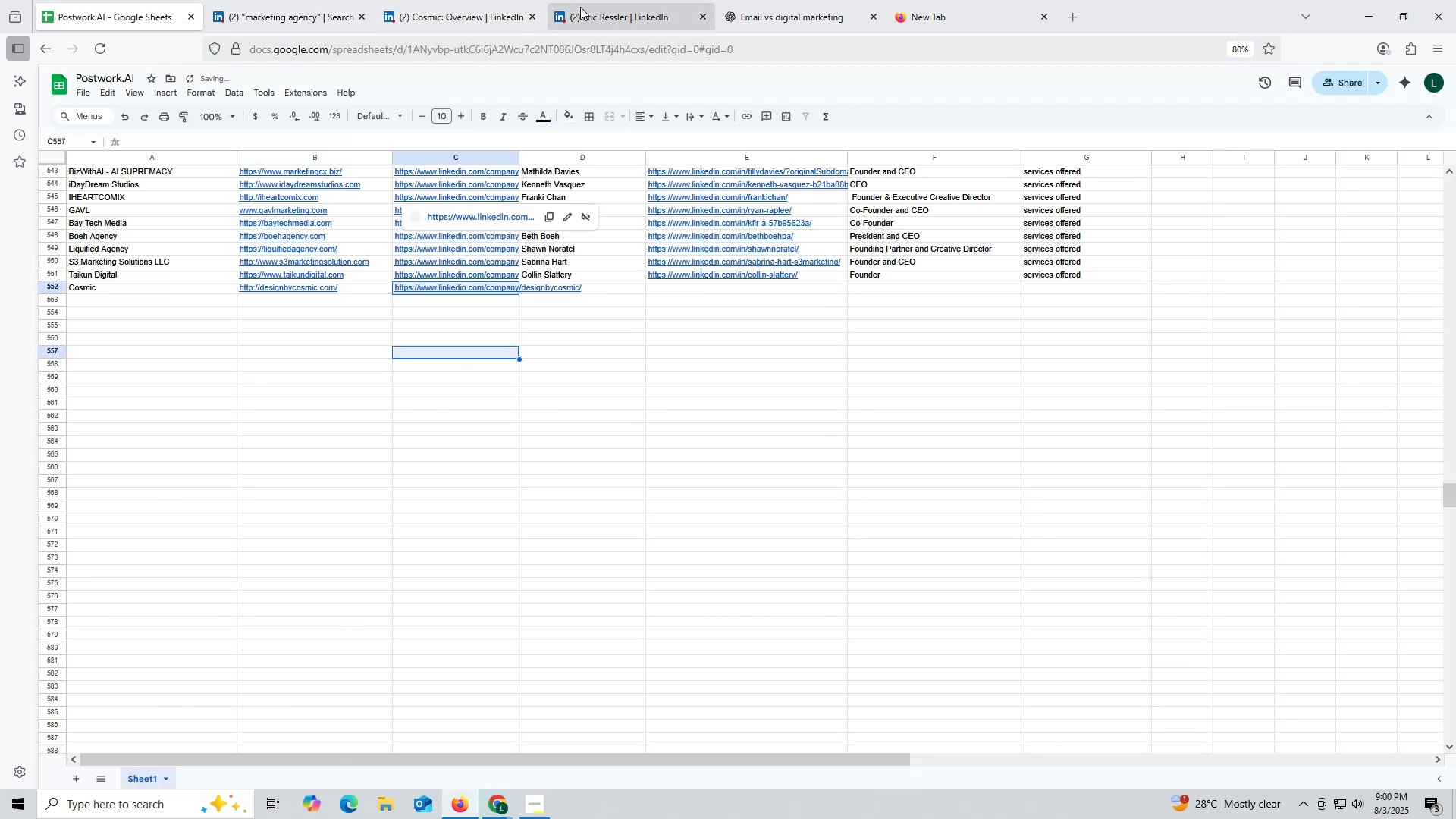 
left_click([585, 5])
 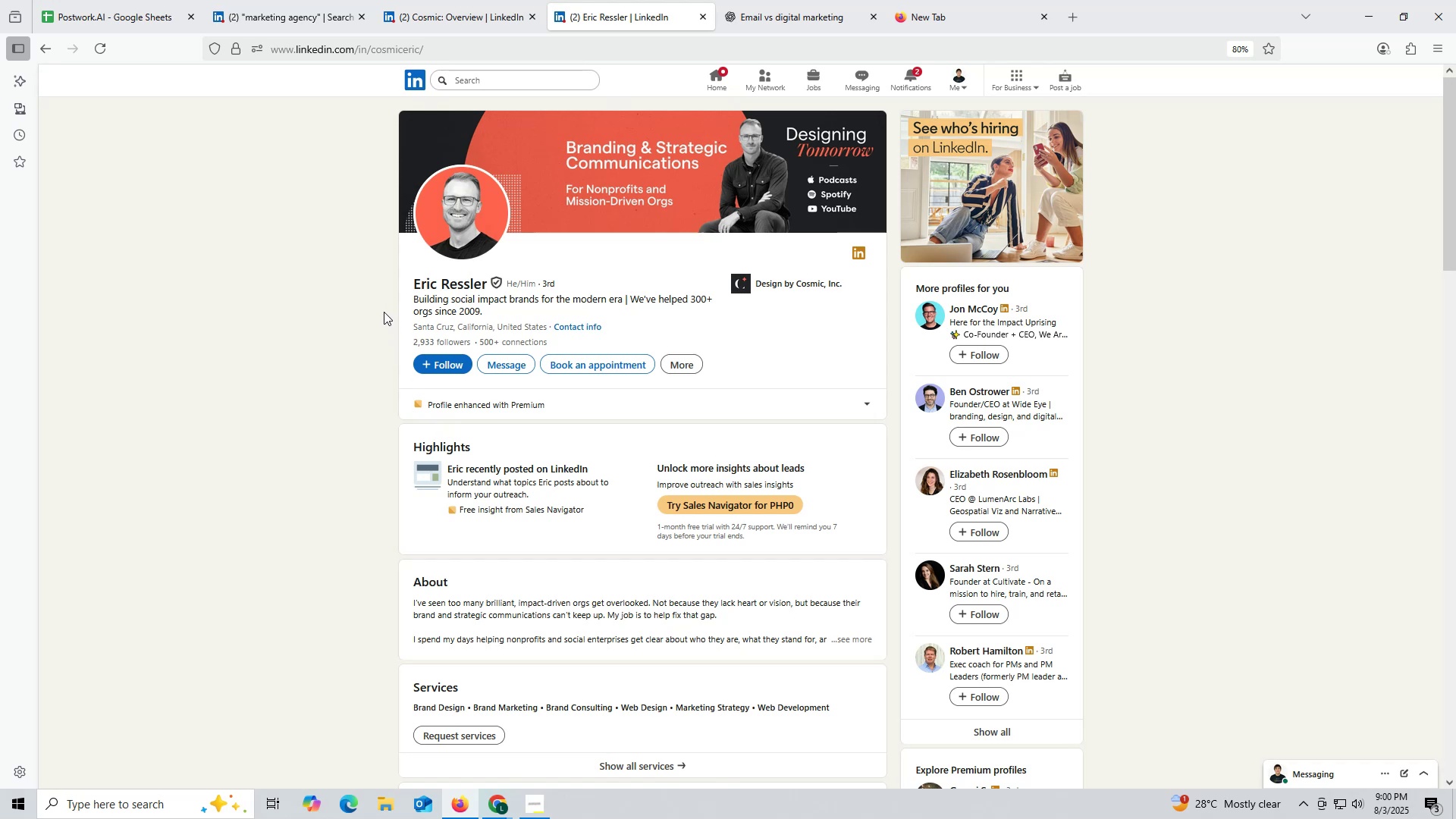 
left_click_drag(start_coordinate=[404, 288], to_coordinate=[485, 287])
 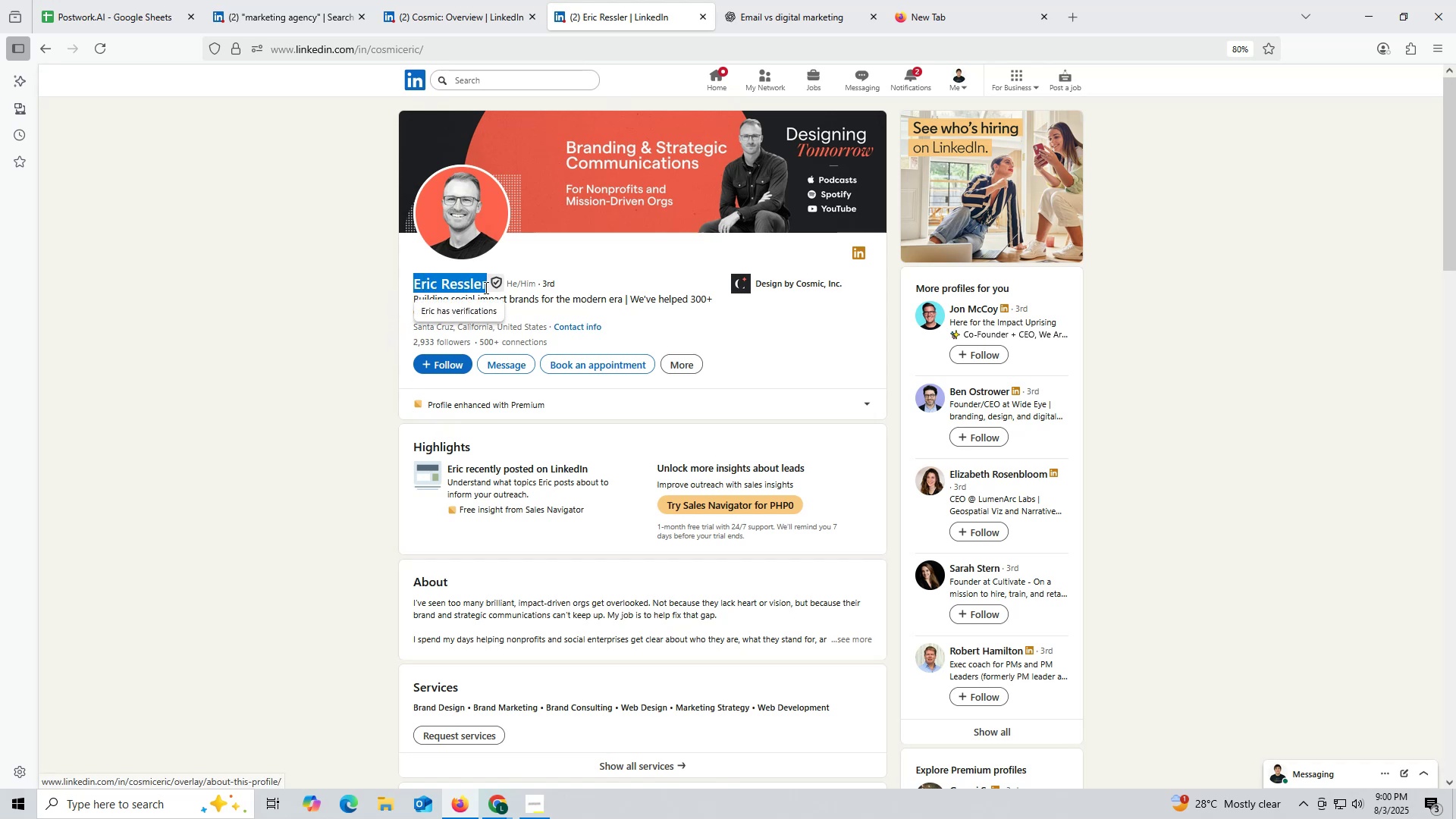 
key(Control+ControlLeft)
 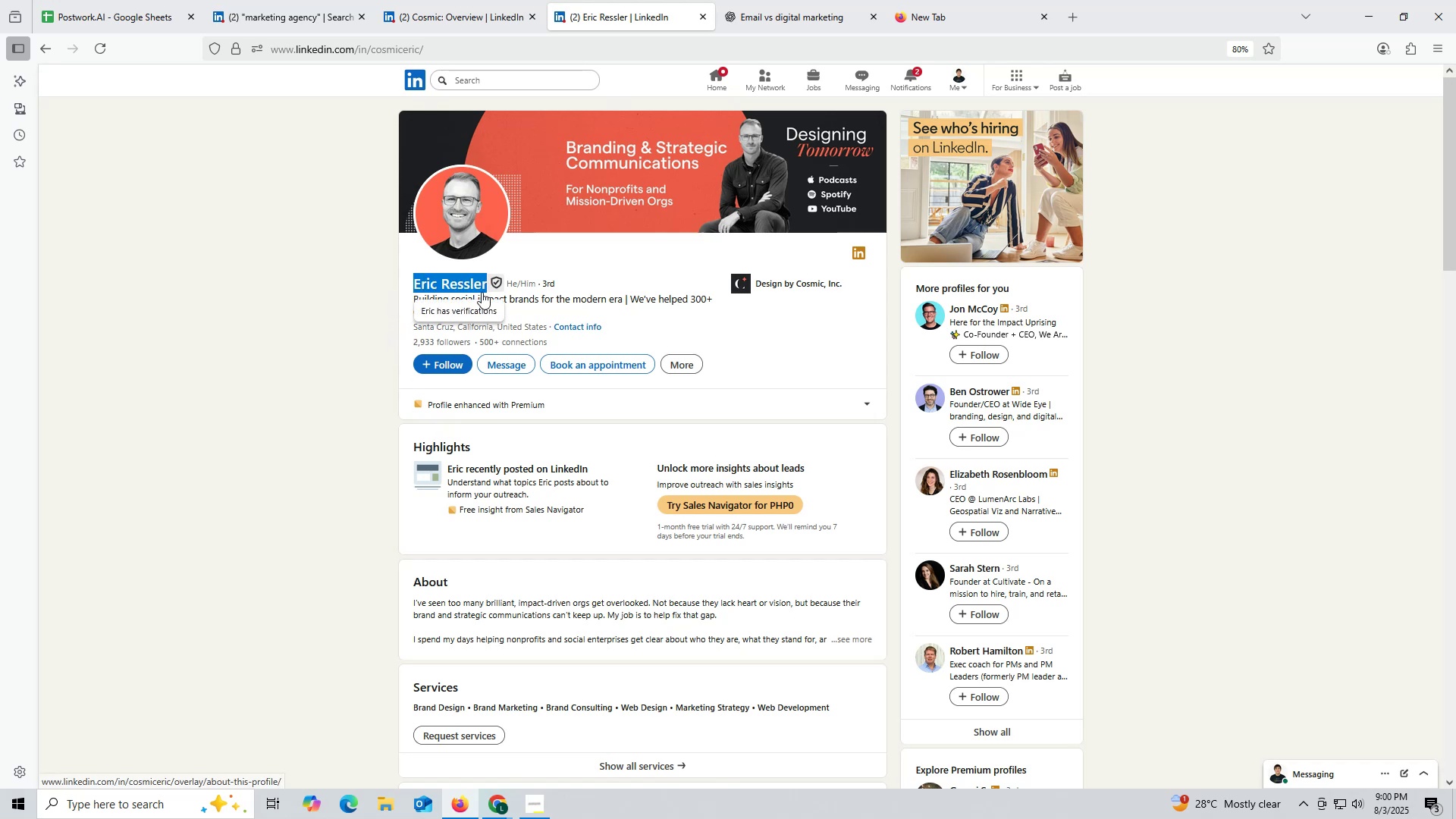 
key(Control+C)
 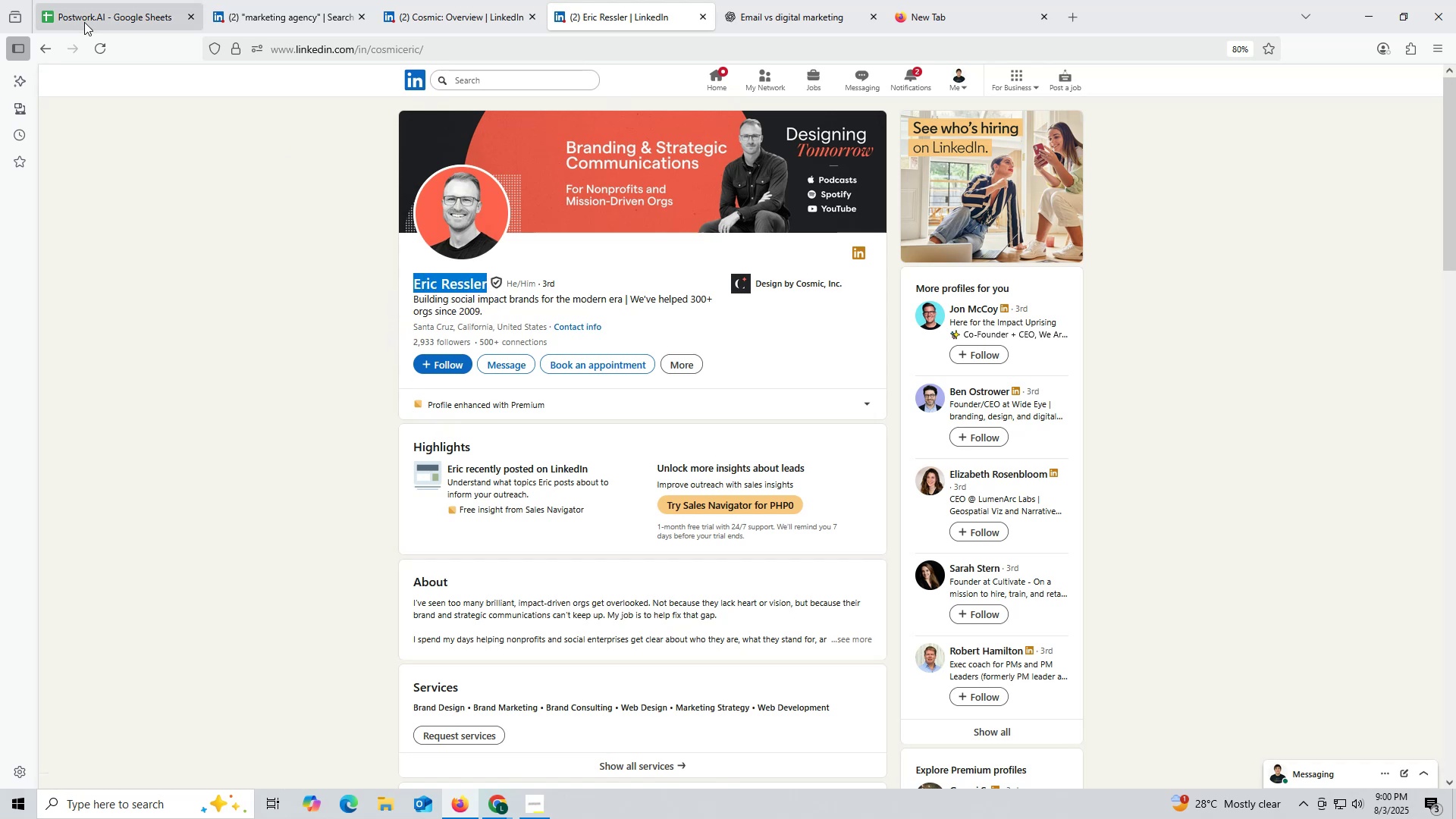 
left_click([84, 22])
 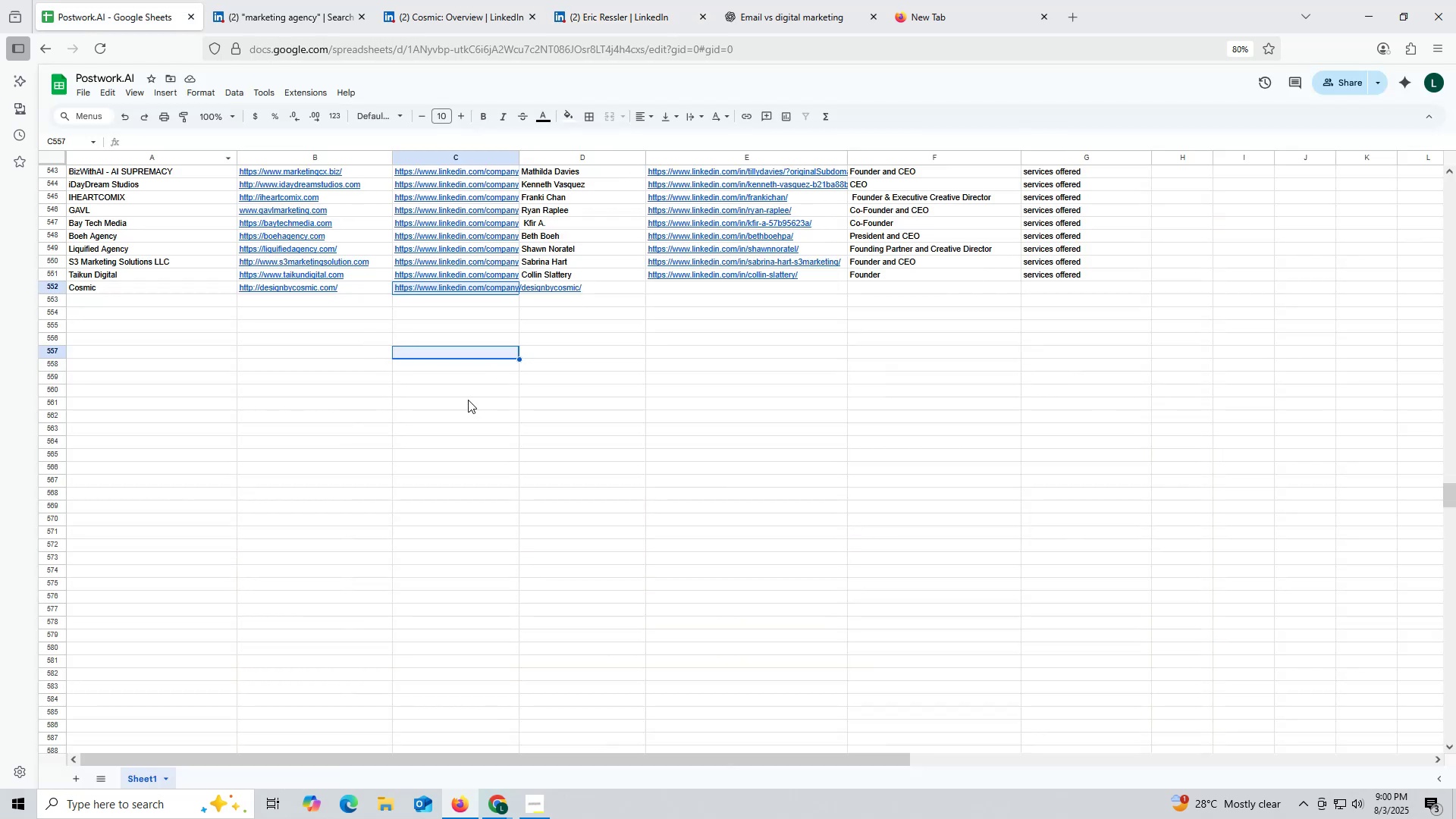 
left_click([504, 442])
 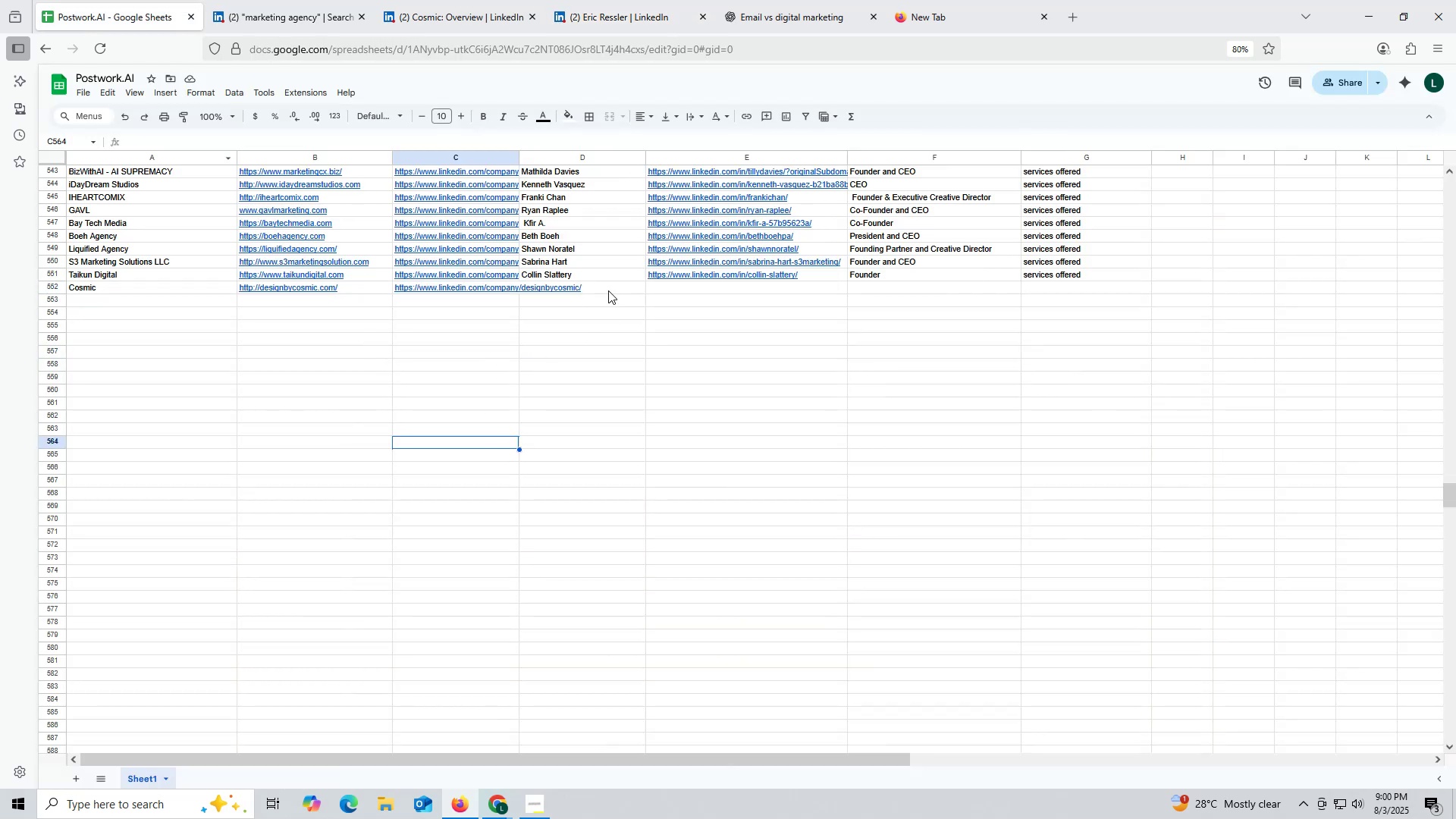 
double_click([608, 290])
 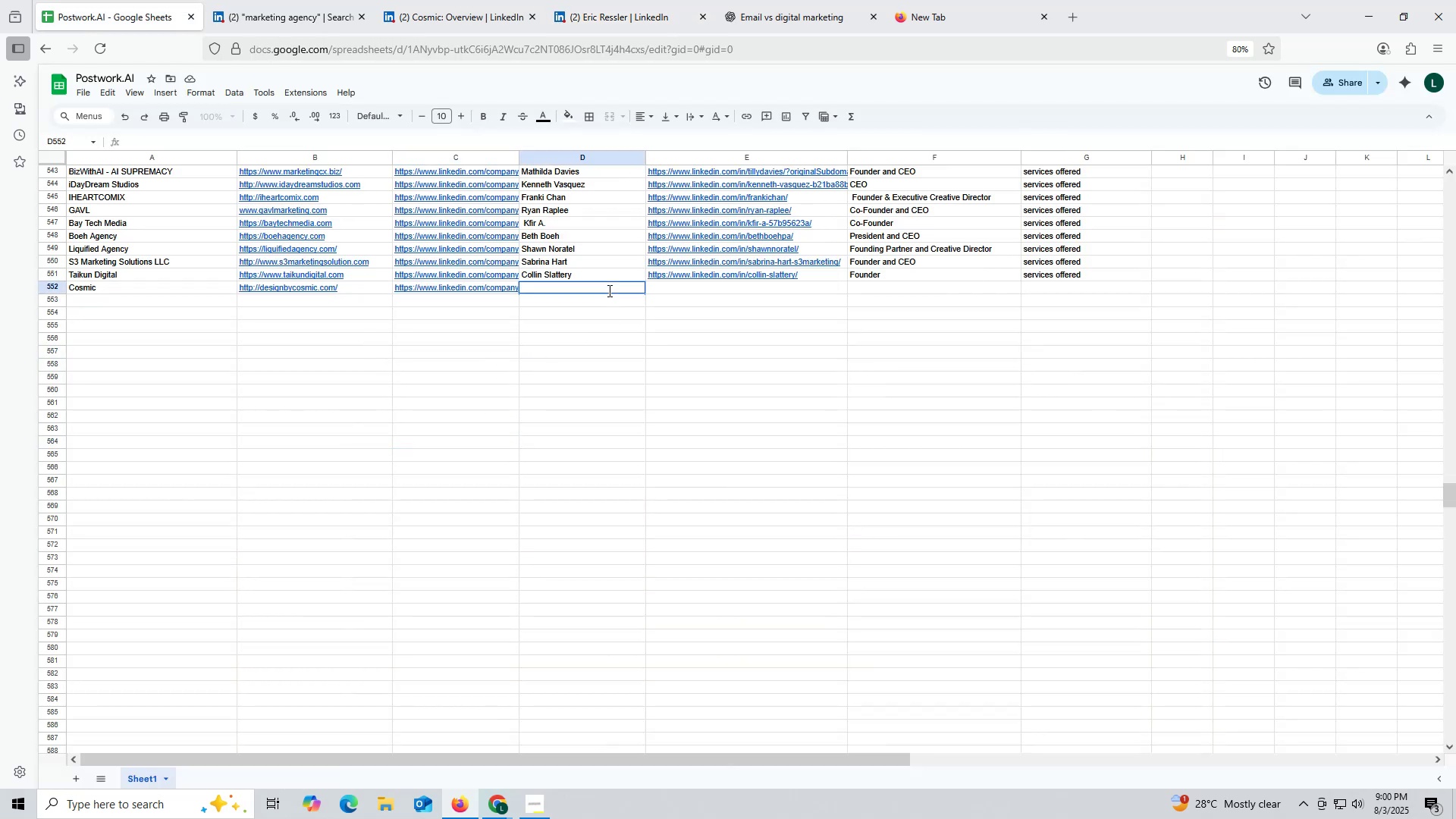 
triple_click([608, 290])
 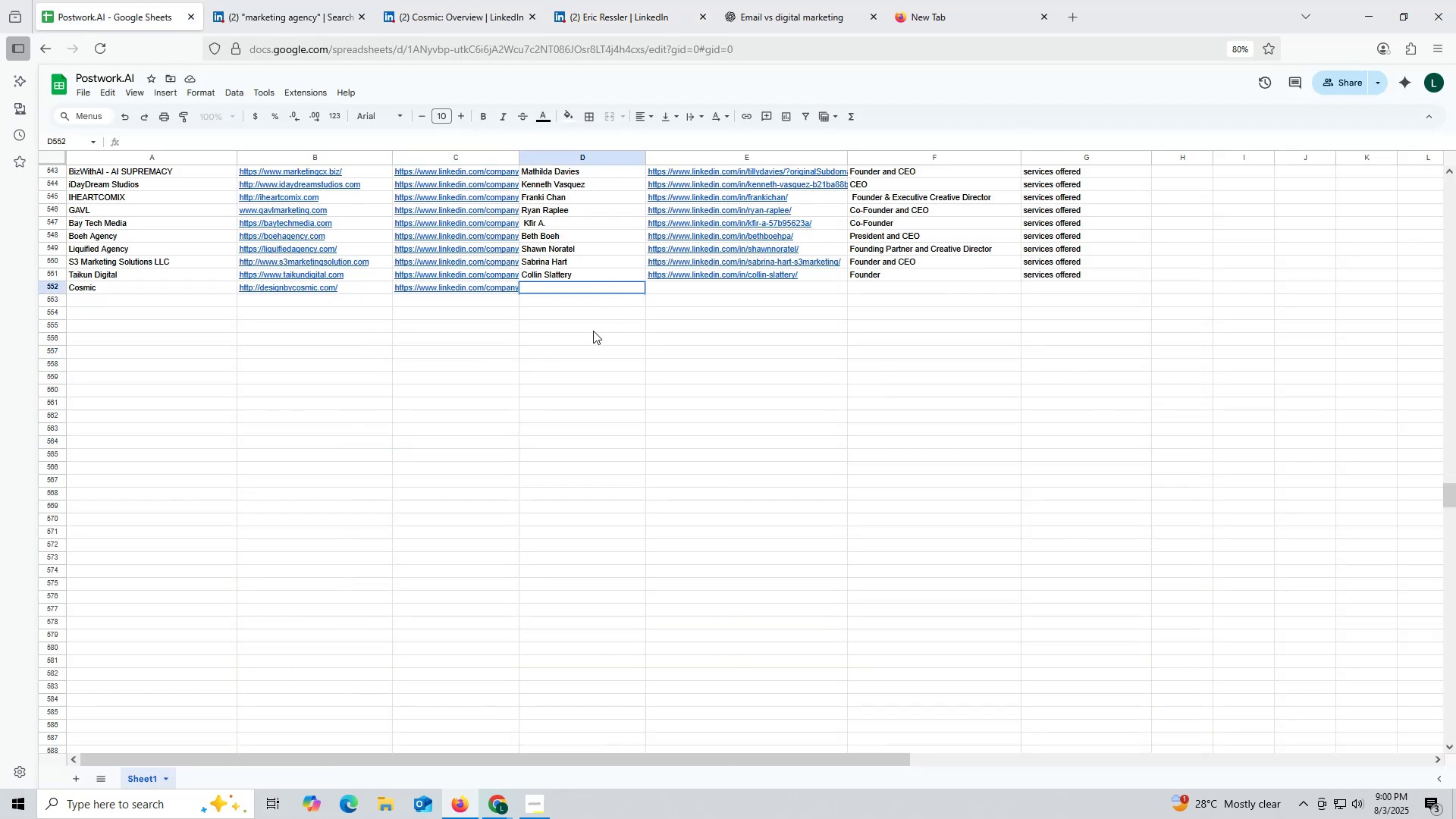 
key(Control+ControlLeft)
 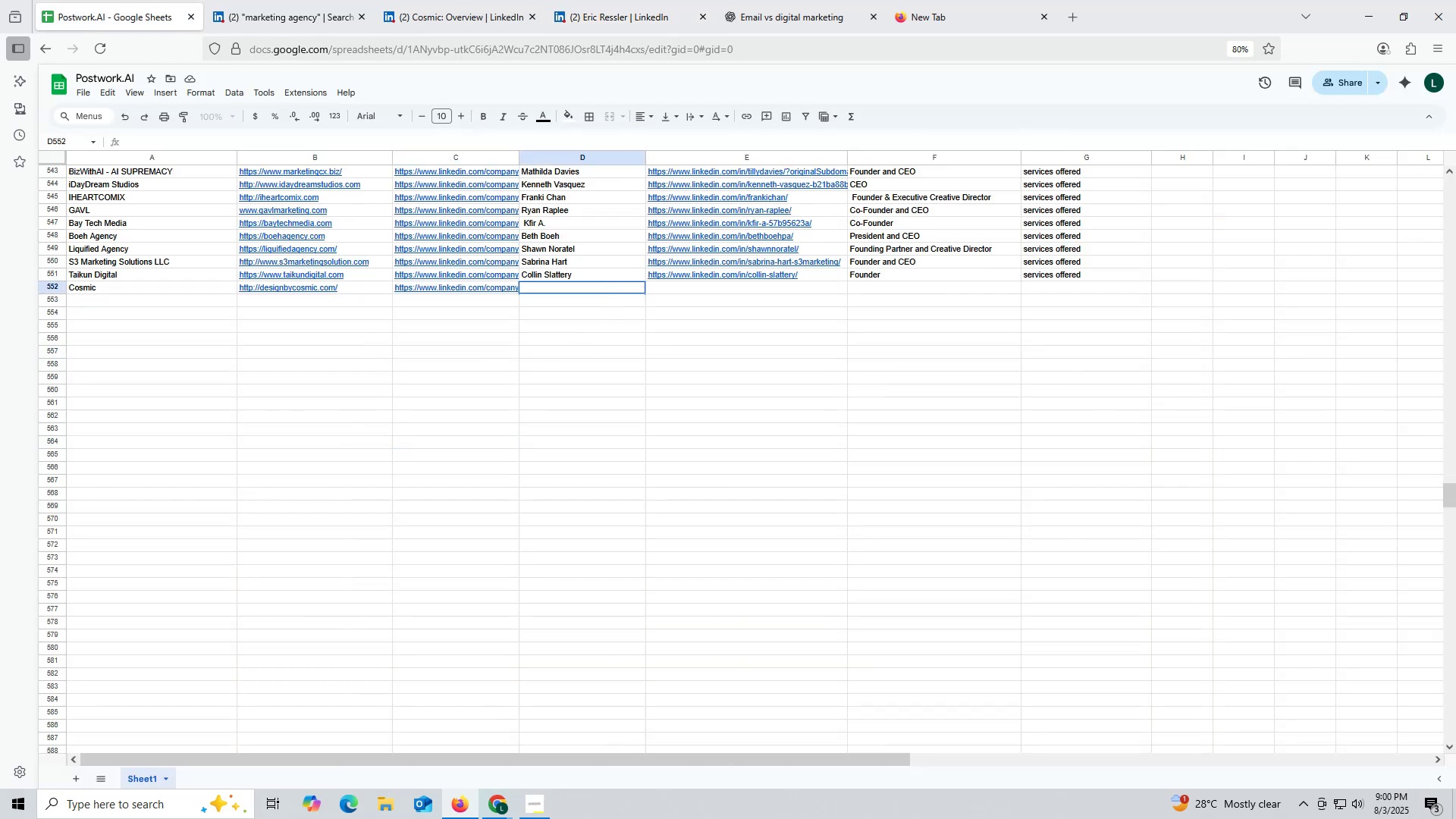 
key(Control+V)
 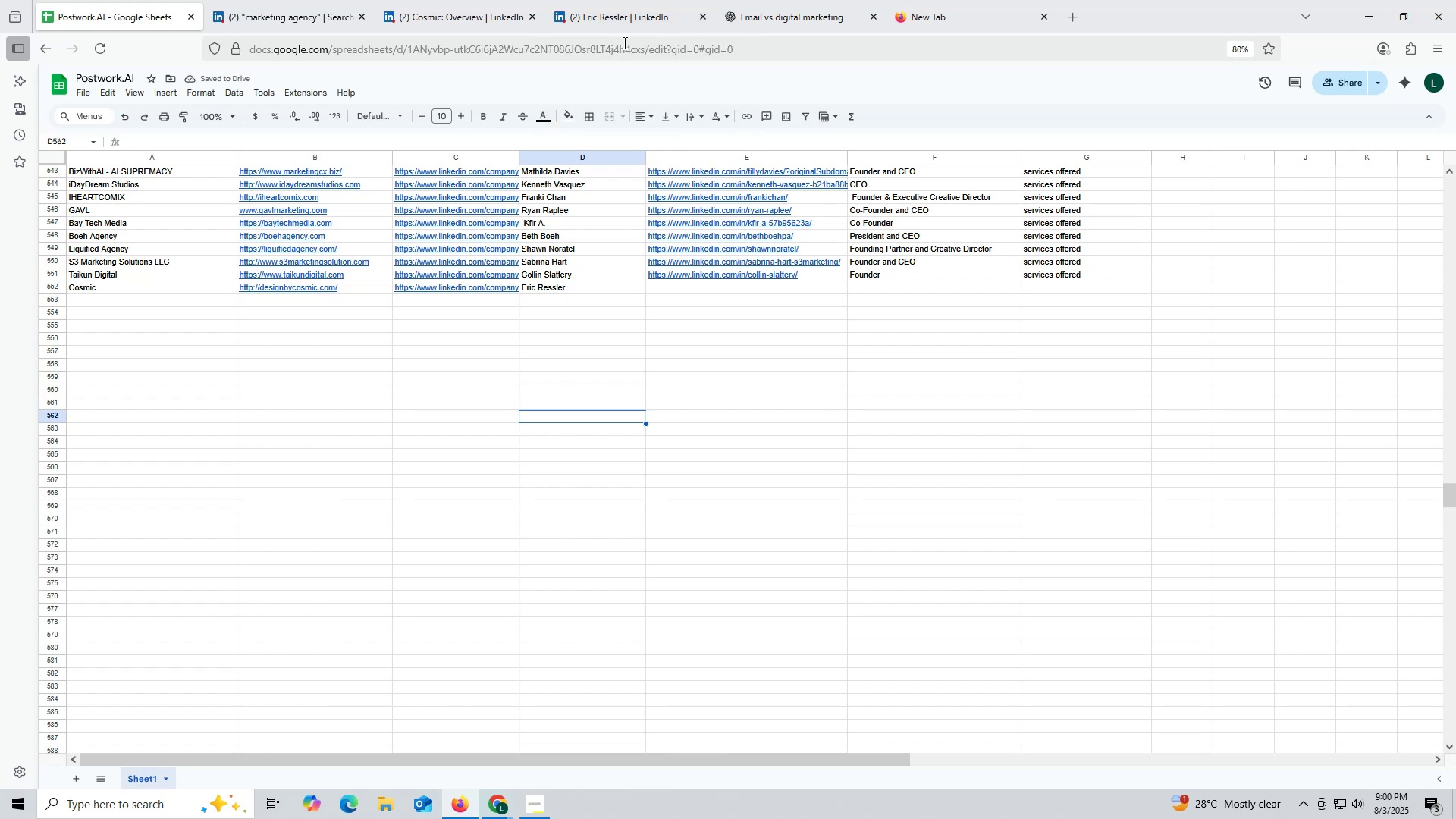 
left_click([599, 13])
 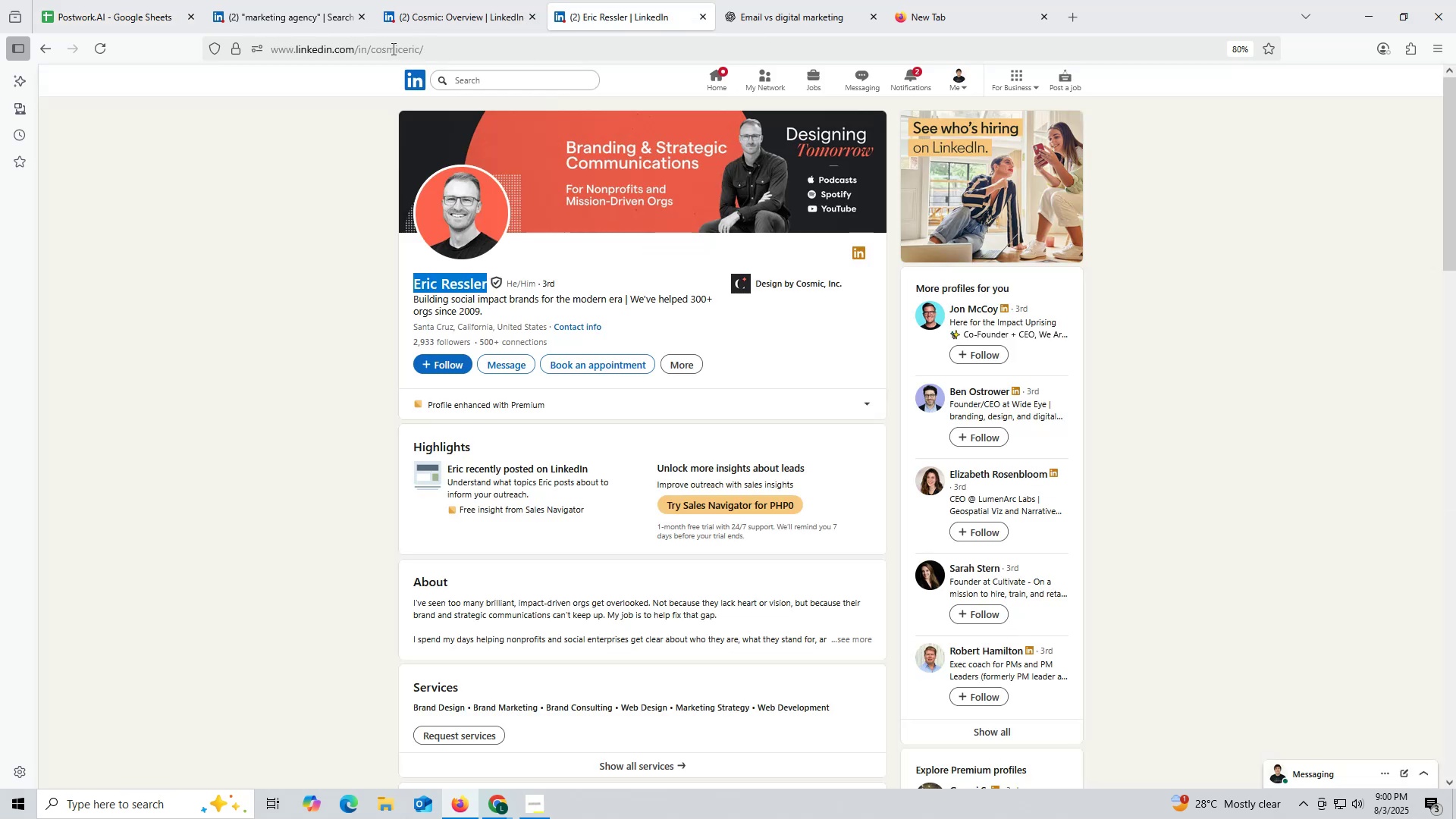 
double_click([391, 49])
 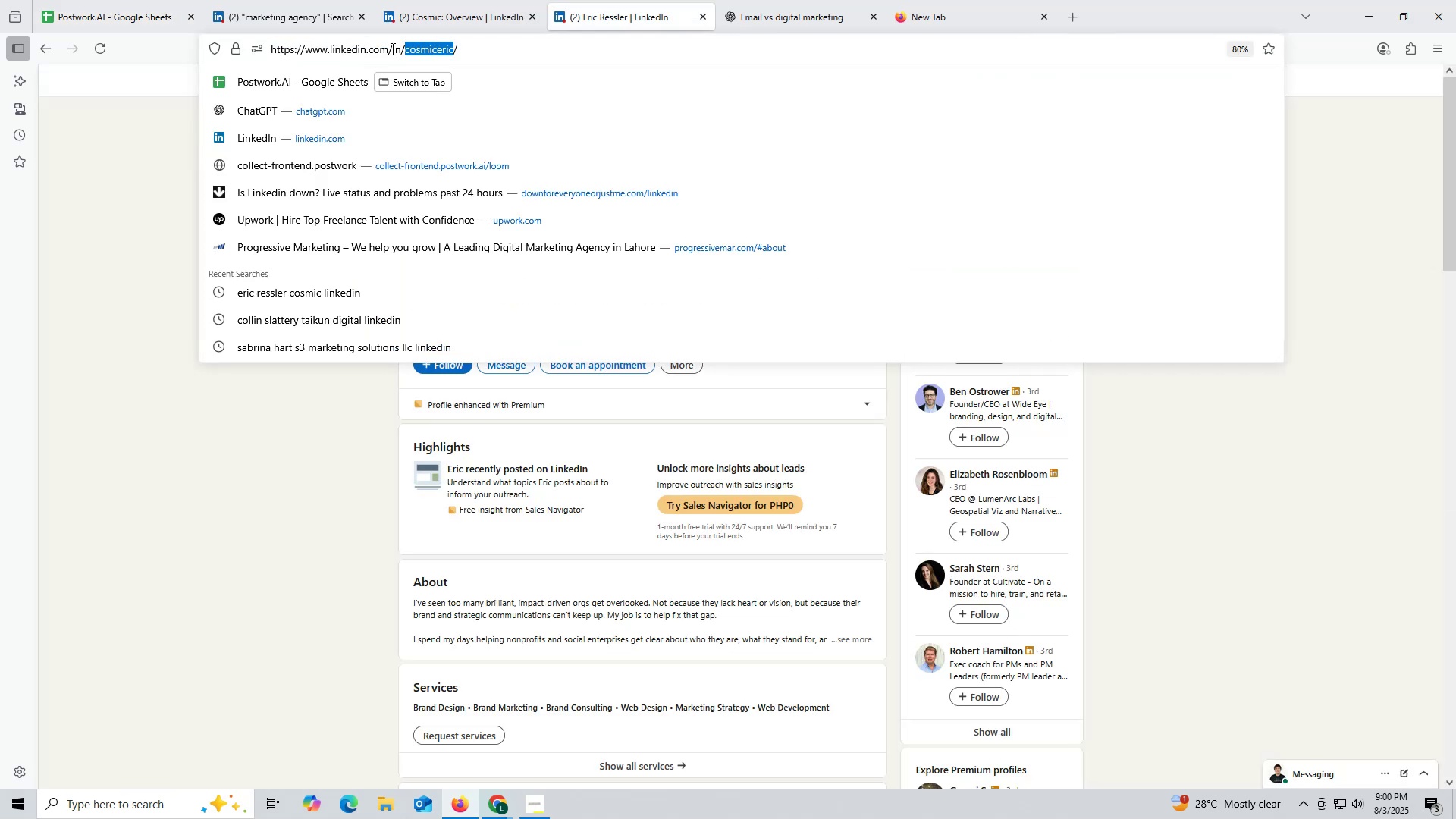 
key(Control+ControlLeft)
 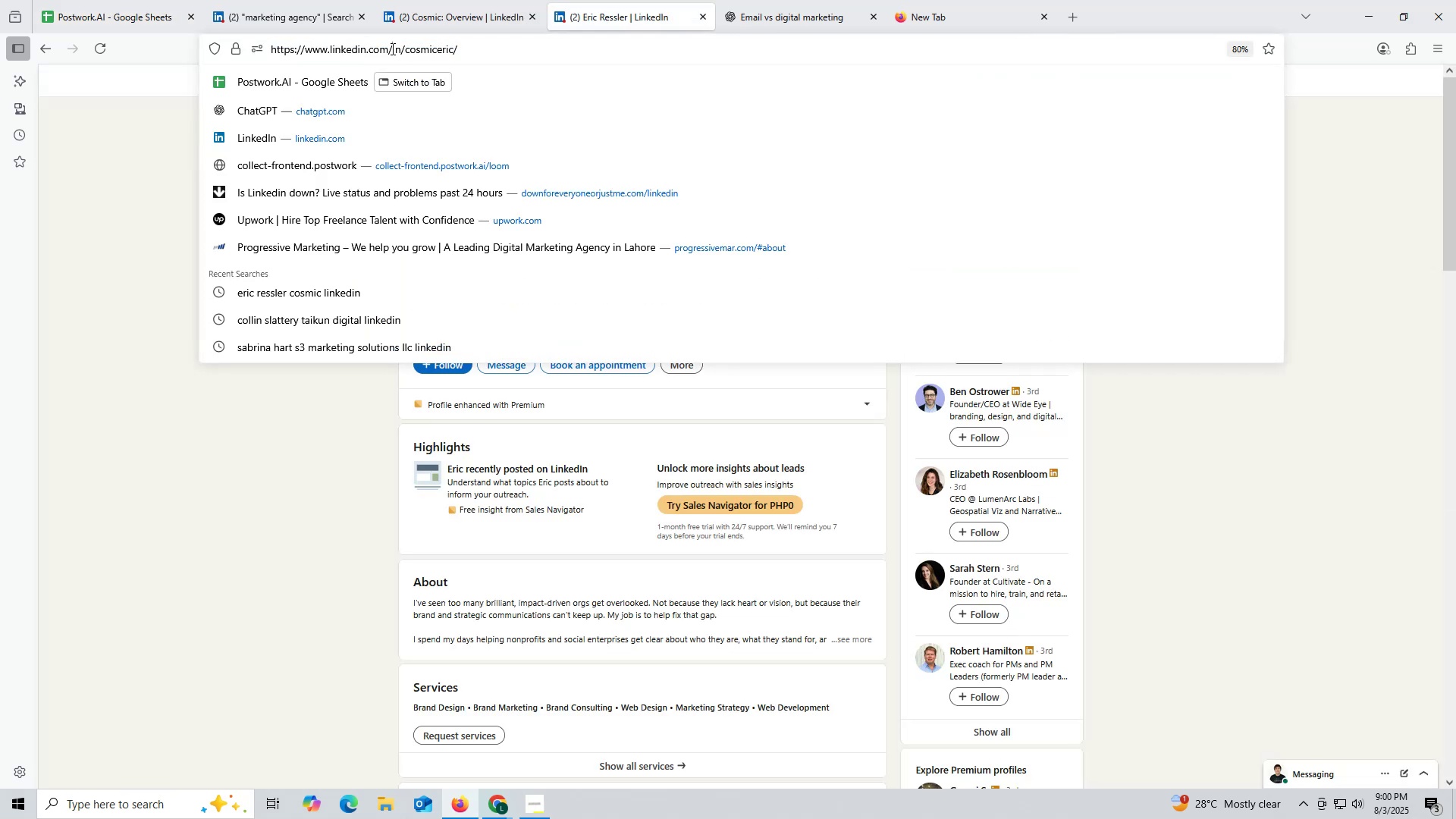 
double_click([391, 49])
 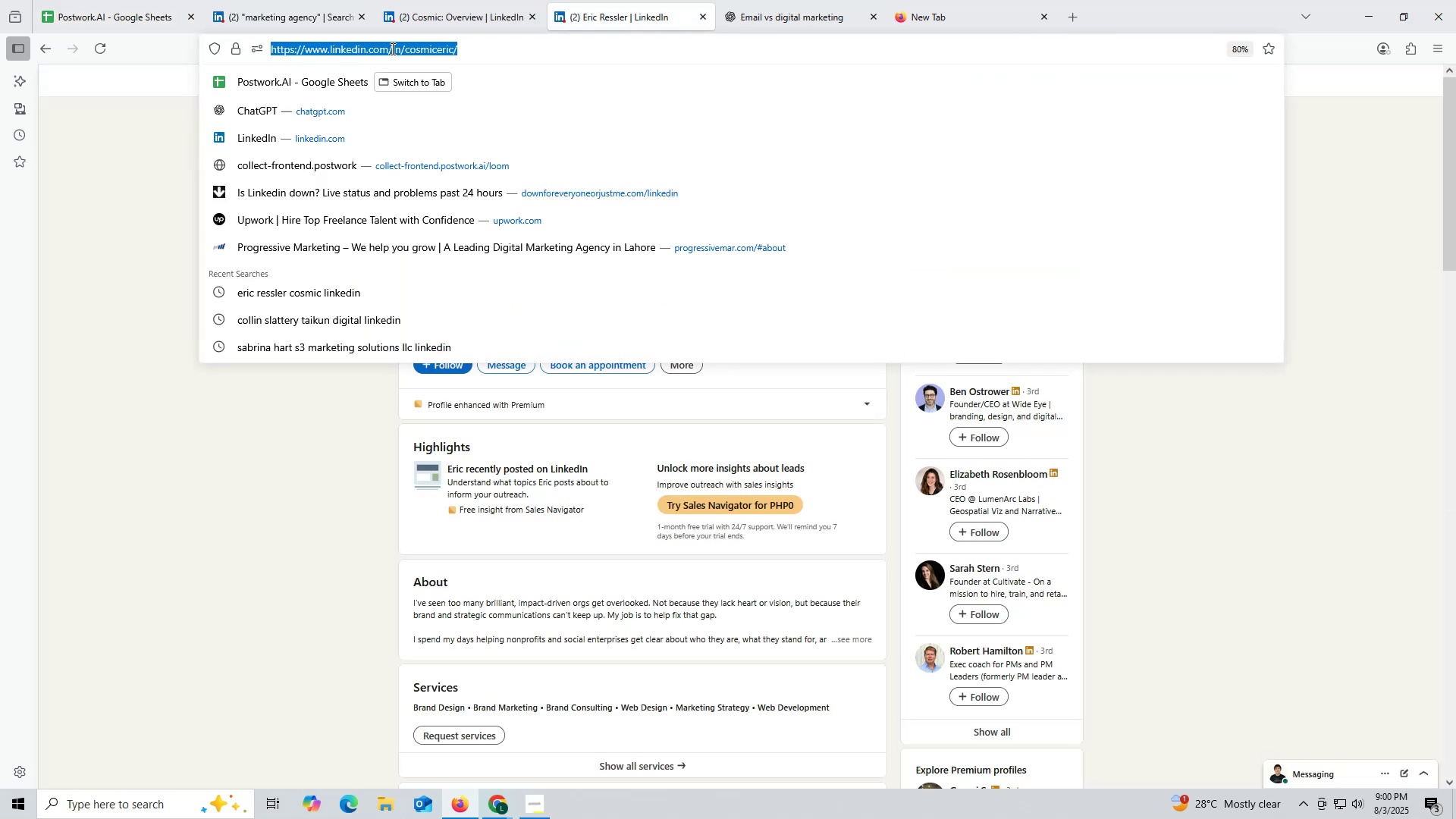 
triple_click([391, 49])
 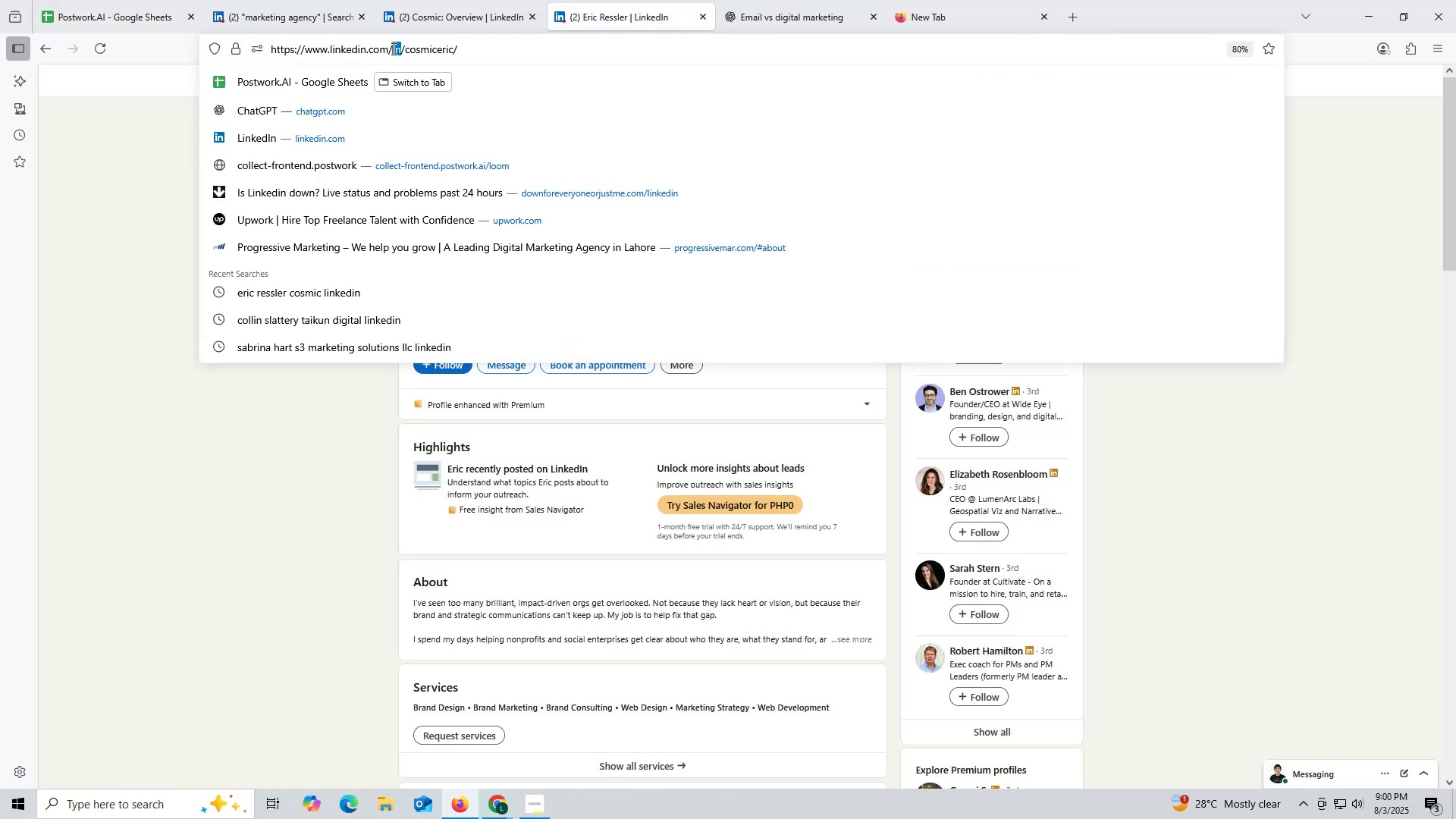 
triple_click([392, 49])
 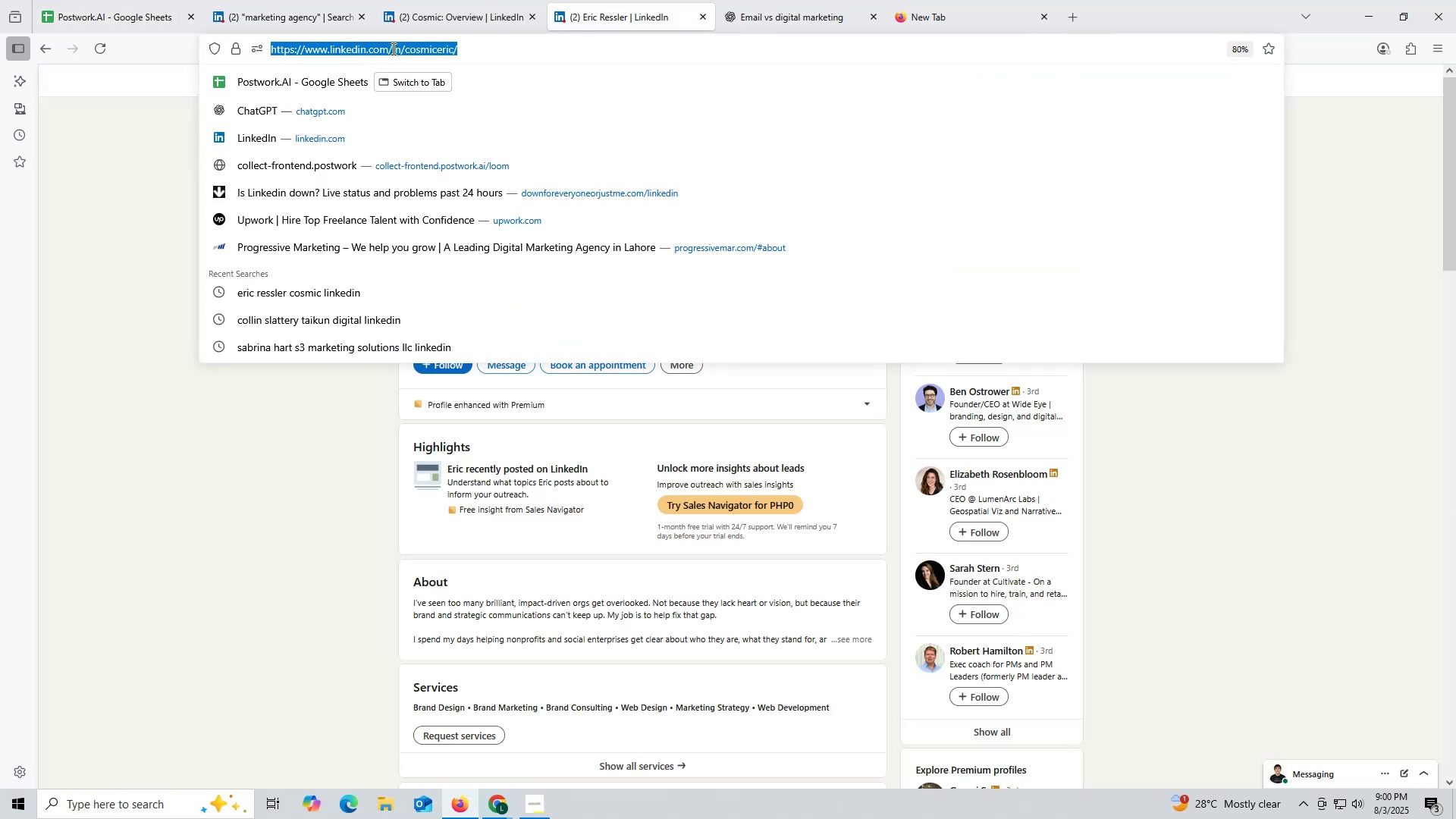 
triple_click([392, 49])
 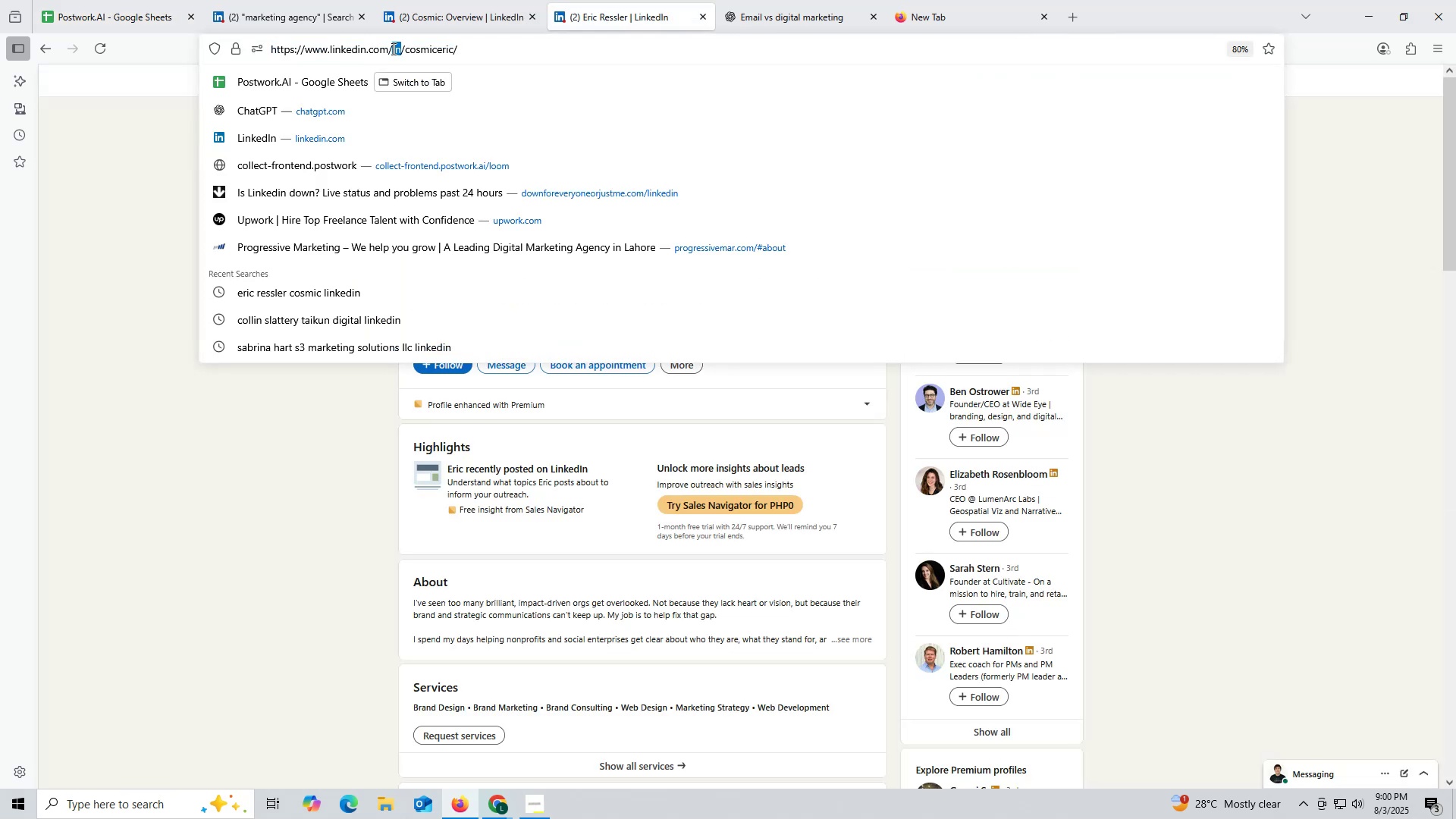 
triple_click([392, 49])
 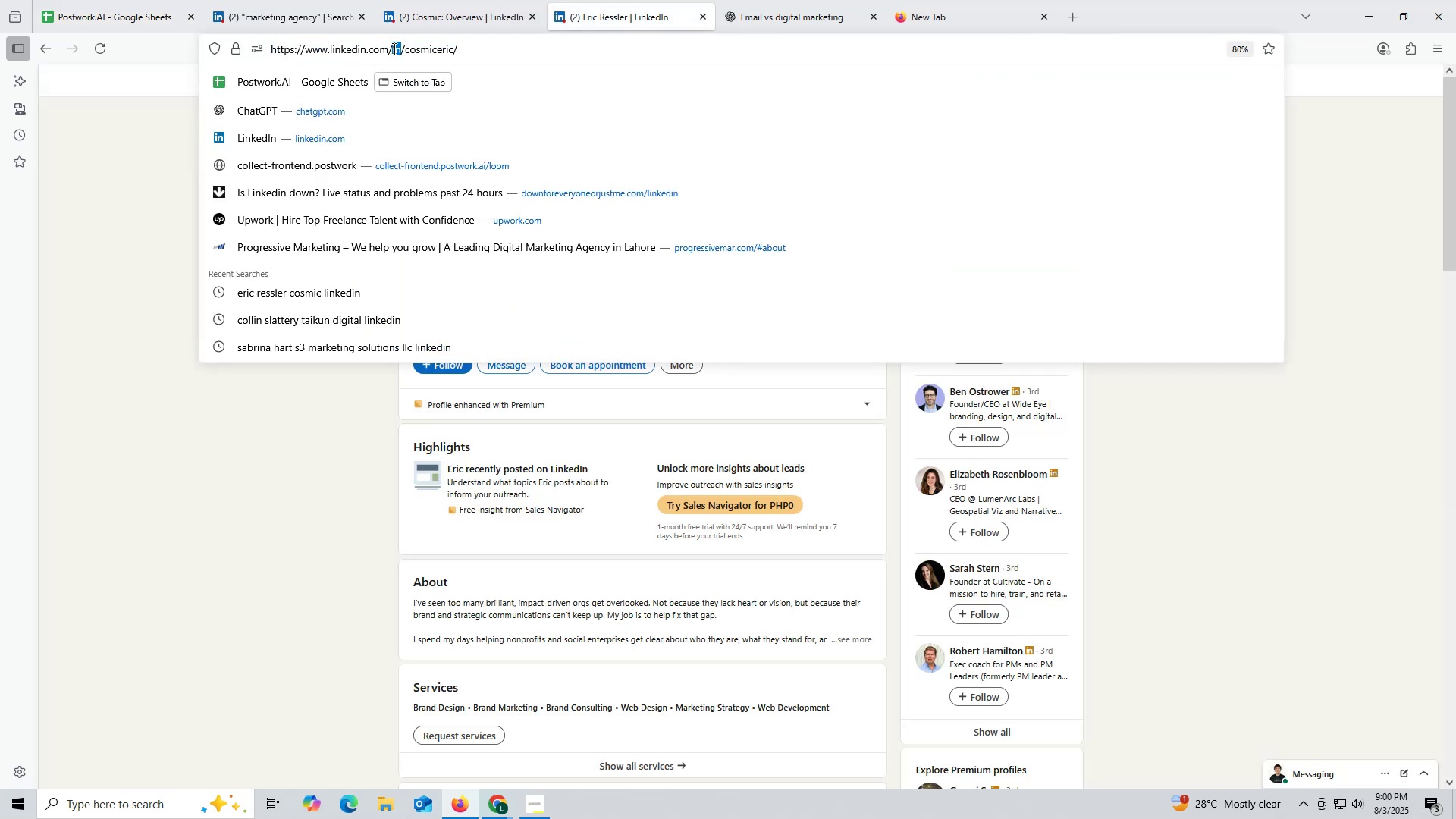 
triple_click([393, 49])
 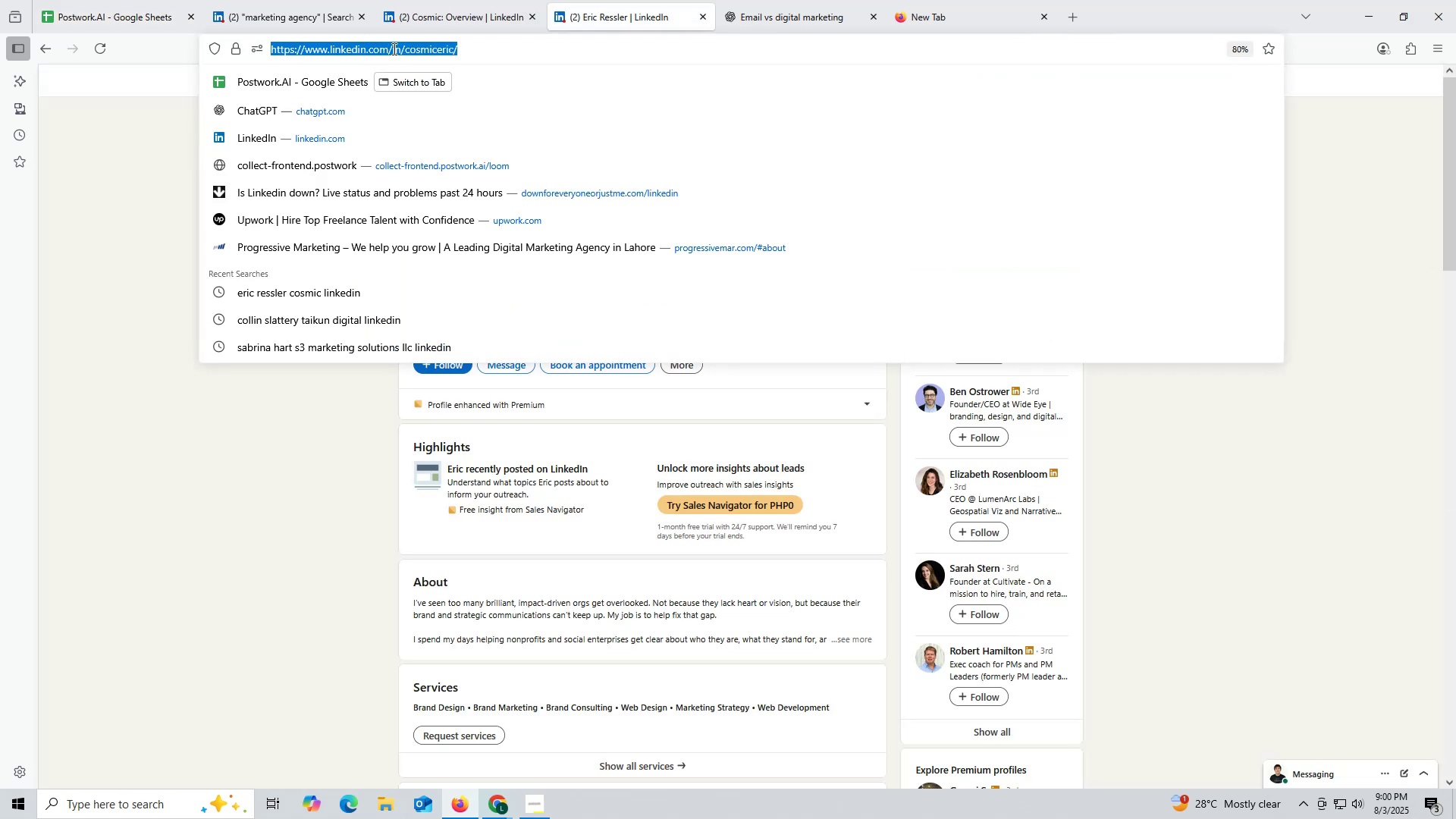 
key(Control+ControlLeft)
 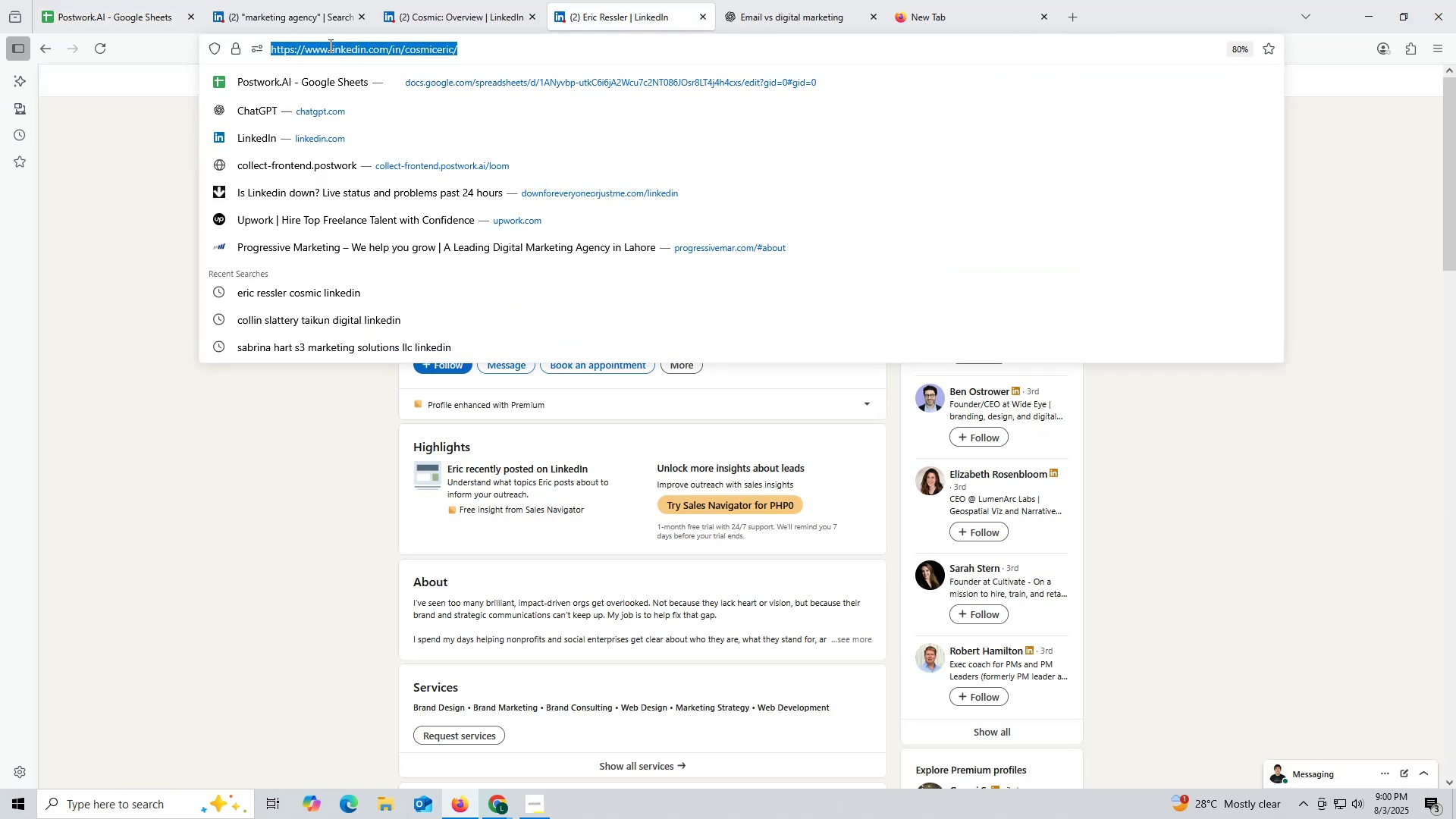 
key(Control+C)
 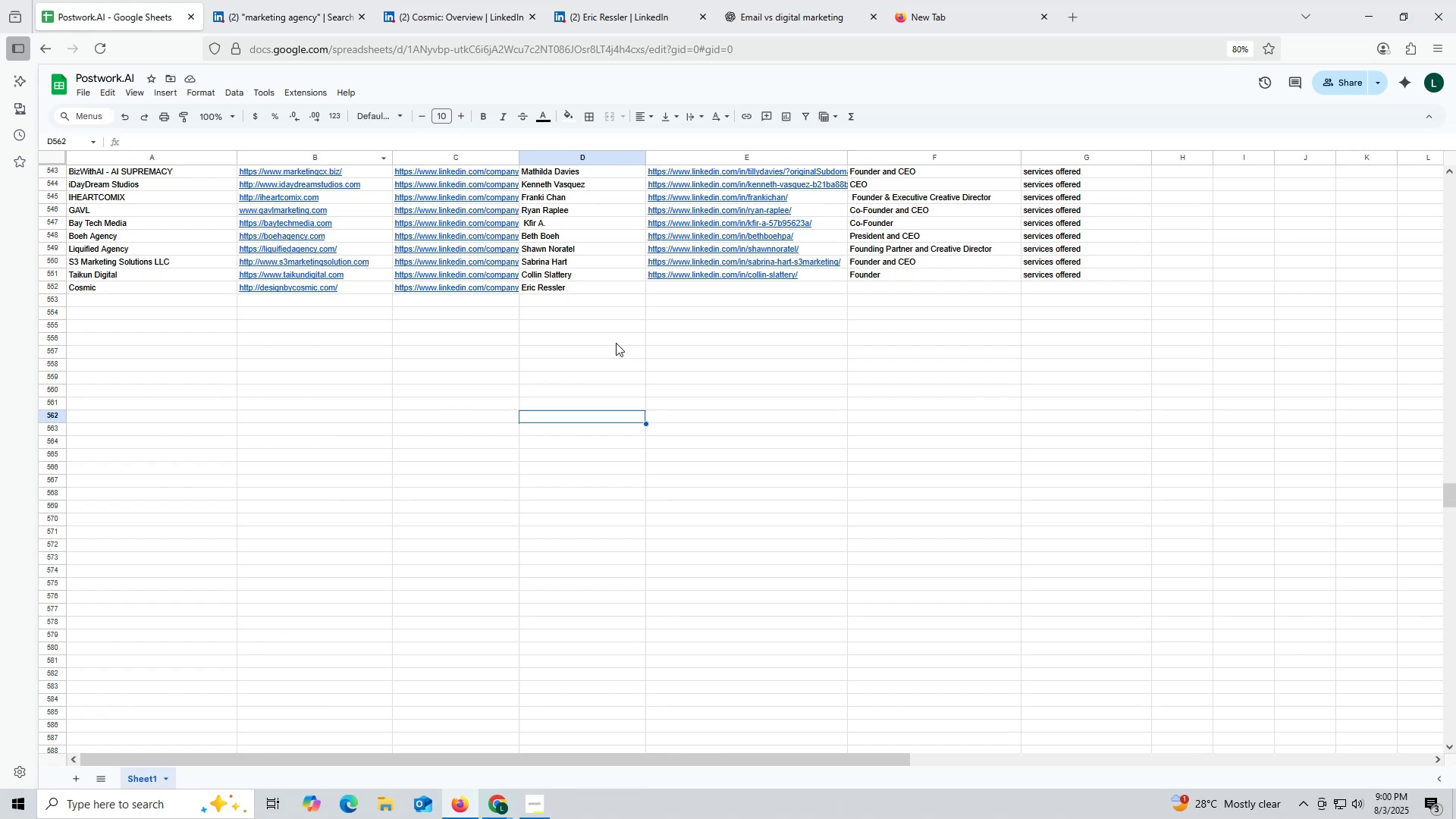 
double_click([709, 286])
 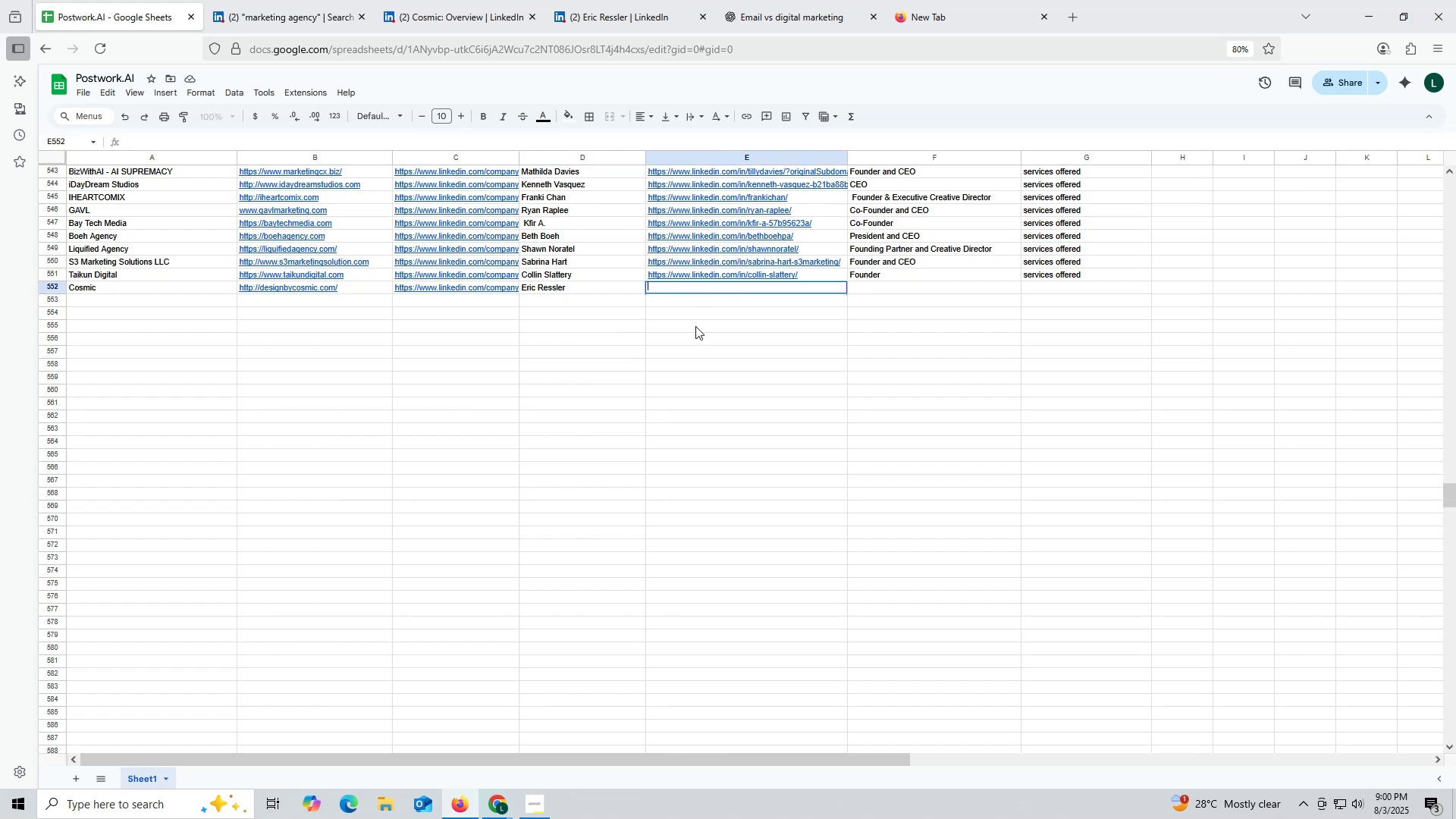 
key(Control+ControlLeft)
 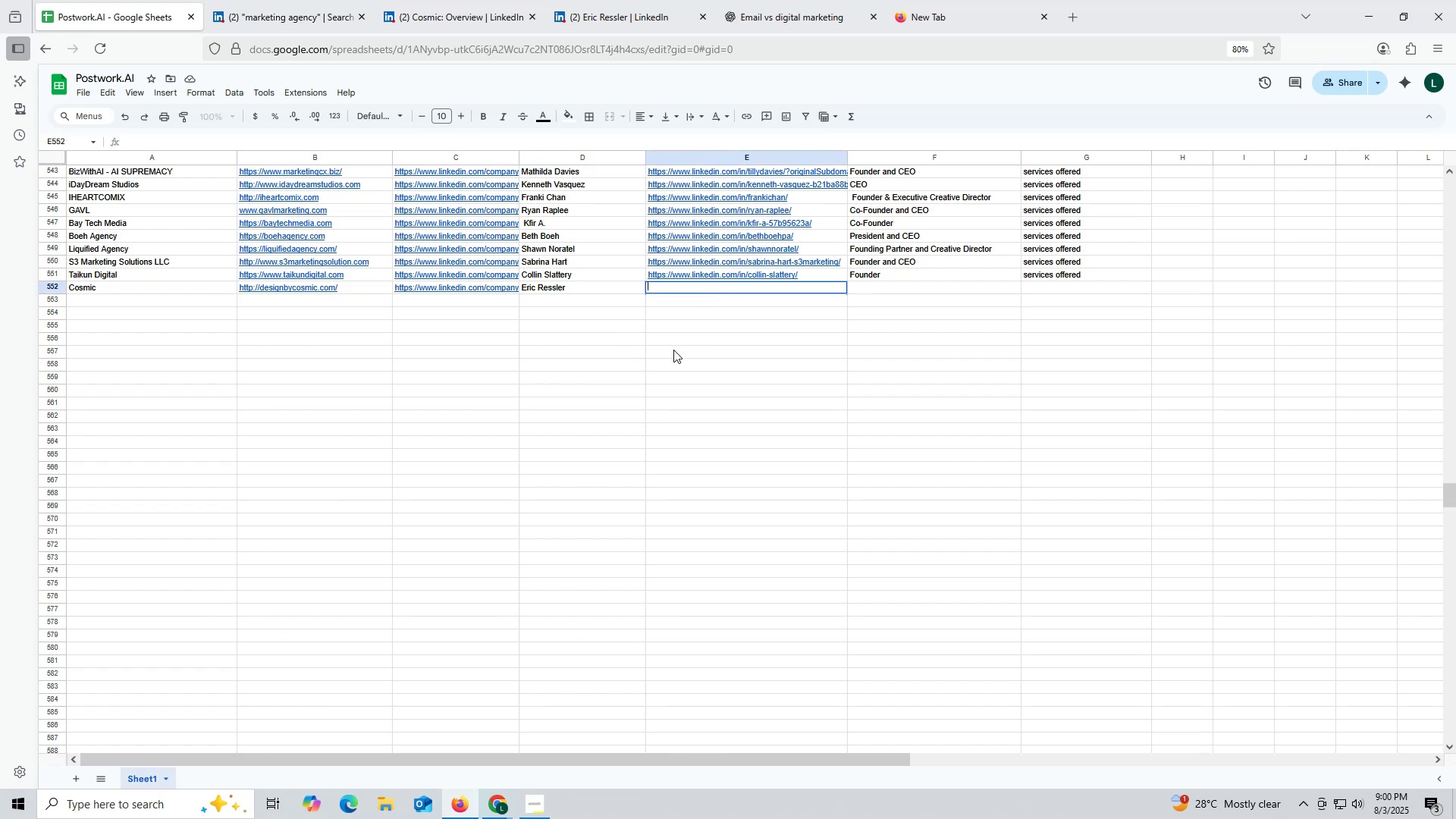 
key(Control+V)
 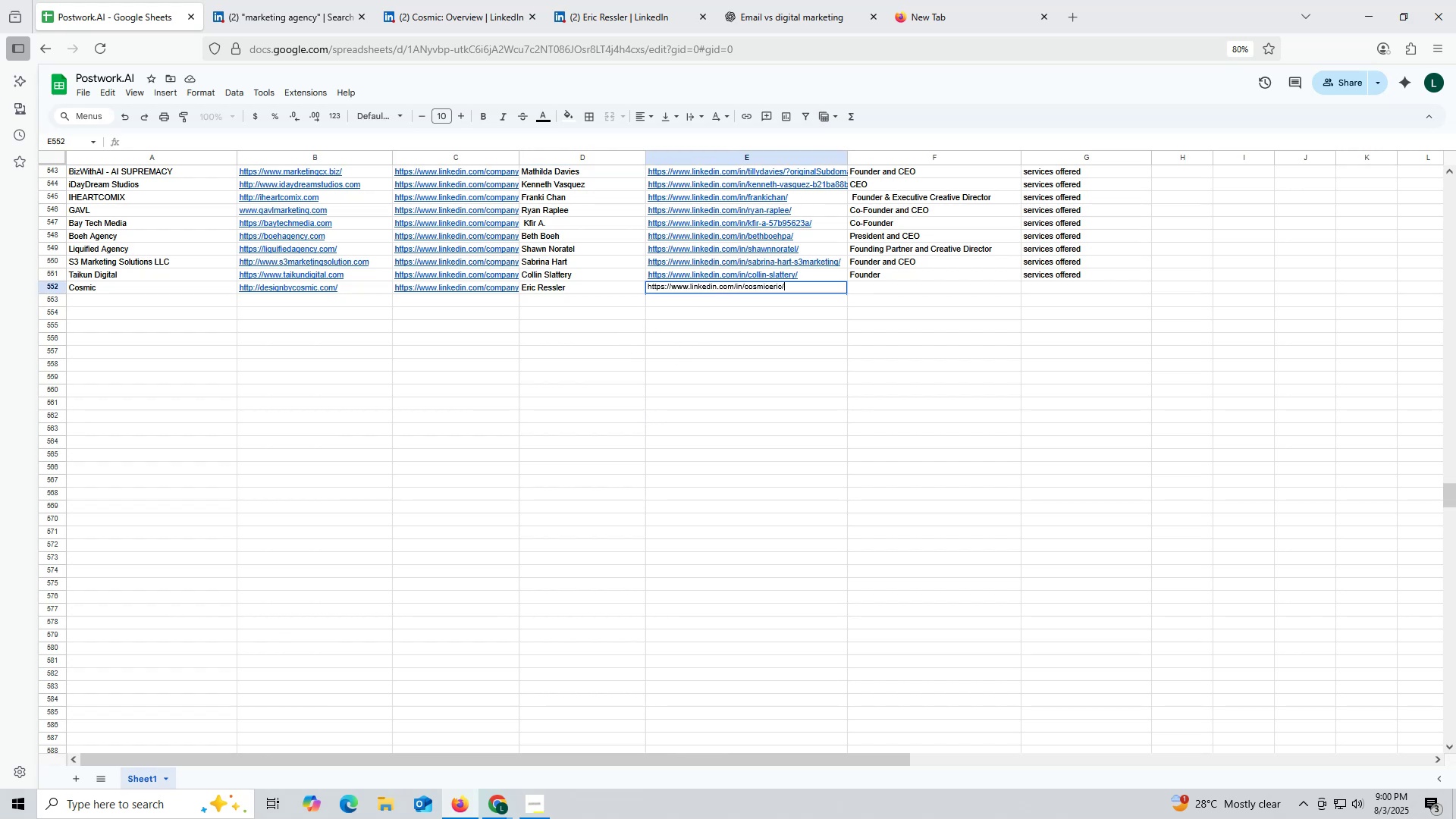 
left_click_drag(start_coordinate=[673, 350], to_coordinate=[673, 353])
 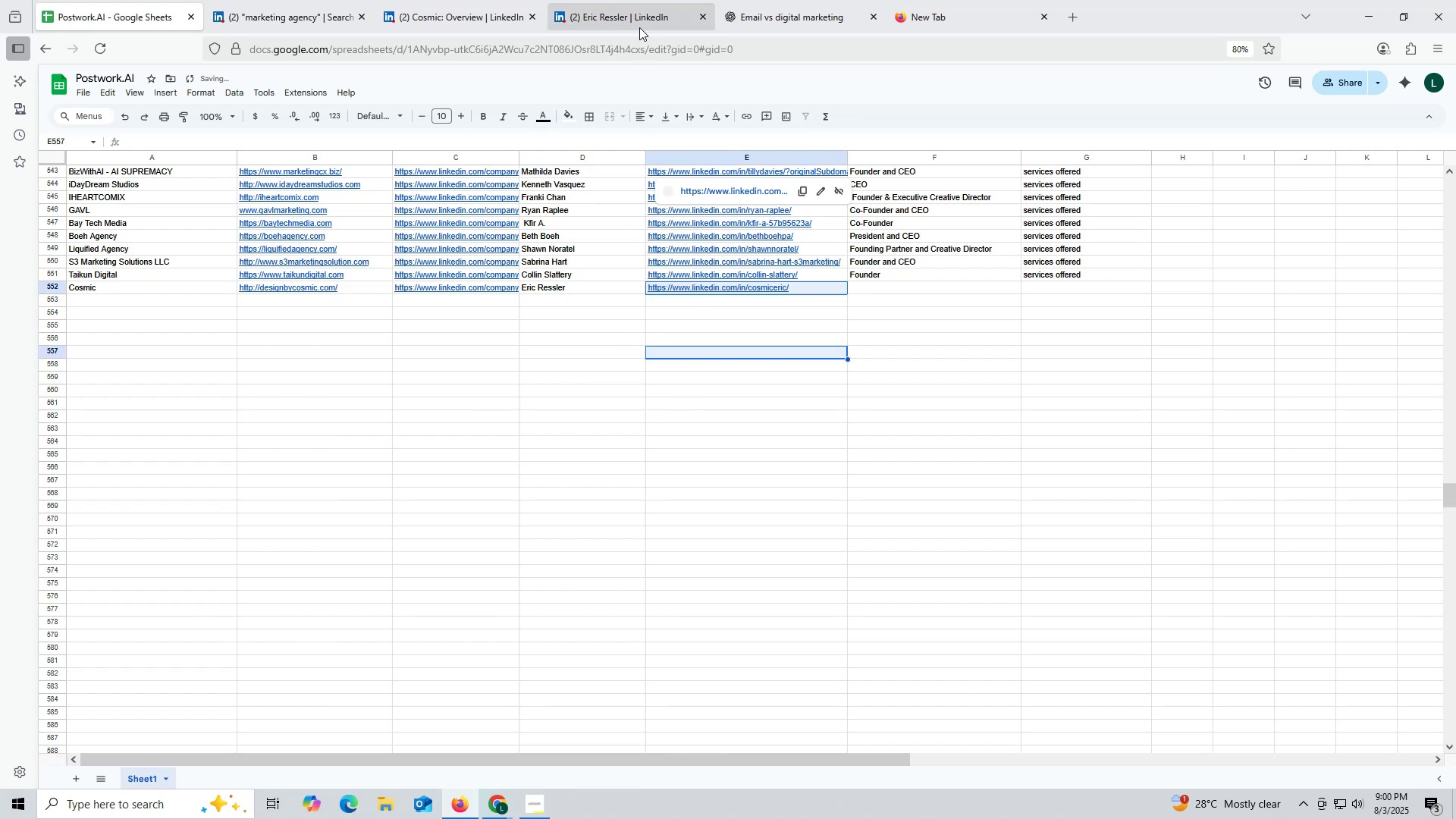 
left_click([635, 24])
 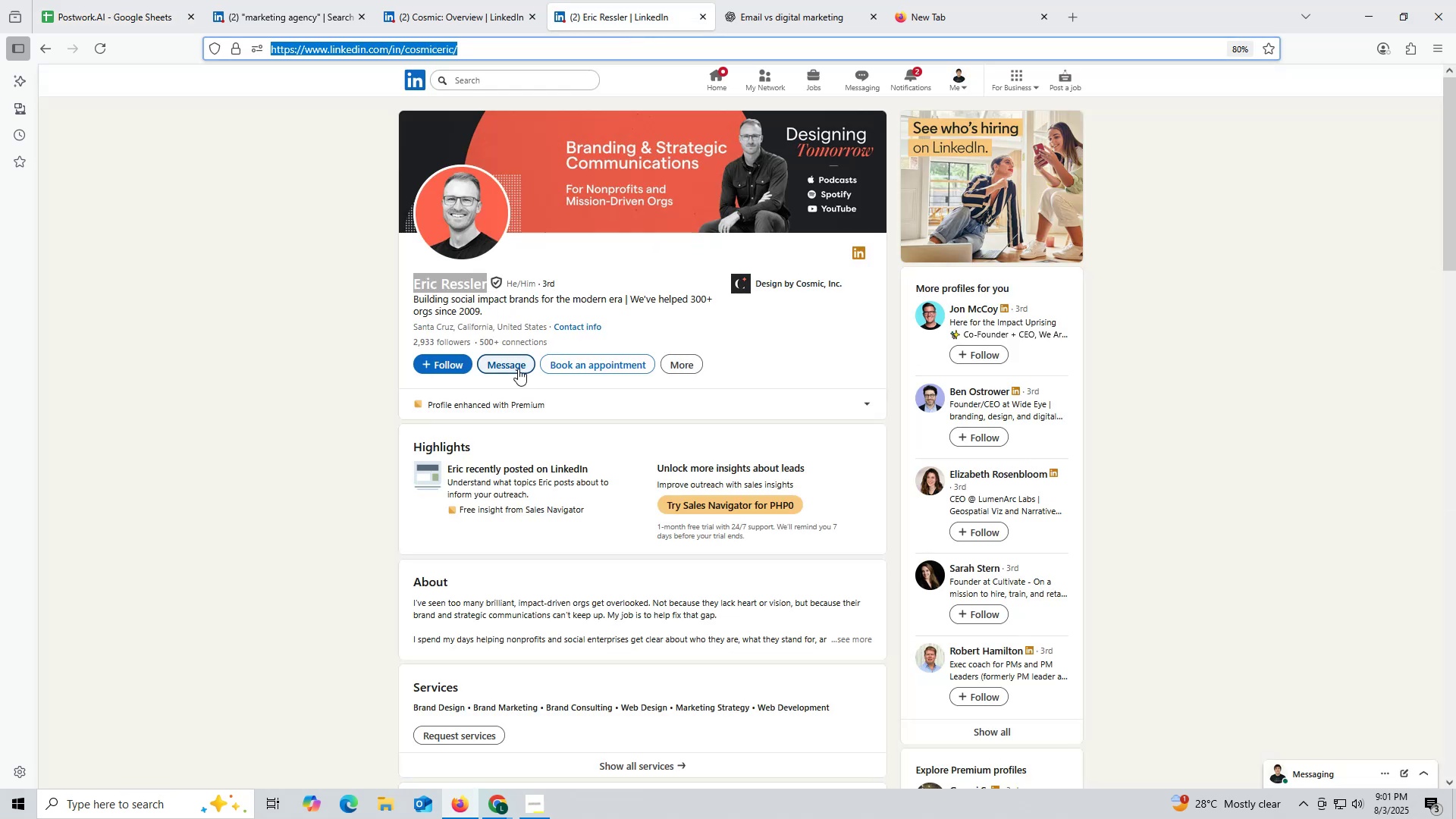 
scroll: coordinate [514, 369], scroll_direction: down, amount: 13.0
 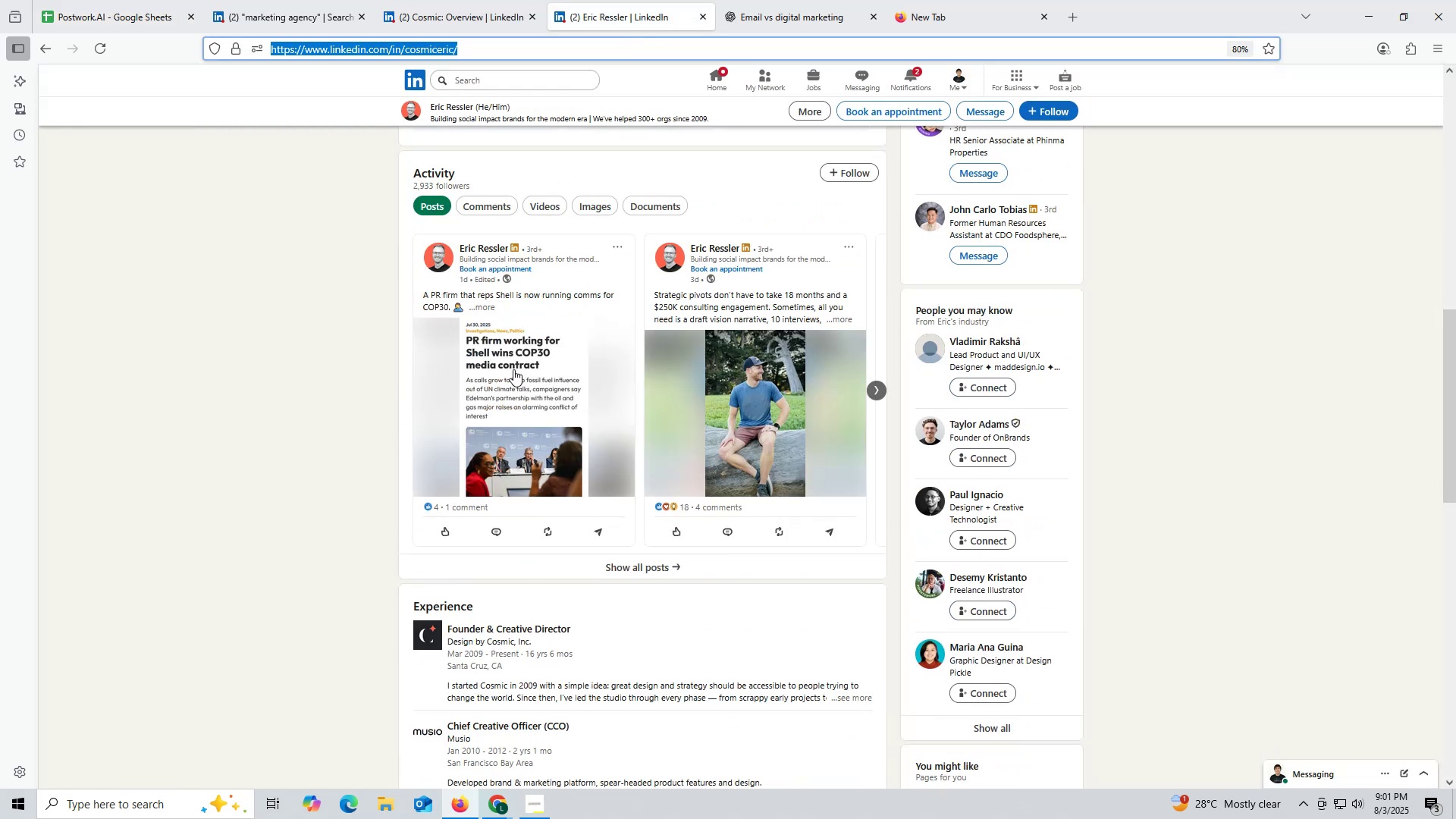 
scroll: coordinate [491, 347], scroll_direction: up, amount: 11.0
 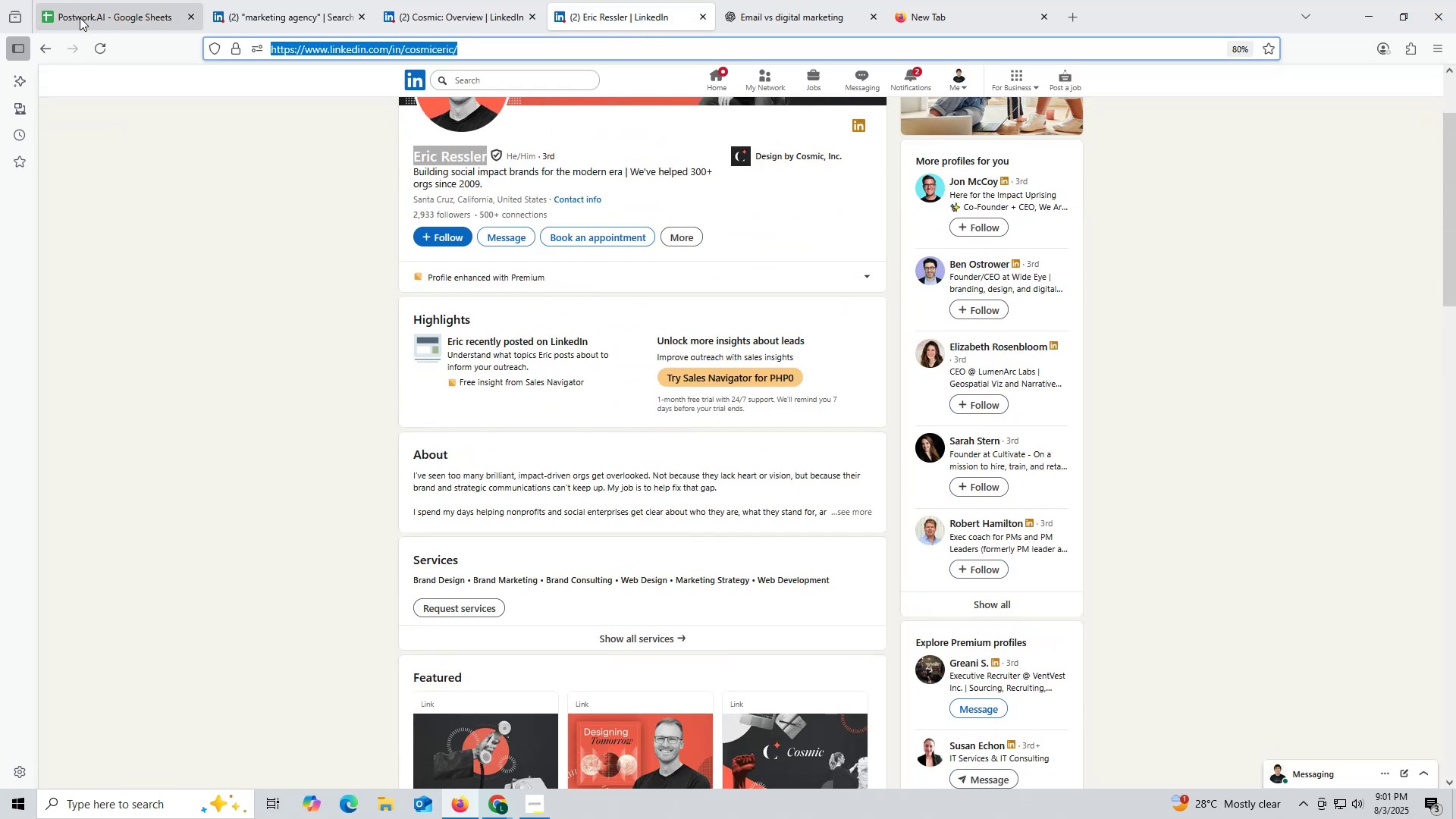 
left_click([80, 16])
 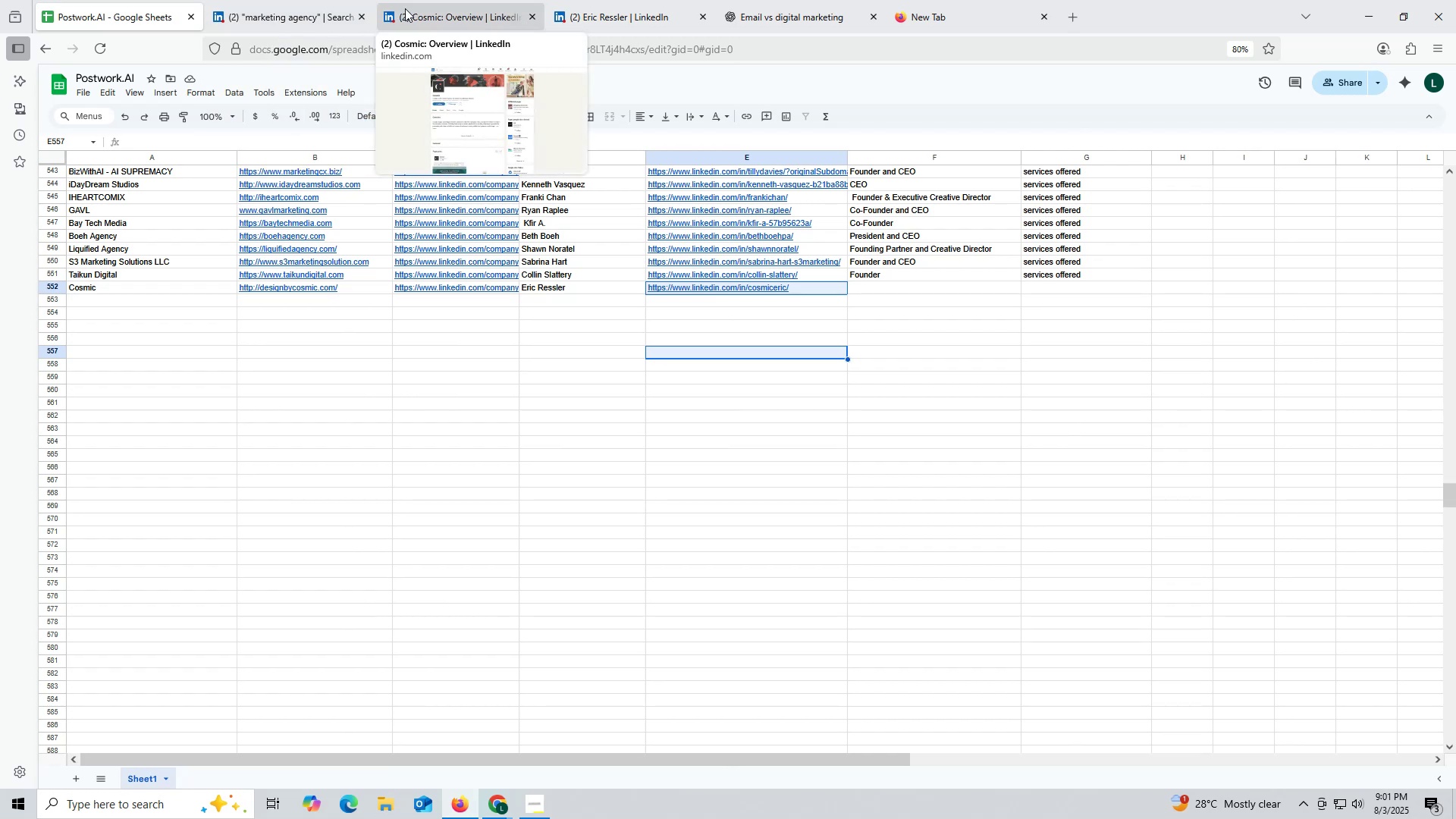 
left_click([408, 7])
 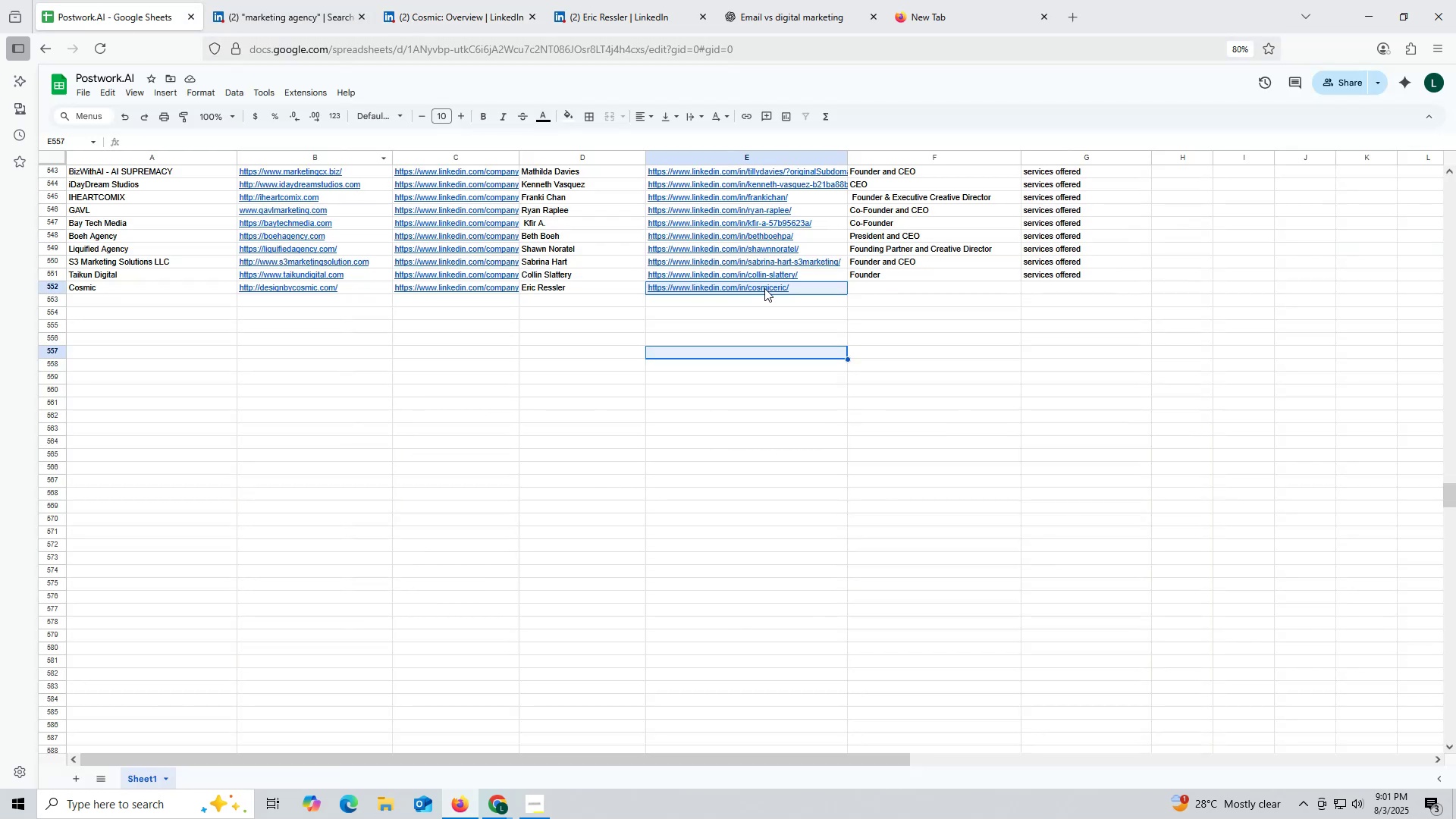 
left_click([899, 274])
 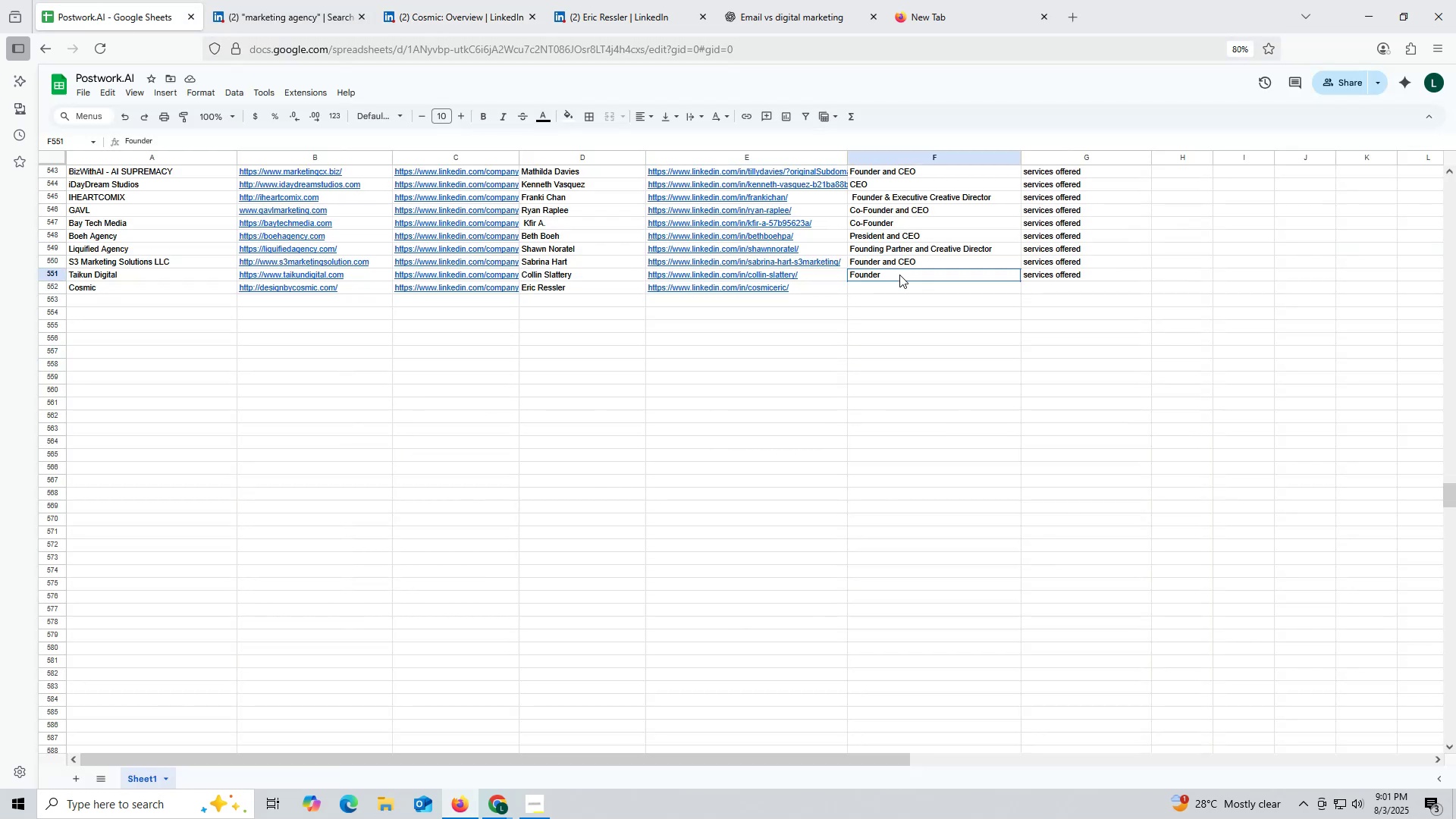 
key(Control+ControlLeft)
 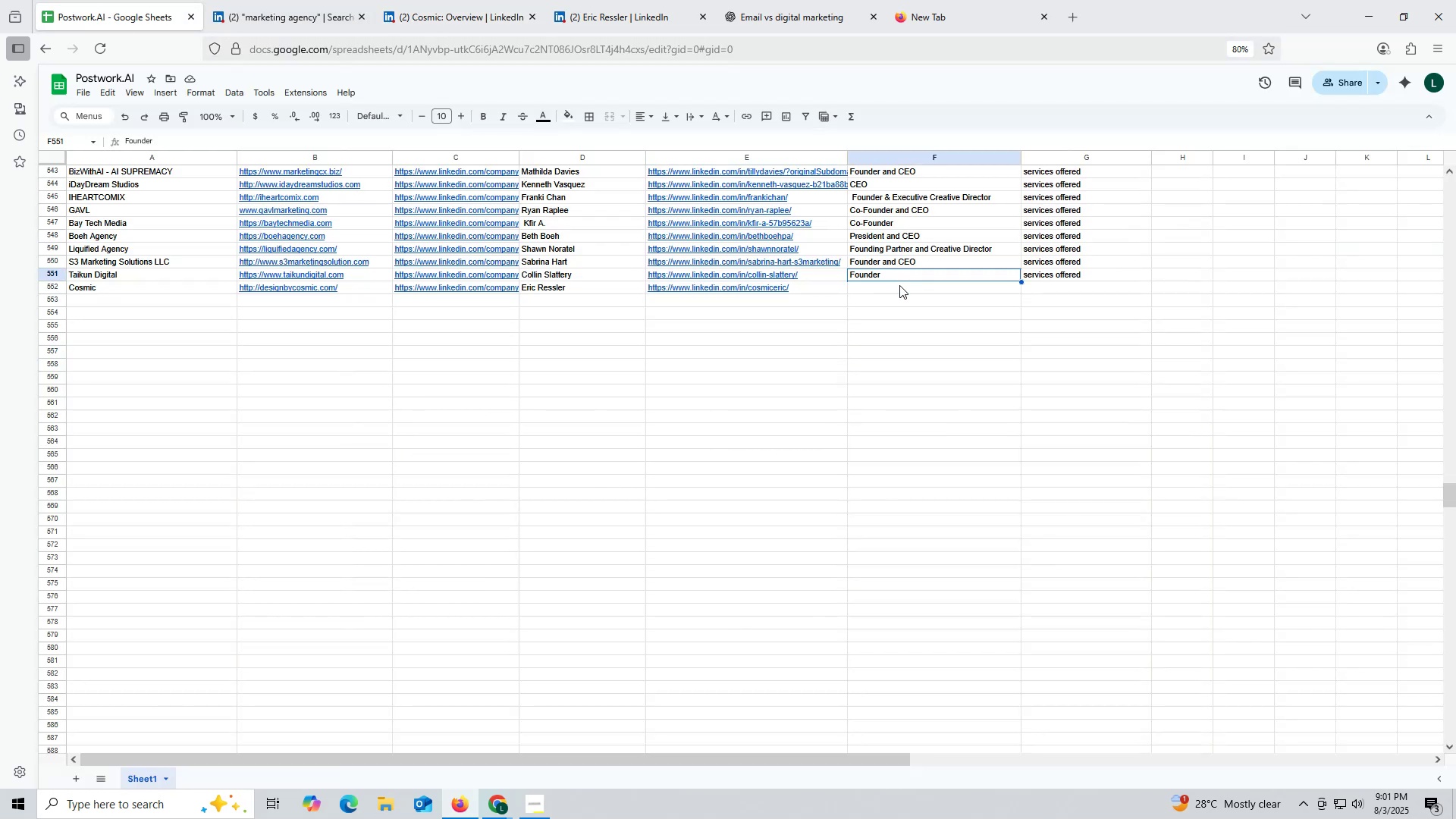 
key(Control+C)
 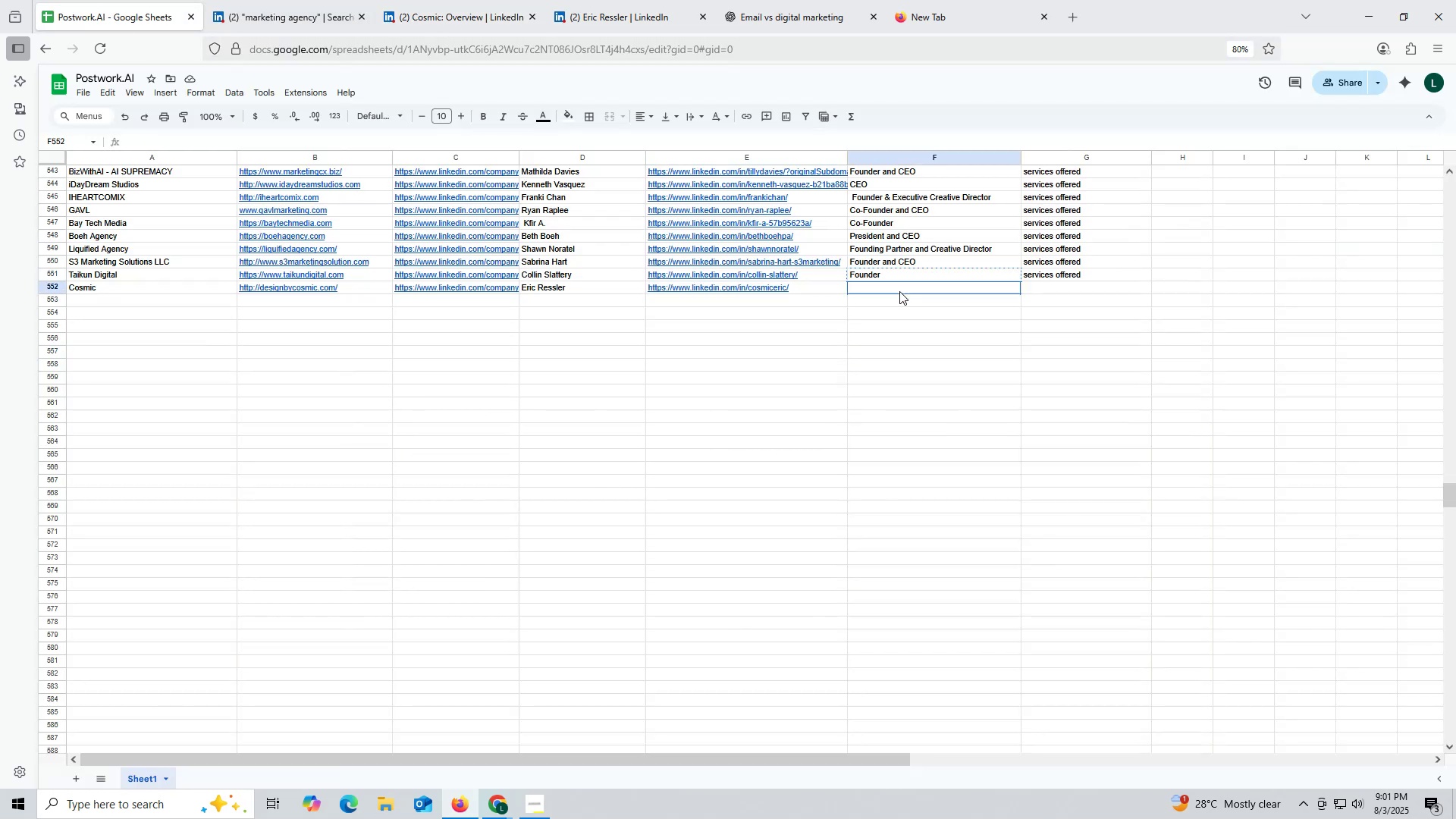 
key(Control+ControlLeft)
 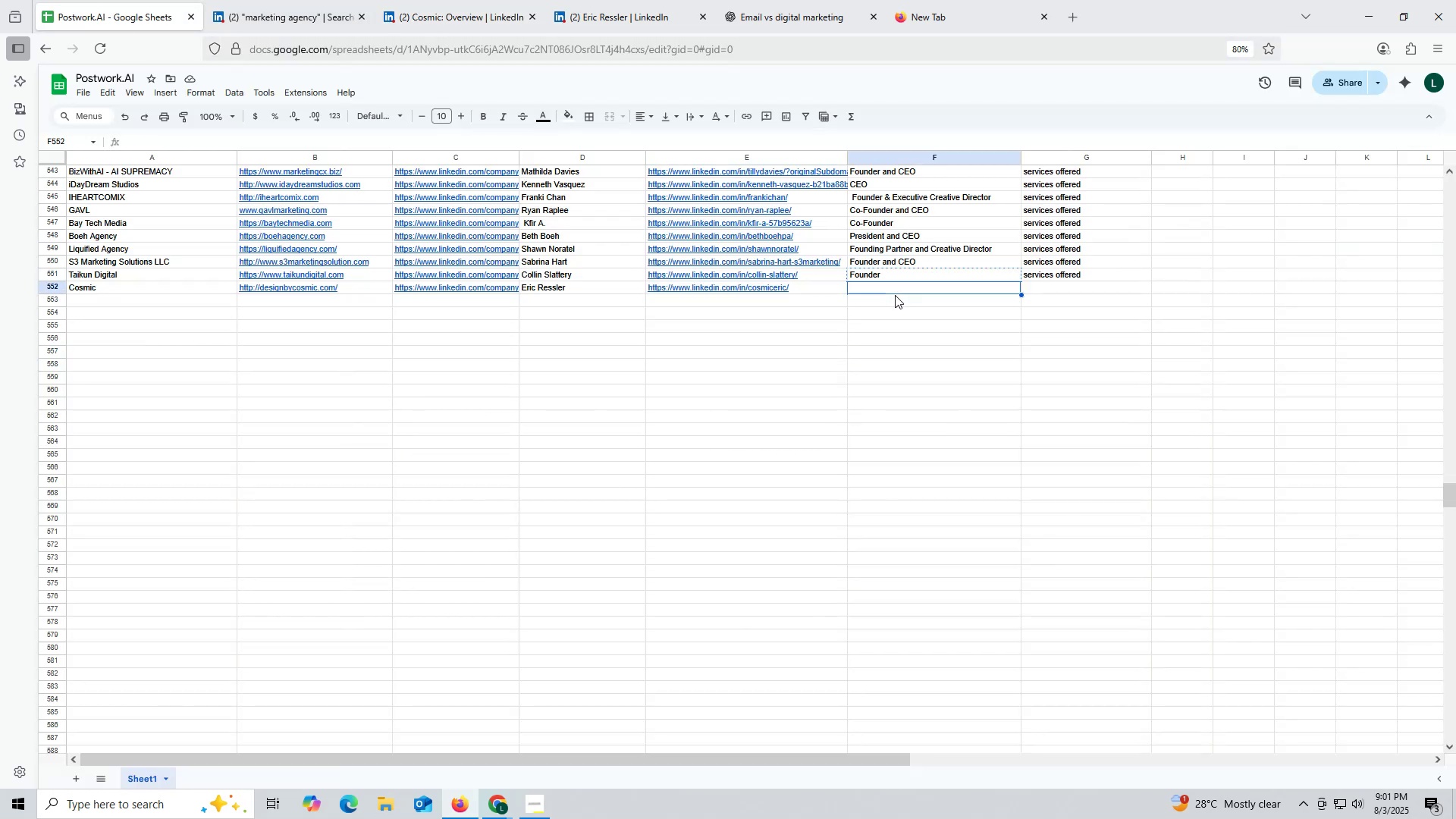 
key(Control+V)
 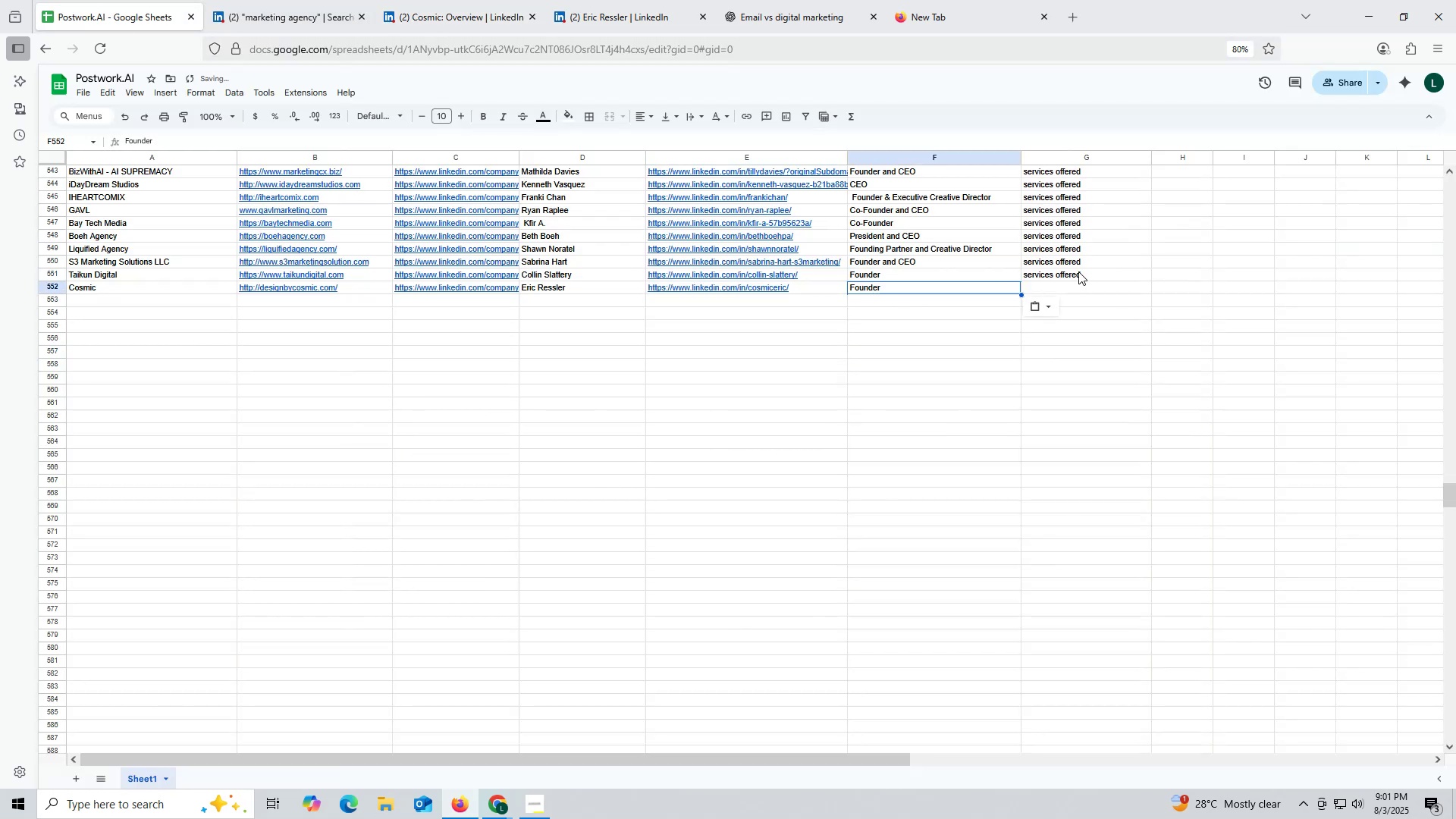 
left_click([1078, 271])
 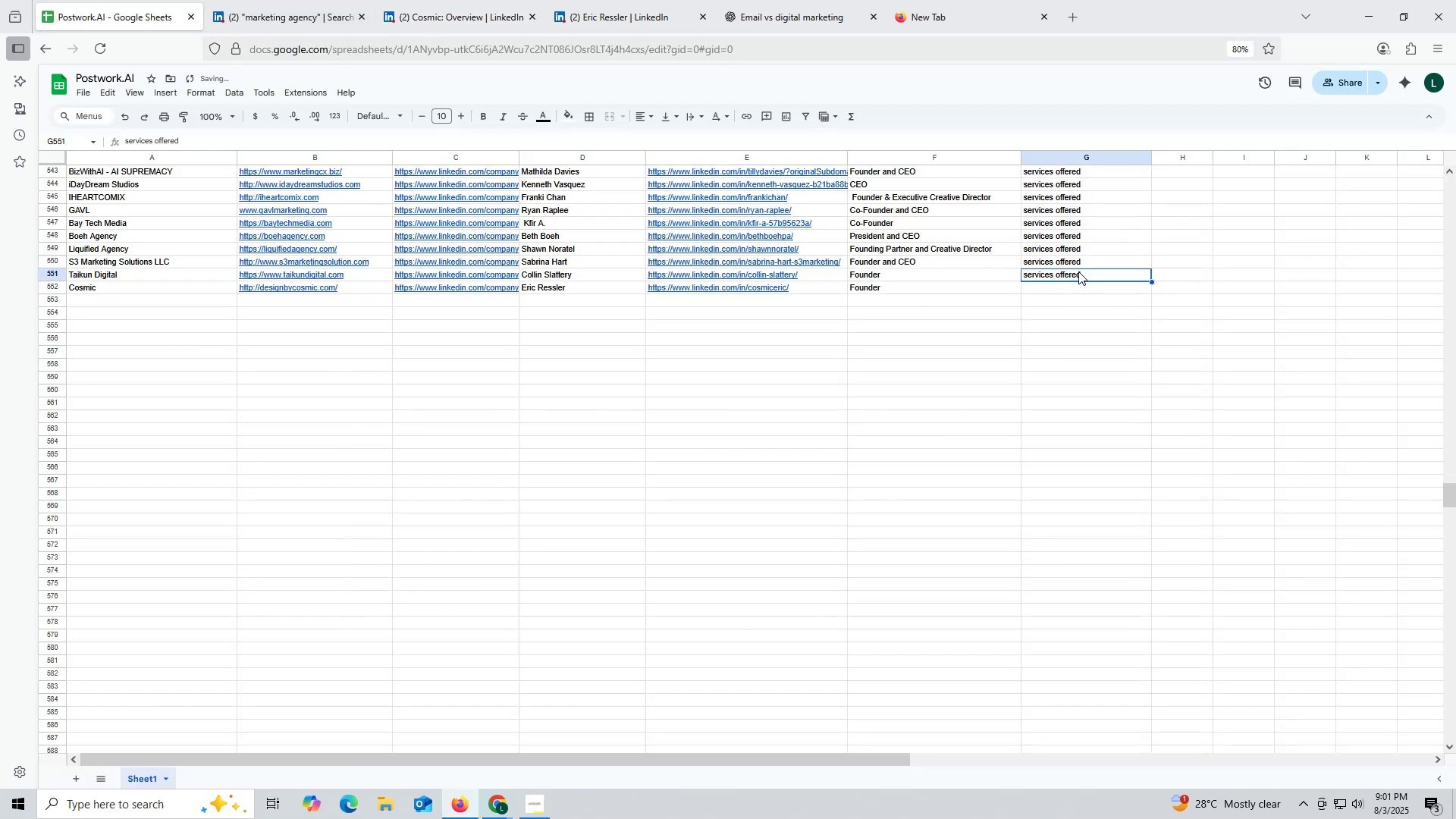 
key(Control+ControlLeft)
 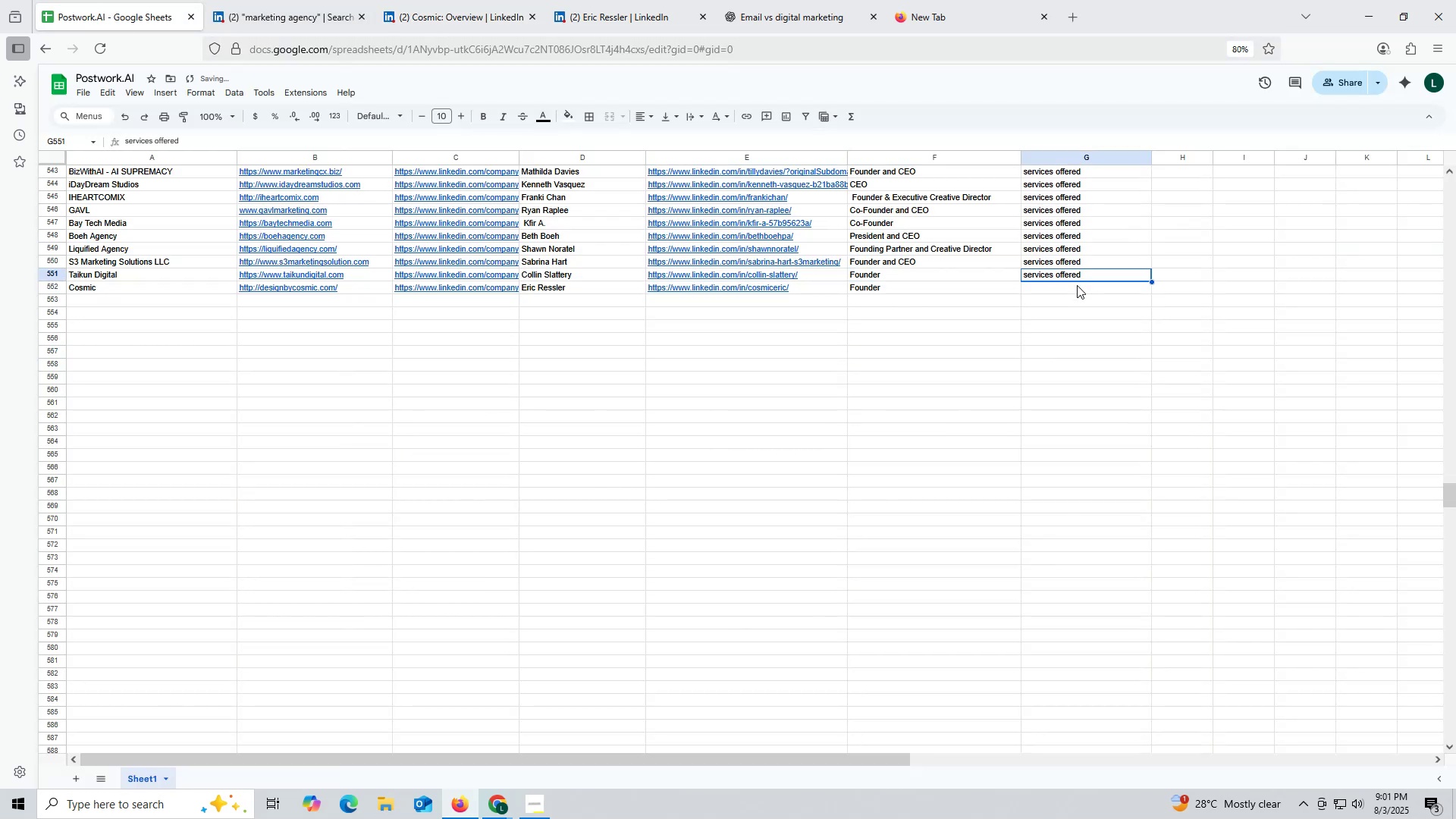 
key(Control+C)
 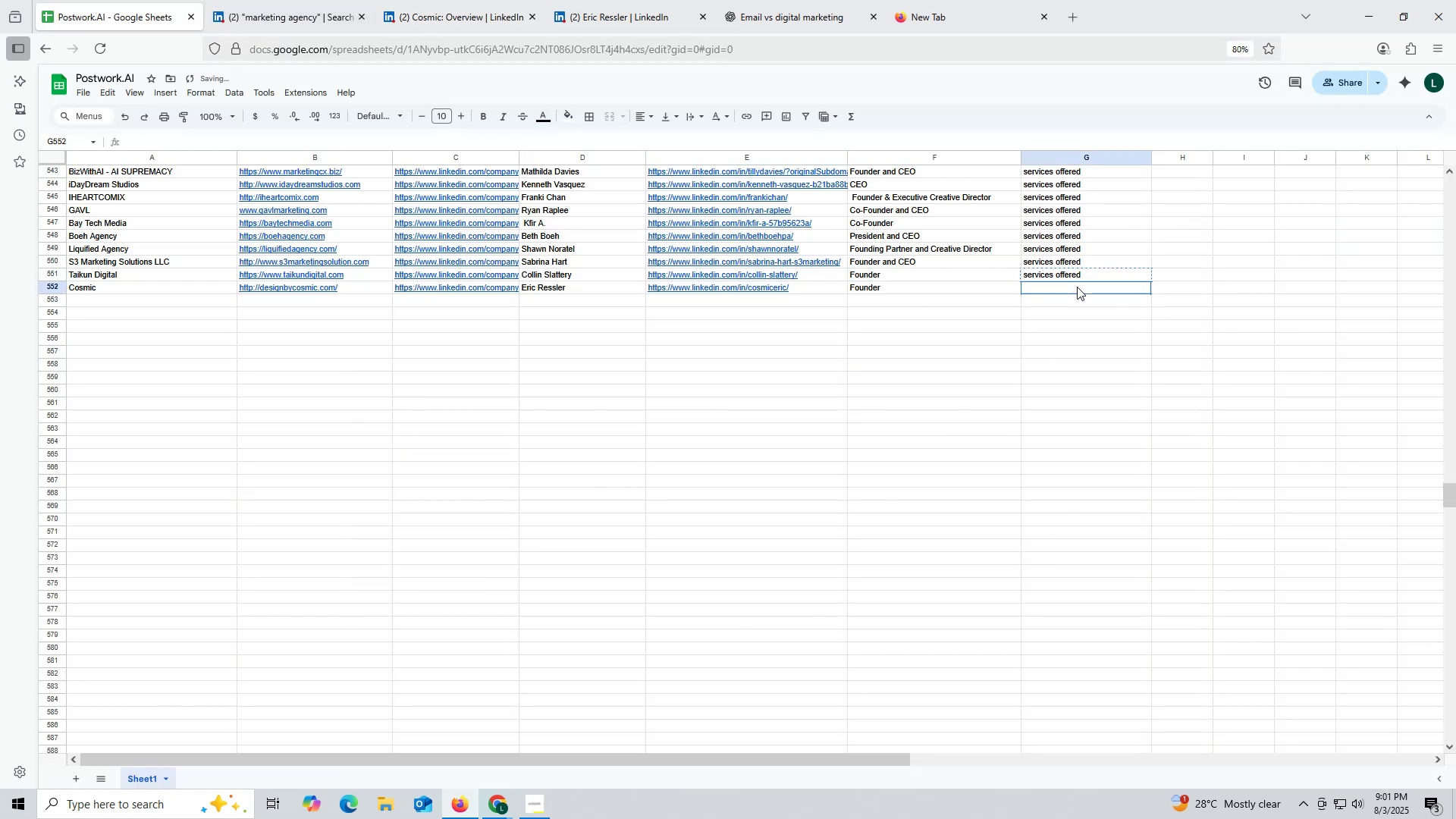 
key(Control+ControlLeft)
 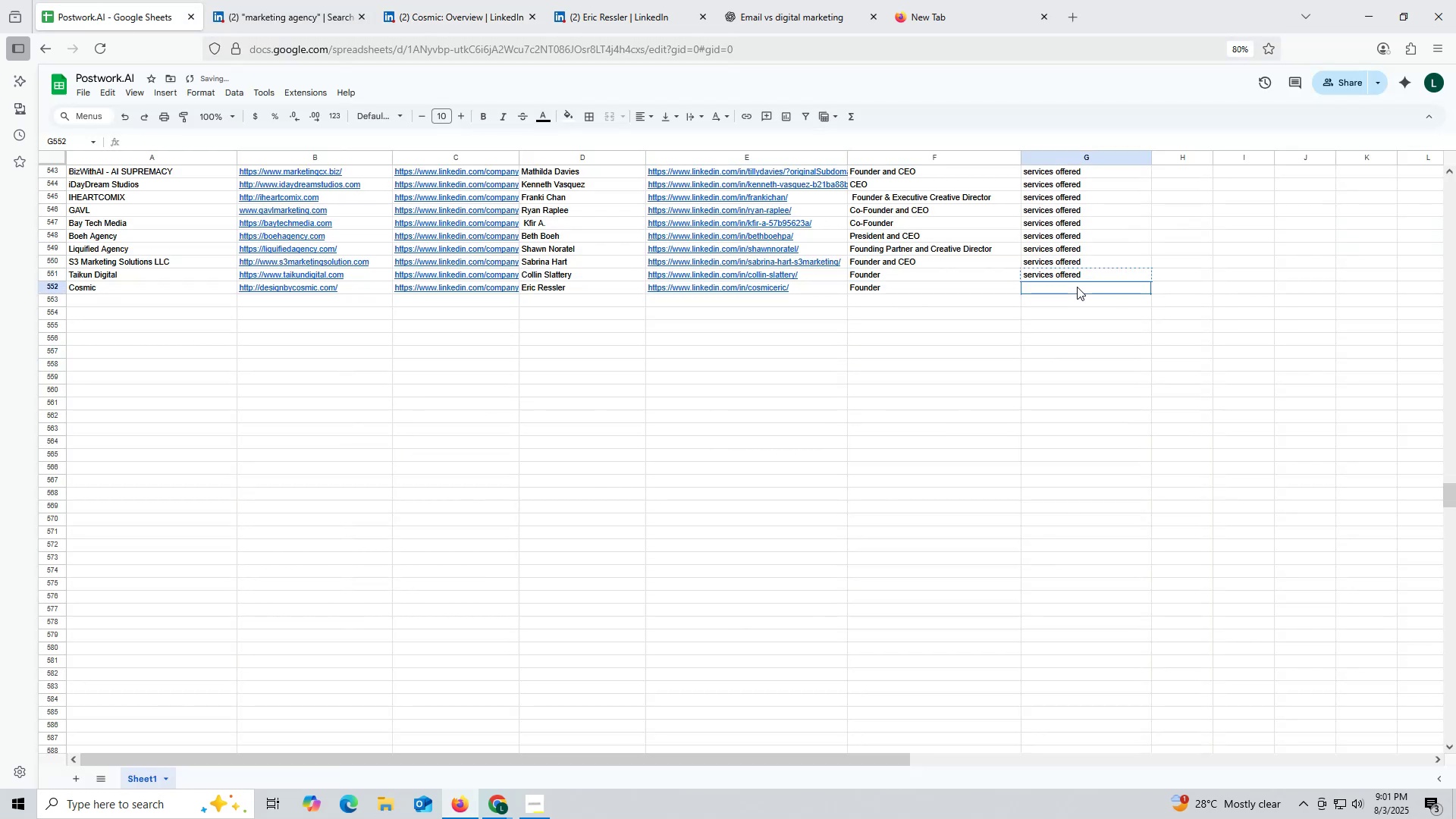 
double_click([1077, 287])
 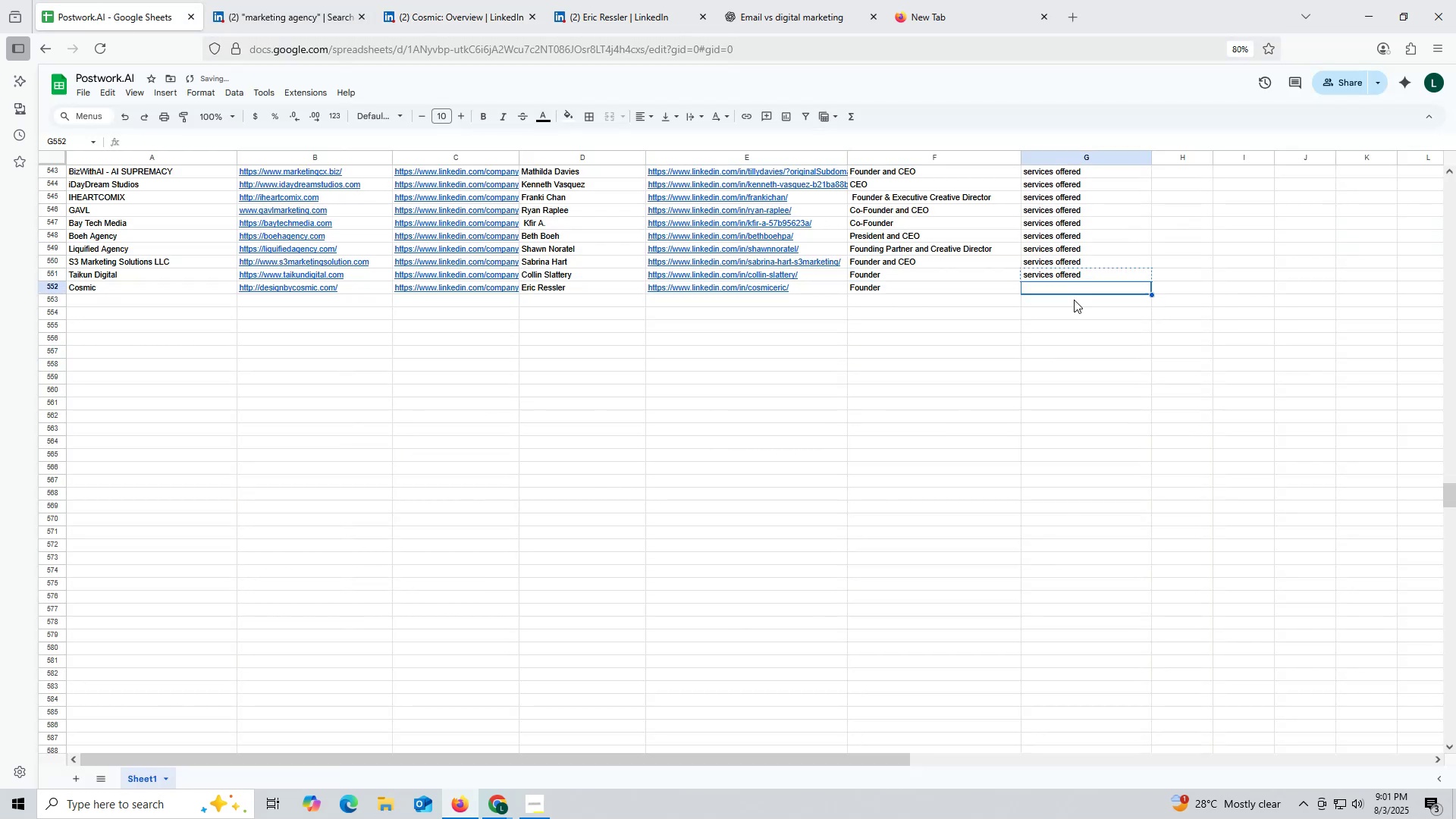 
key(Control+V)
 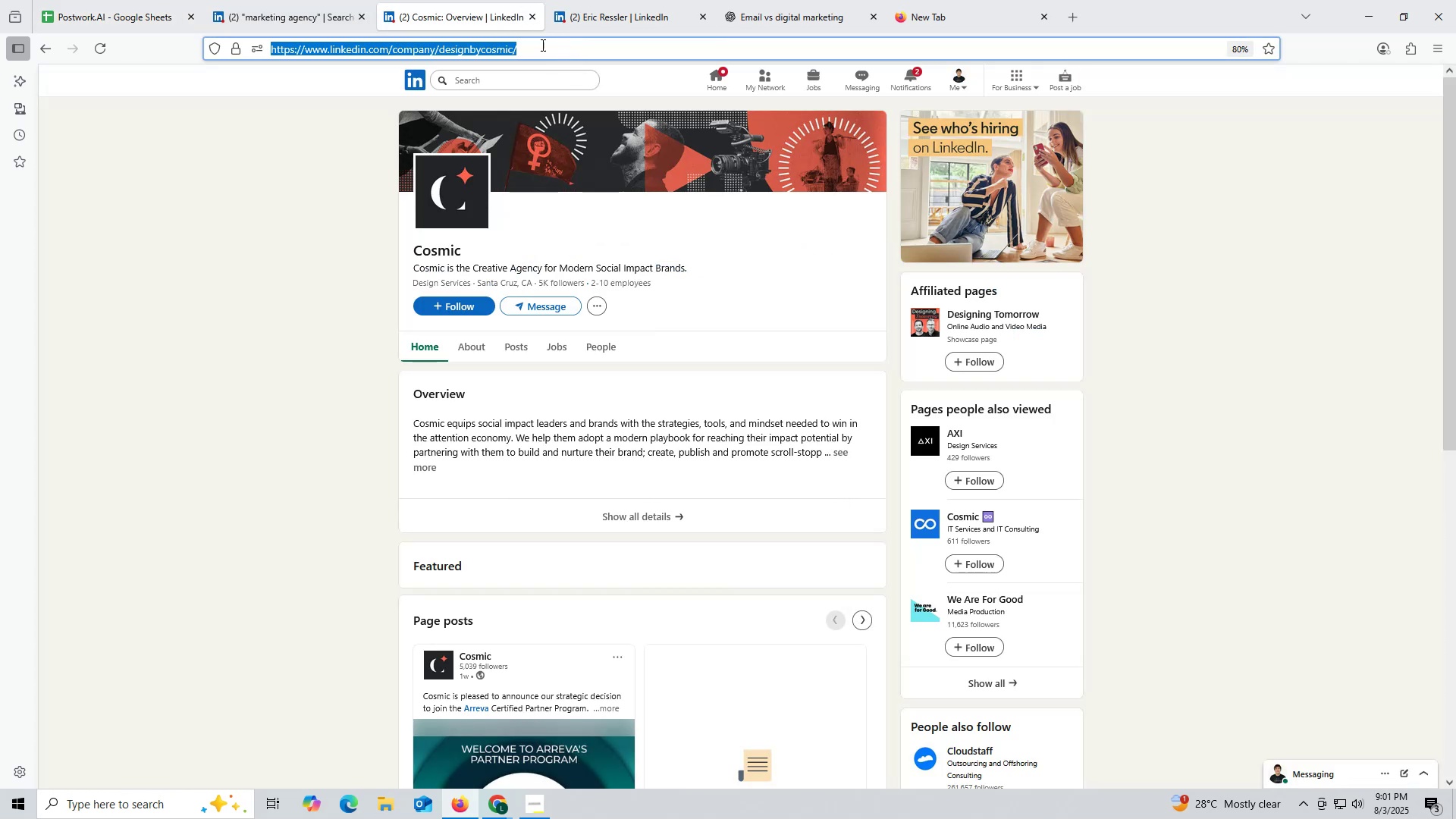 
wait(5.7)
 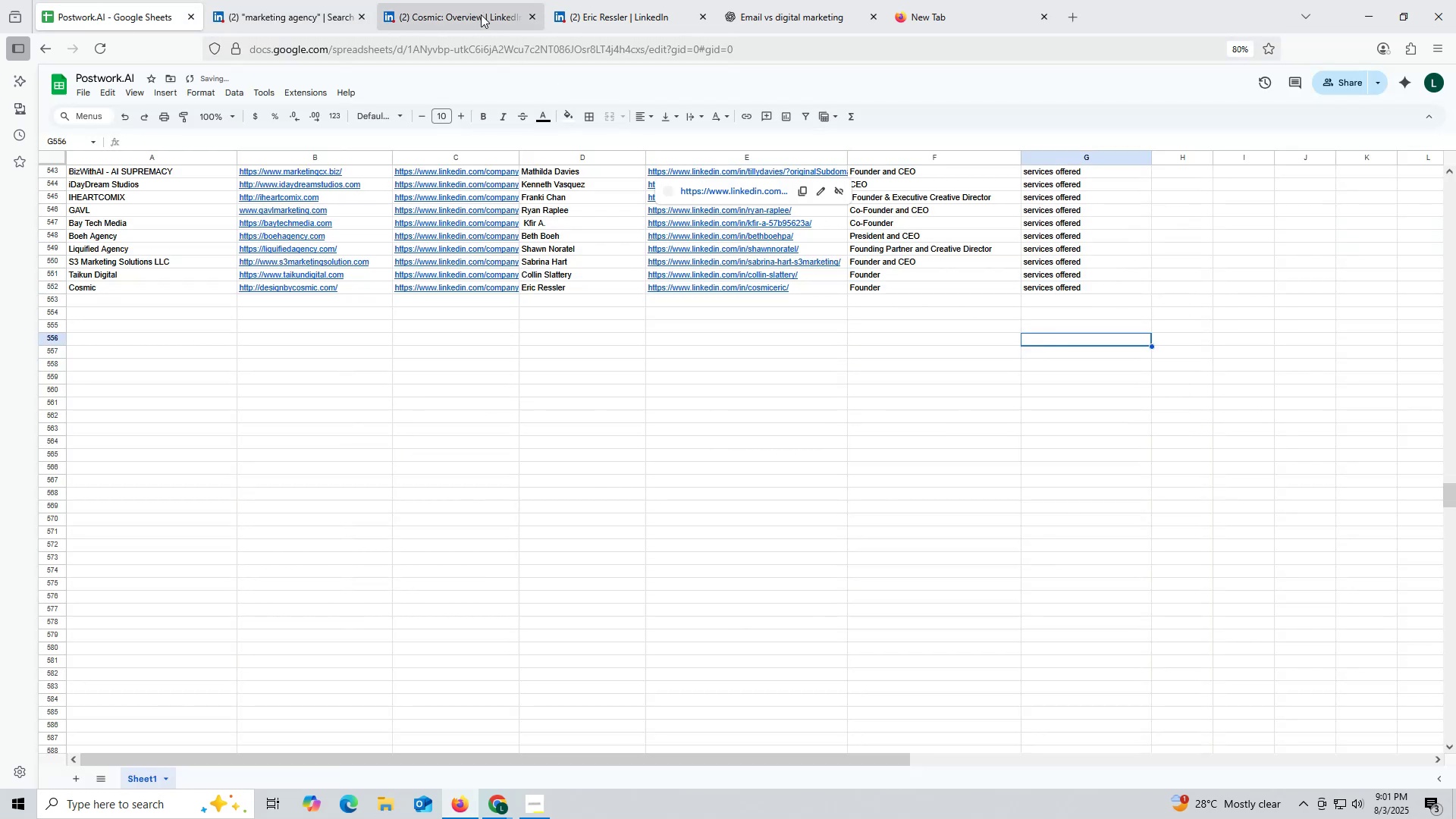 
left_click([527, 15])
 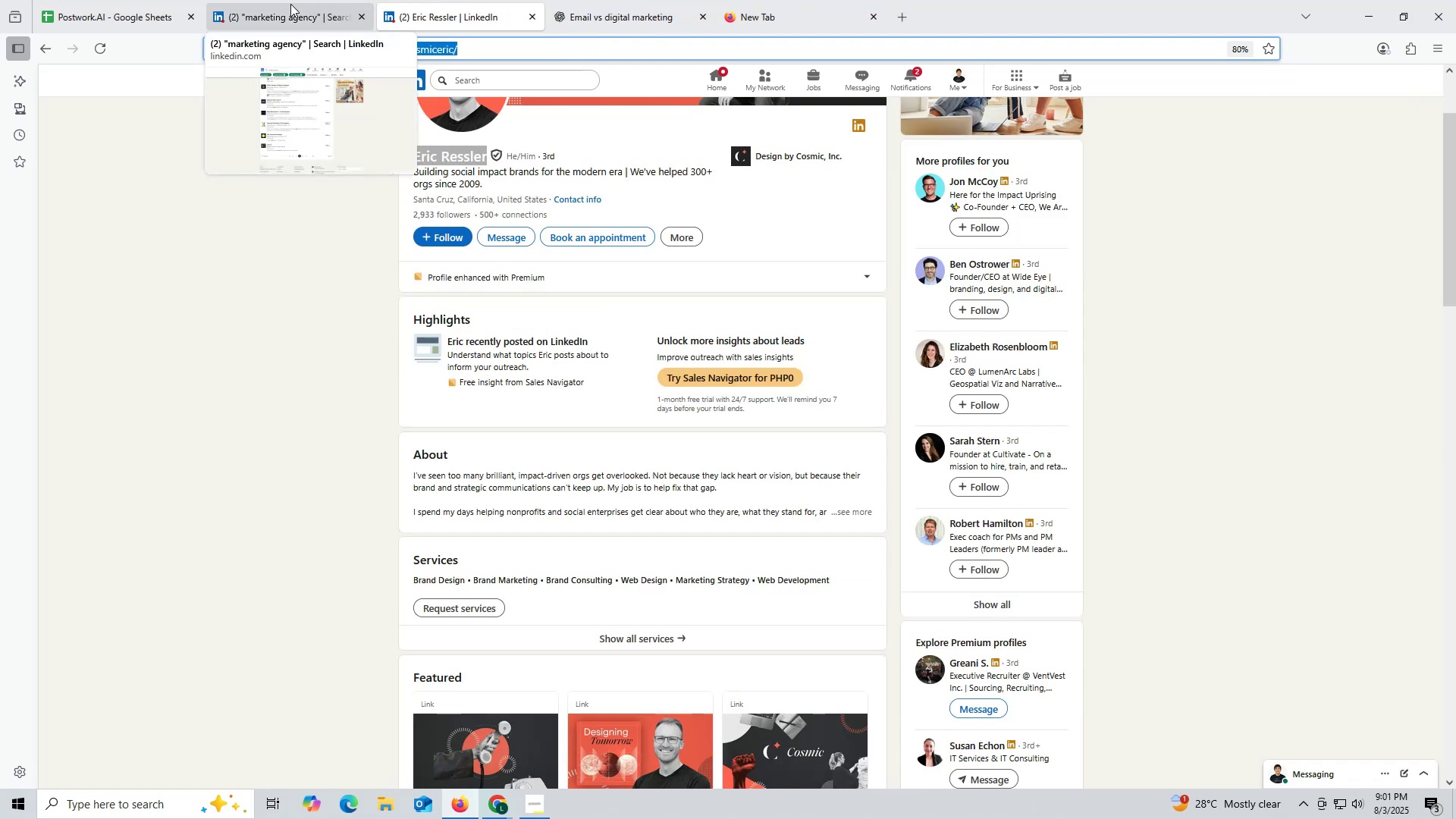 
left_click([283, 18])
 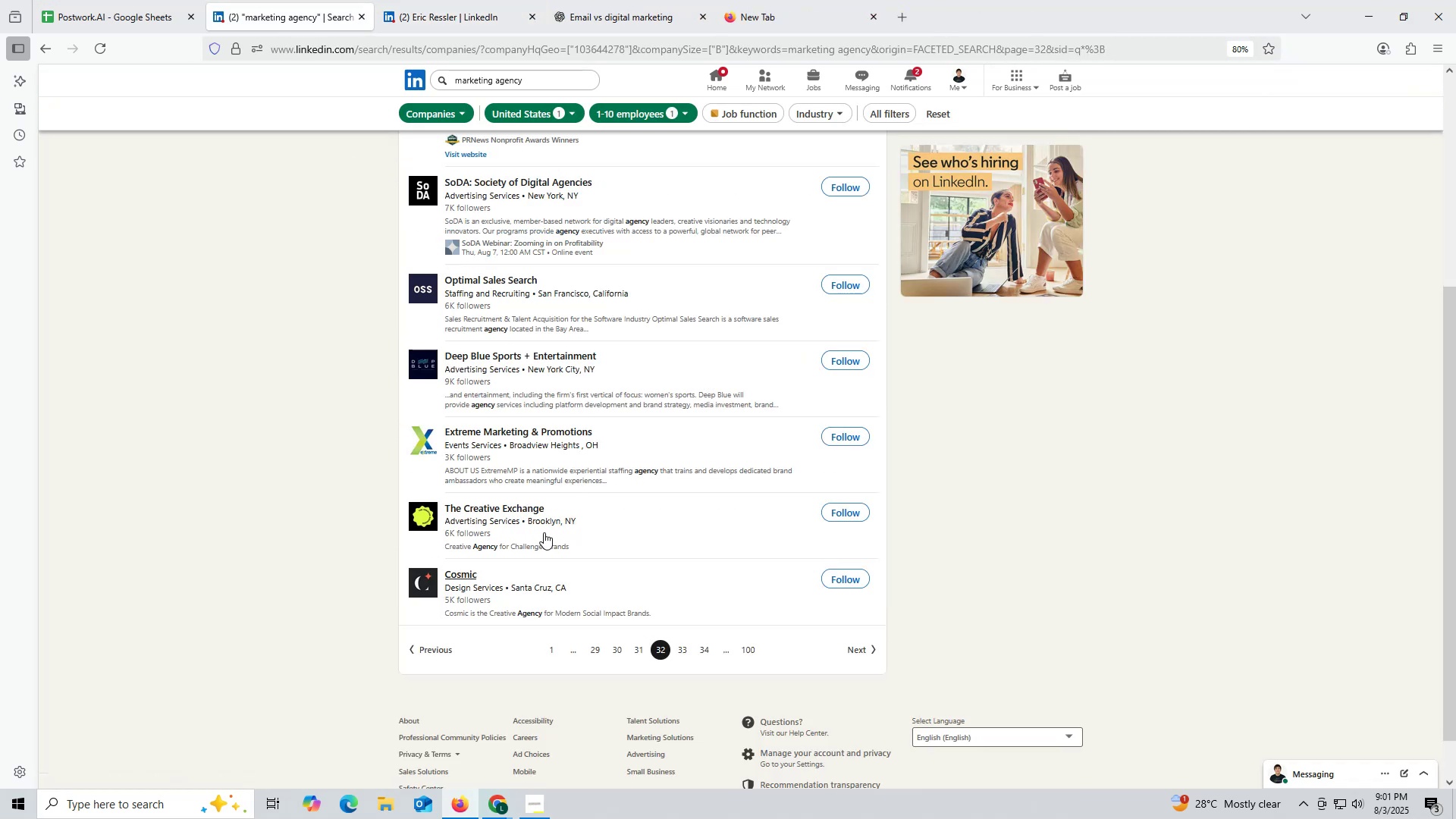 
right_click([491, 507])
 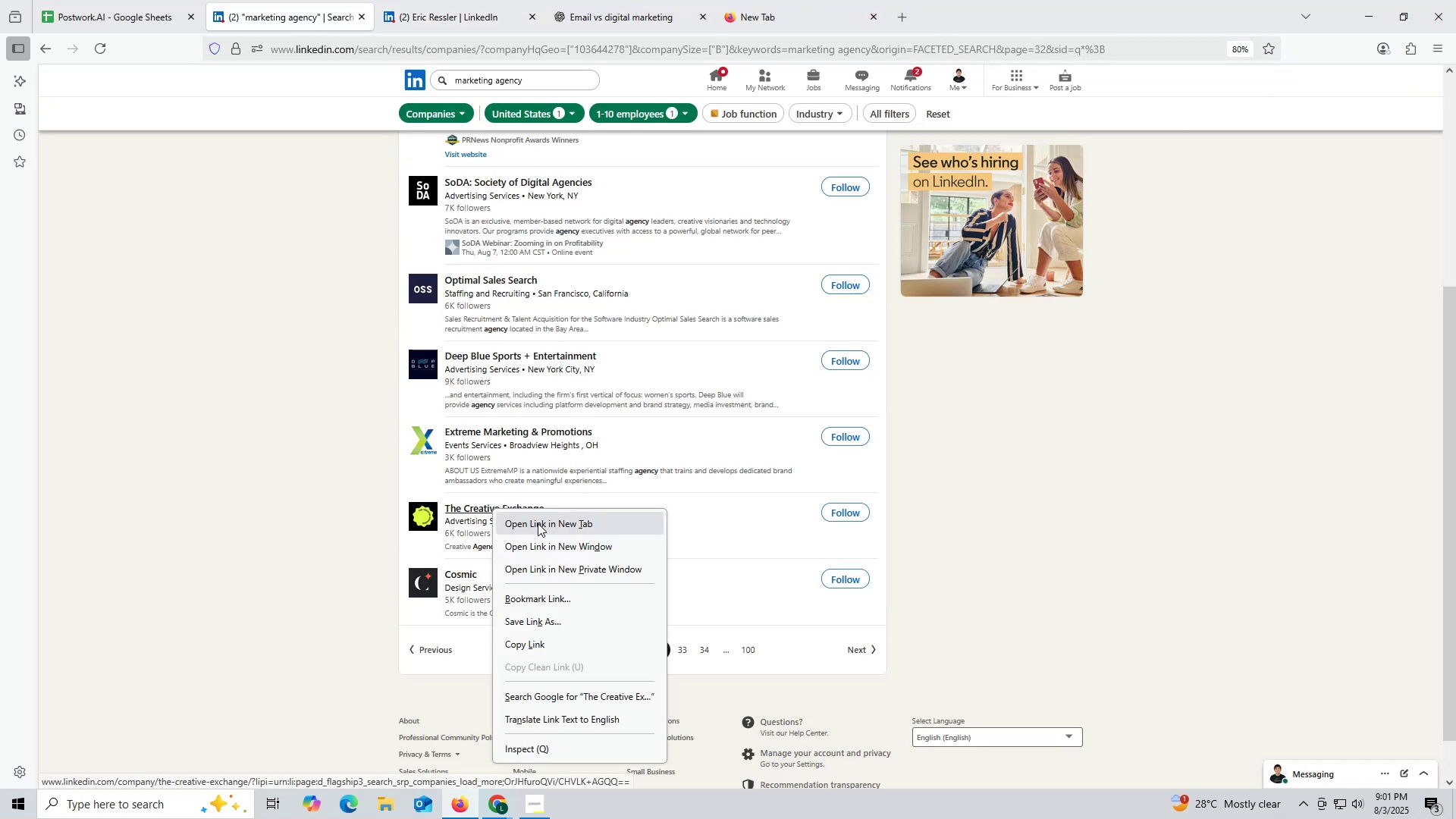 
left_click([538, 523])
 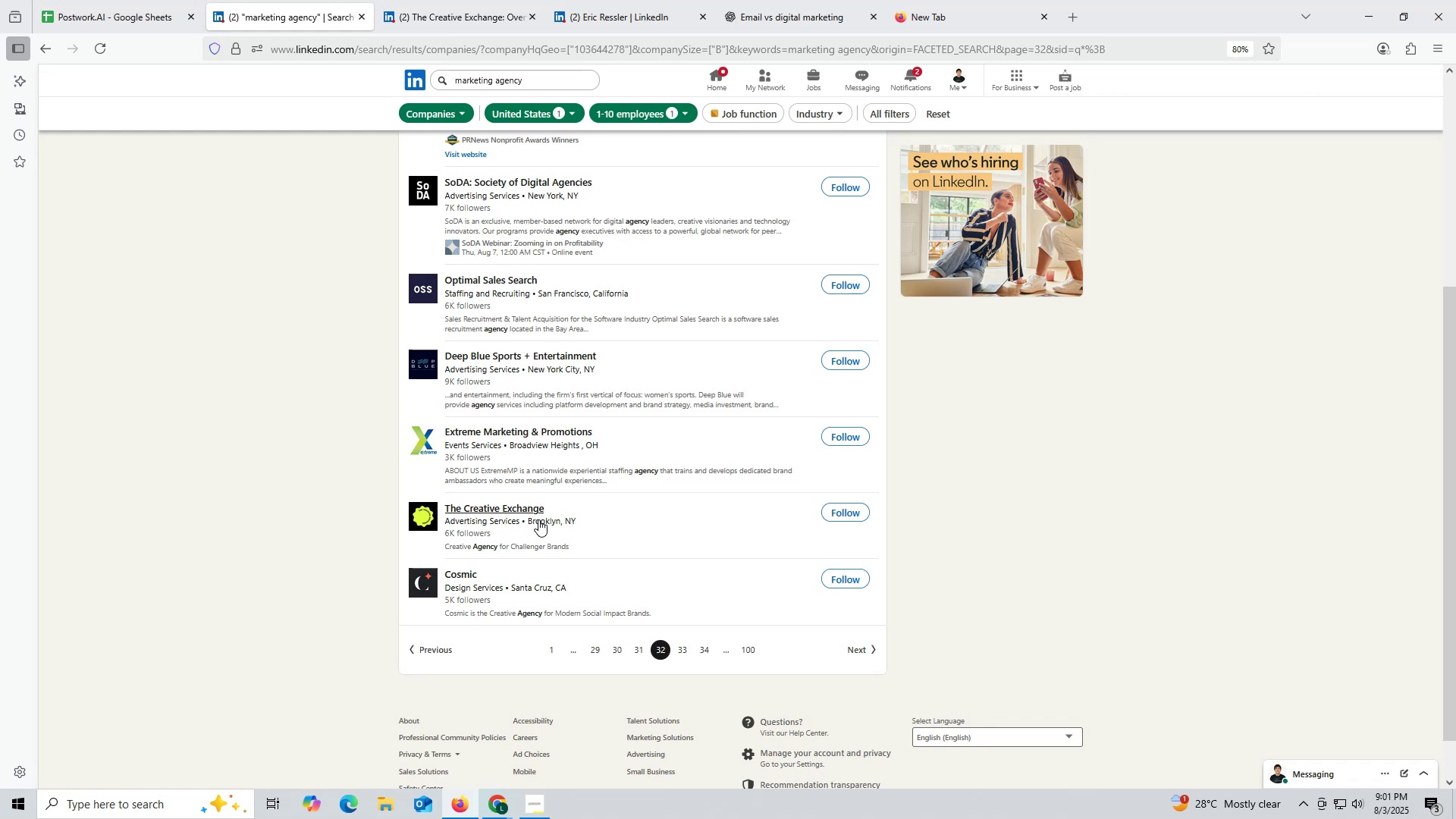 
wait(27.17)
 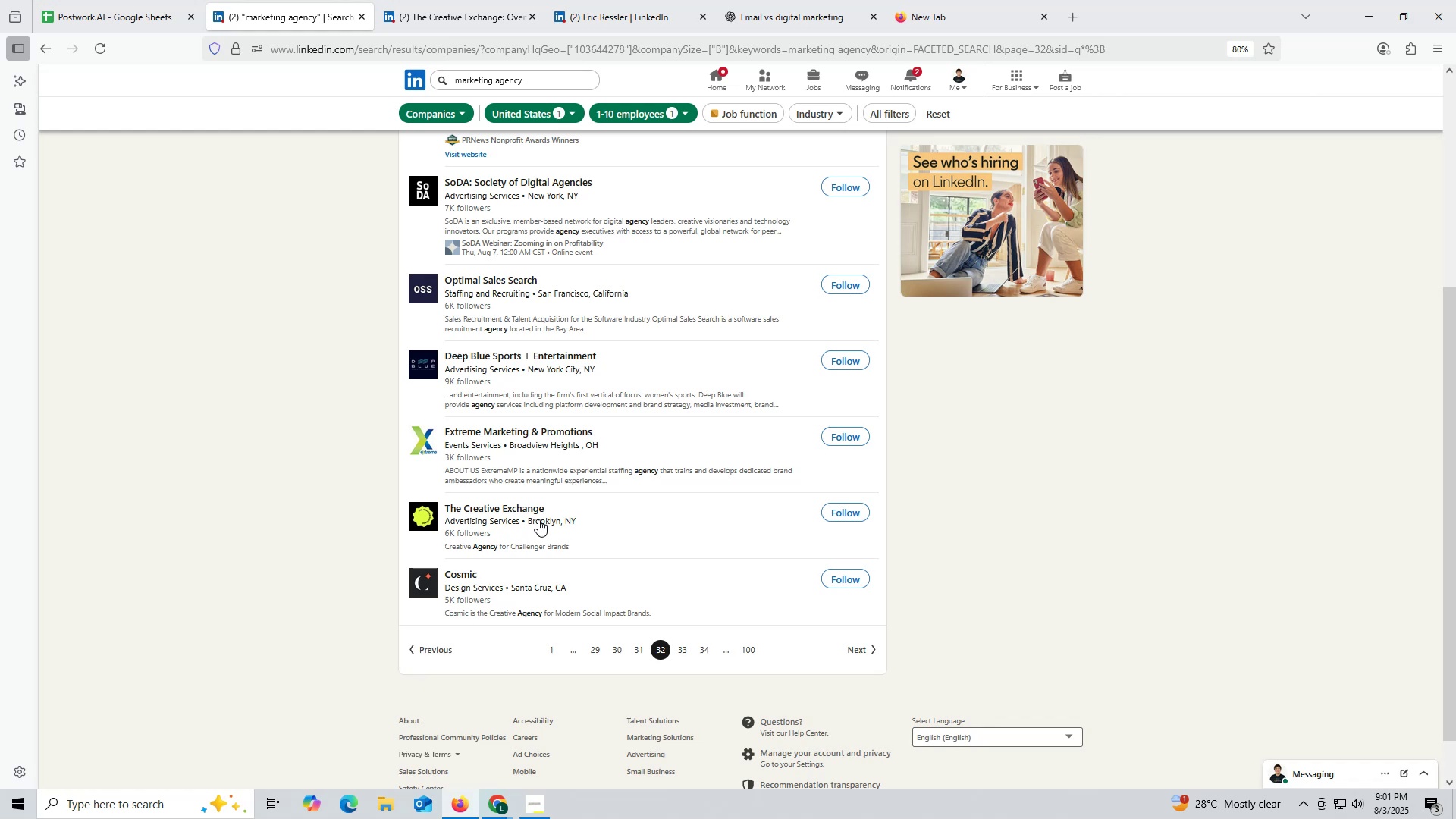 
left_click([458, 10])
 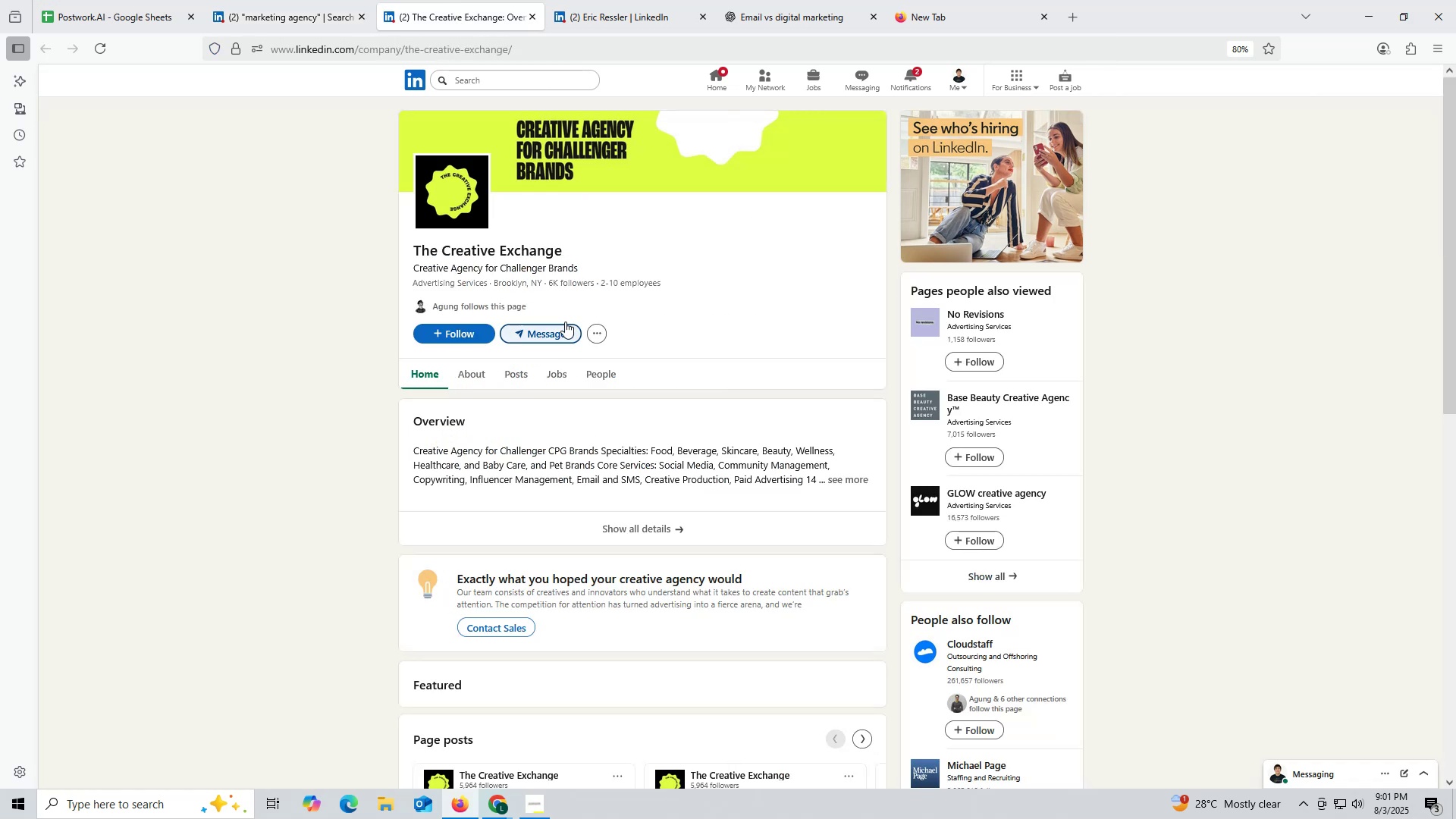 
left_click([522, 378])
 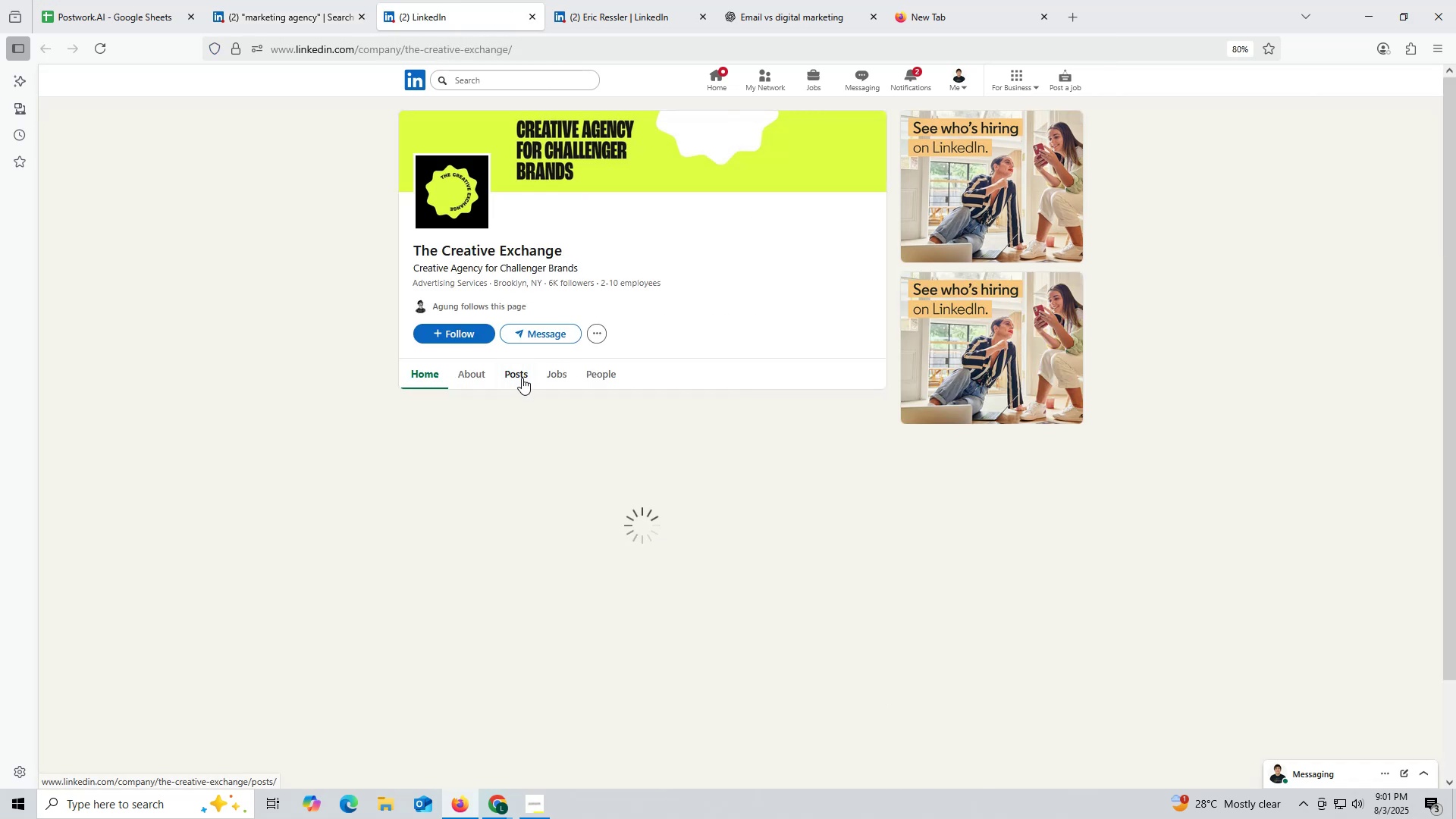 
mouse_move([488, 377])
 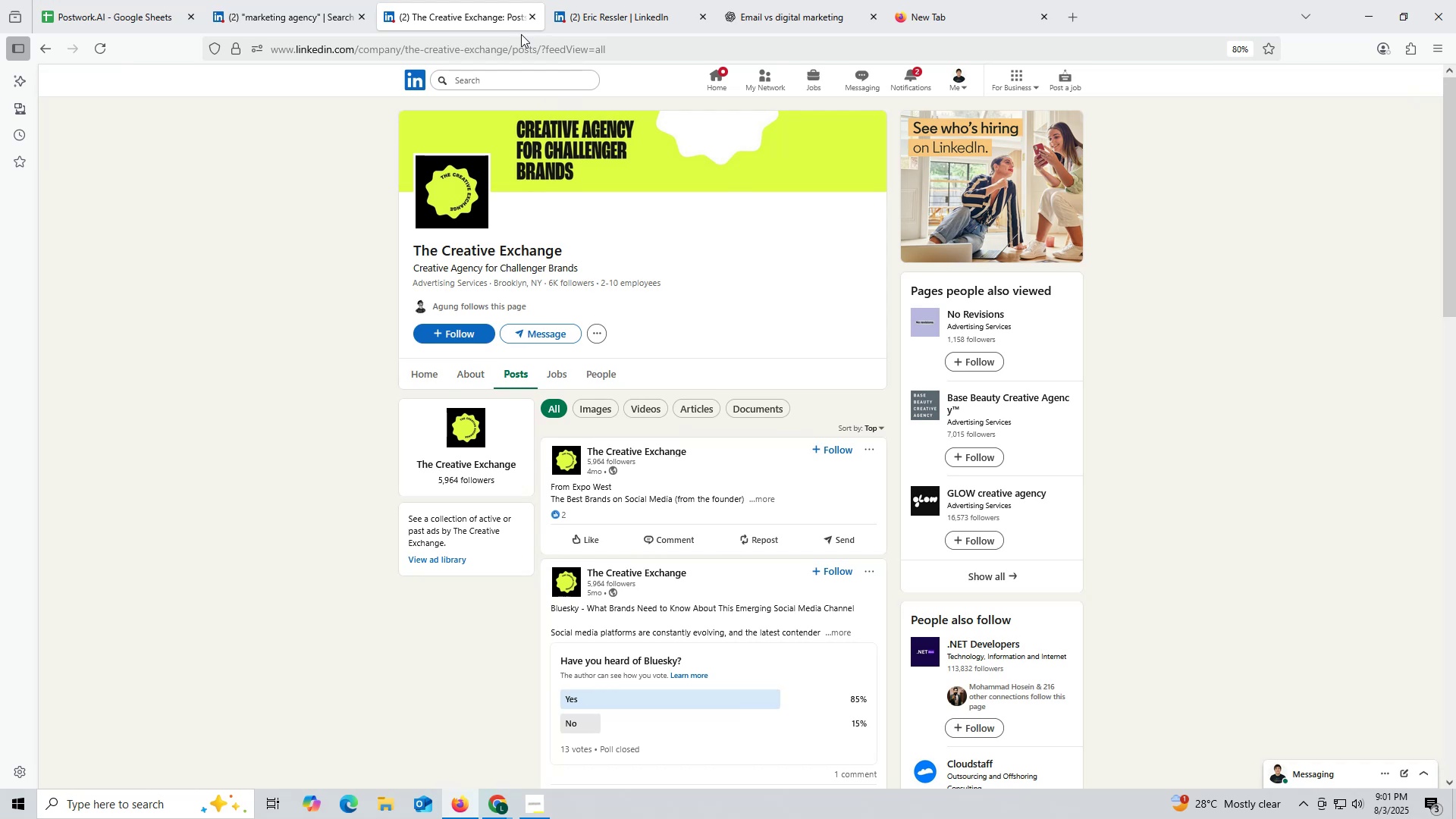 
left_click_drag(start_coordinate=[463, 8], to_coordinate=[467, 8])
 